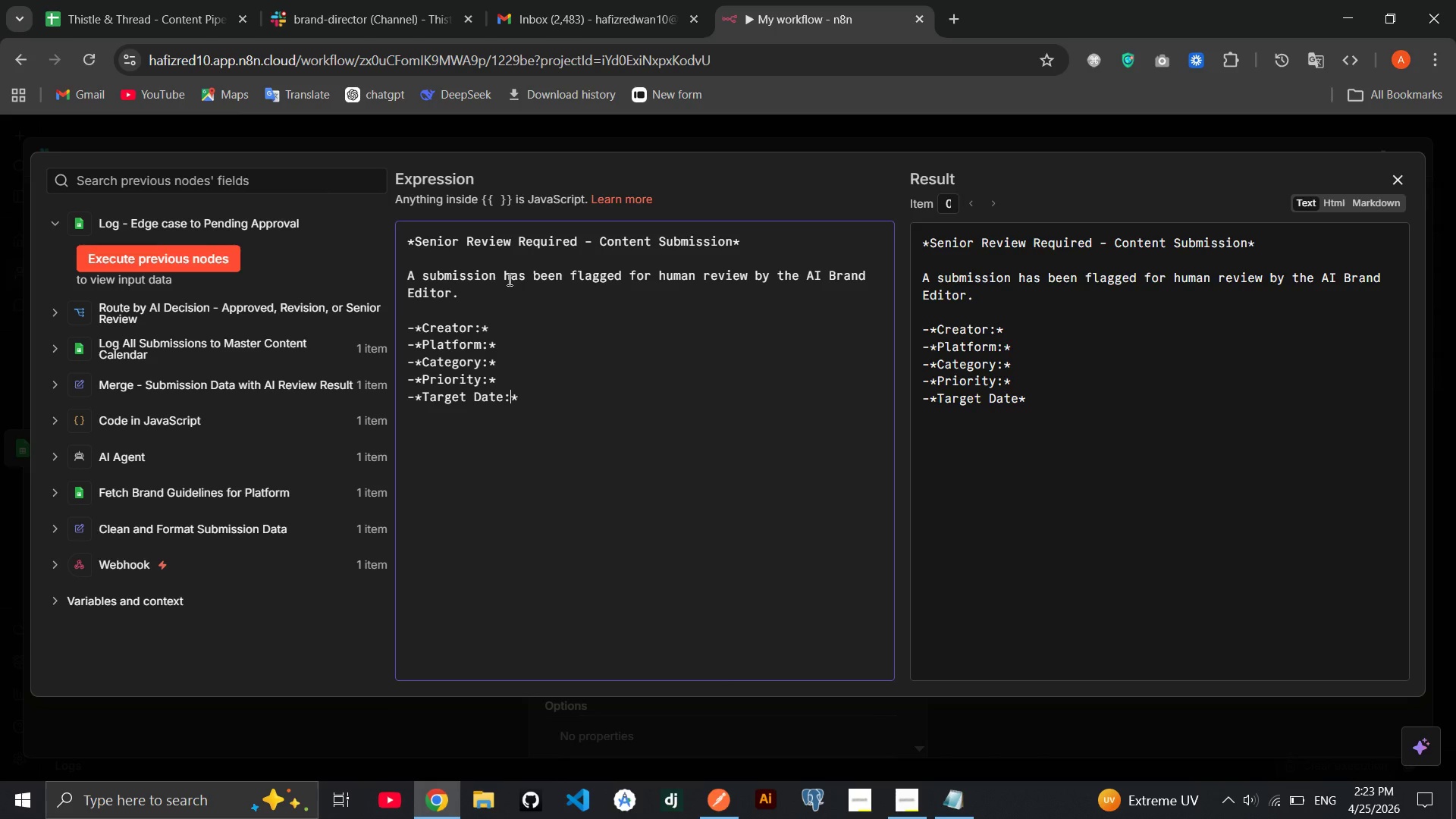 
key(ArrowRight)
 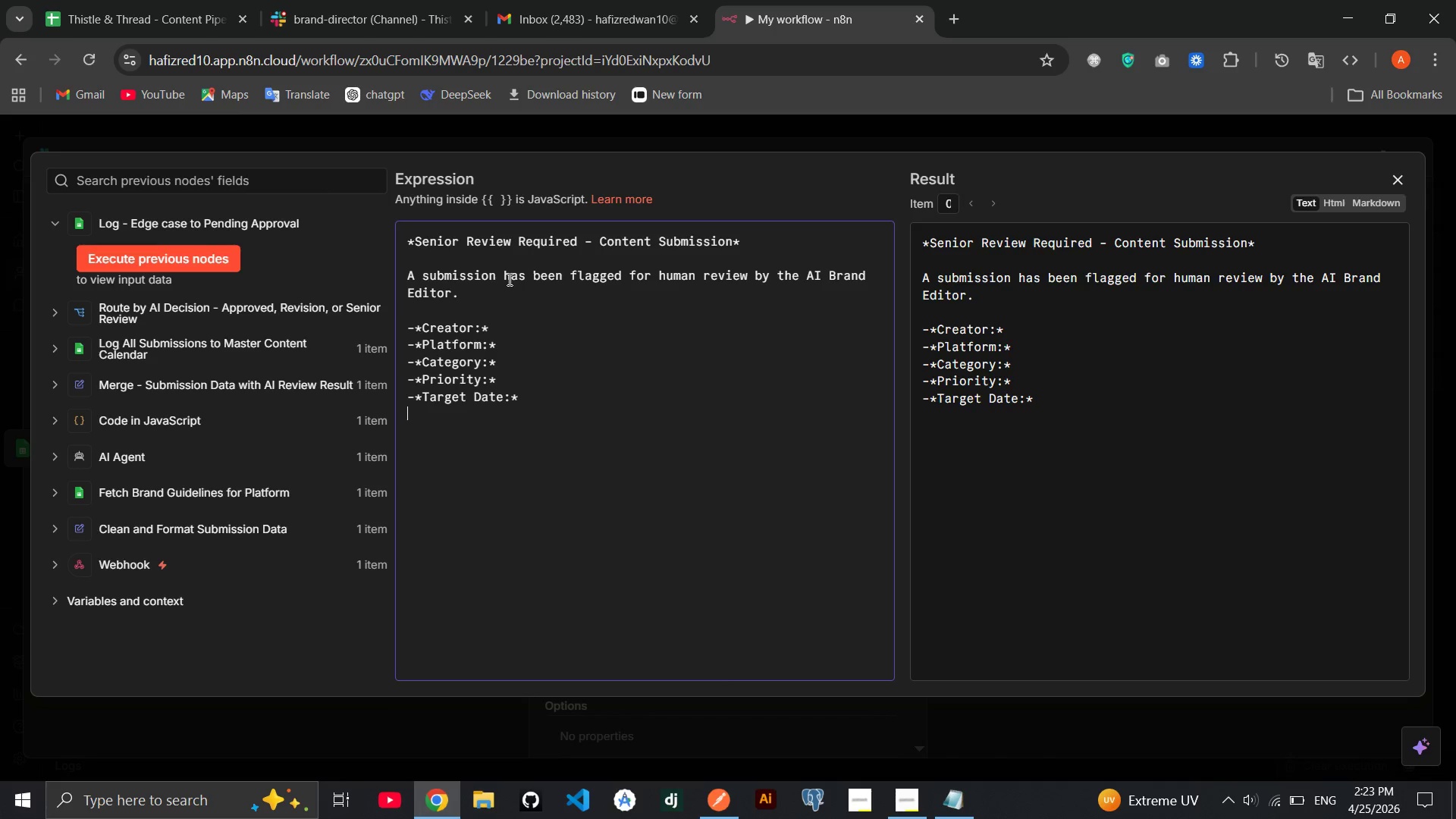 
key(Enter)
 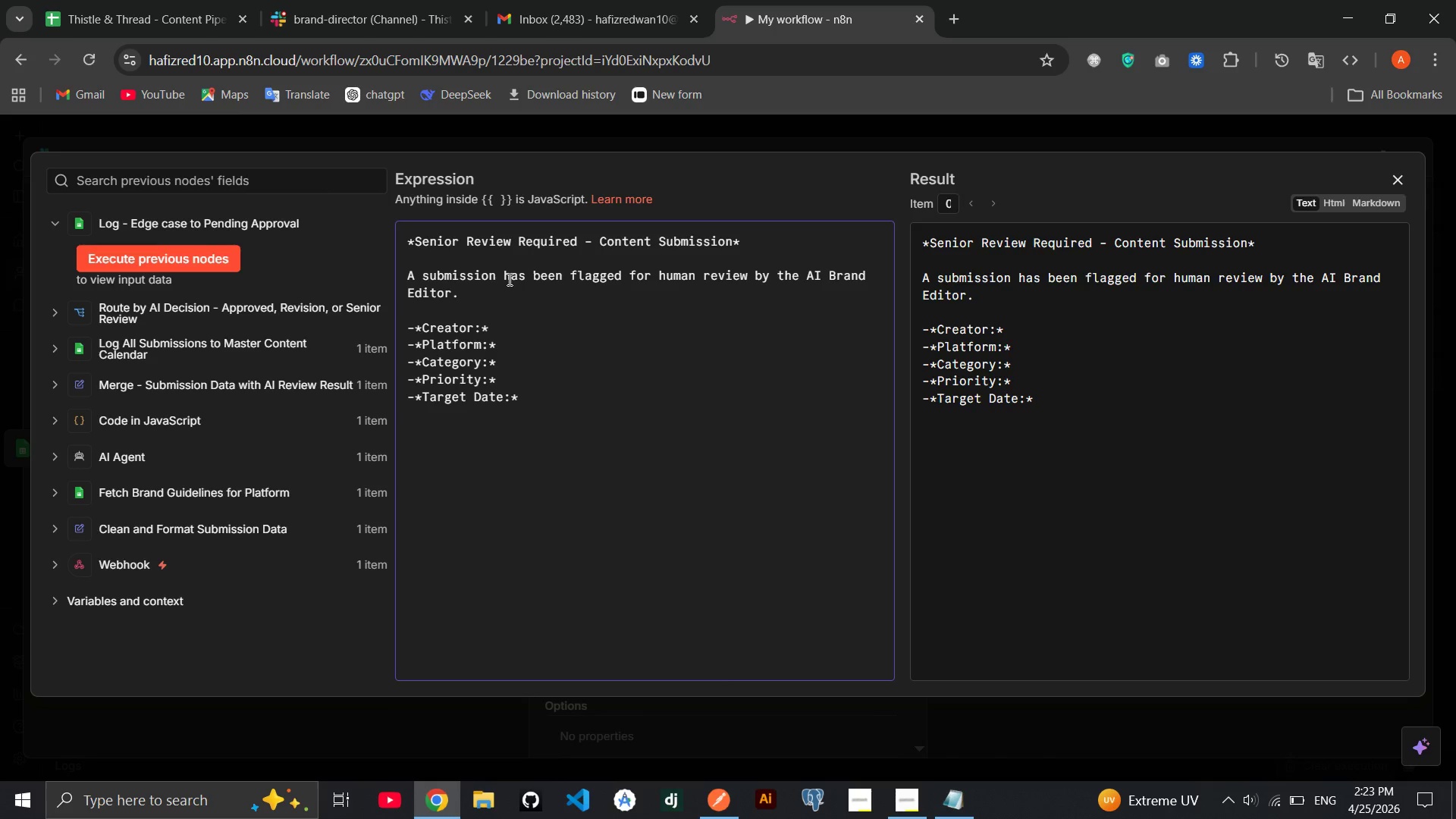 
key(Backspace)
 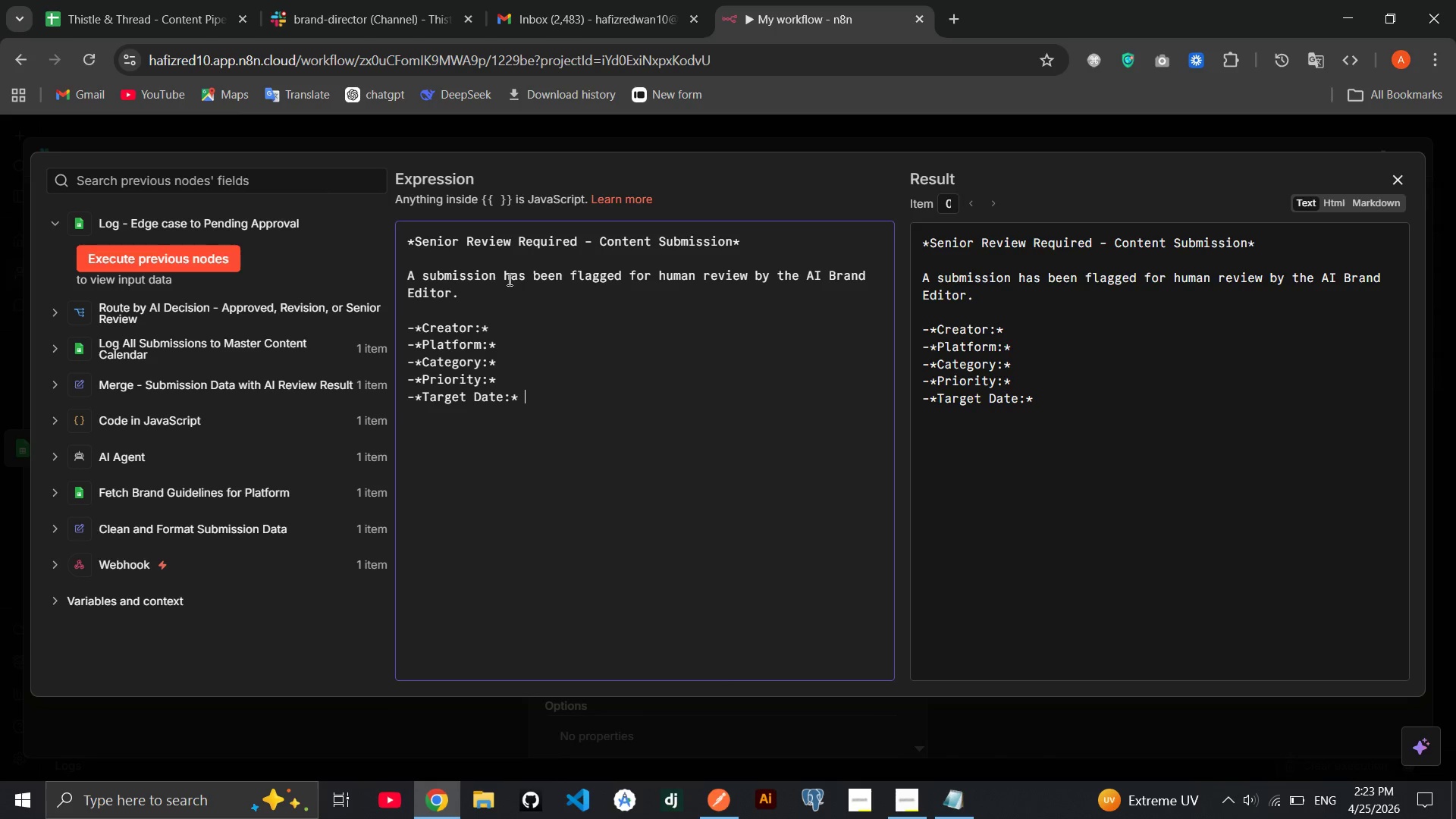 
key(Space)
 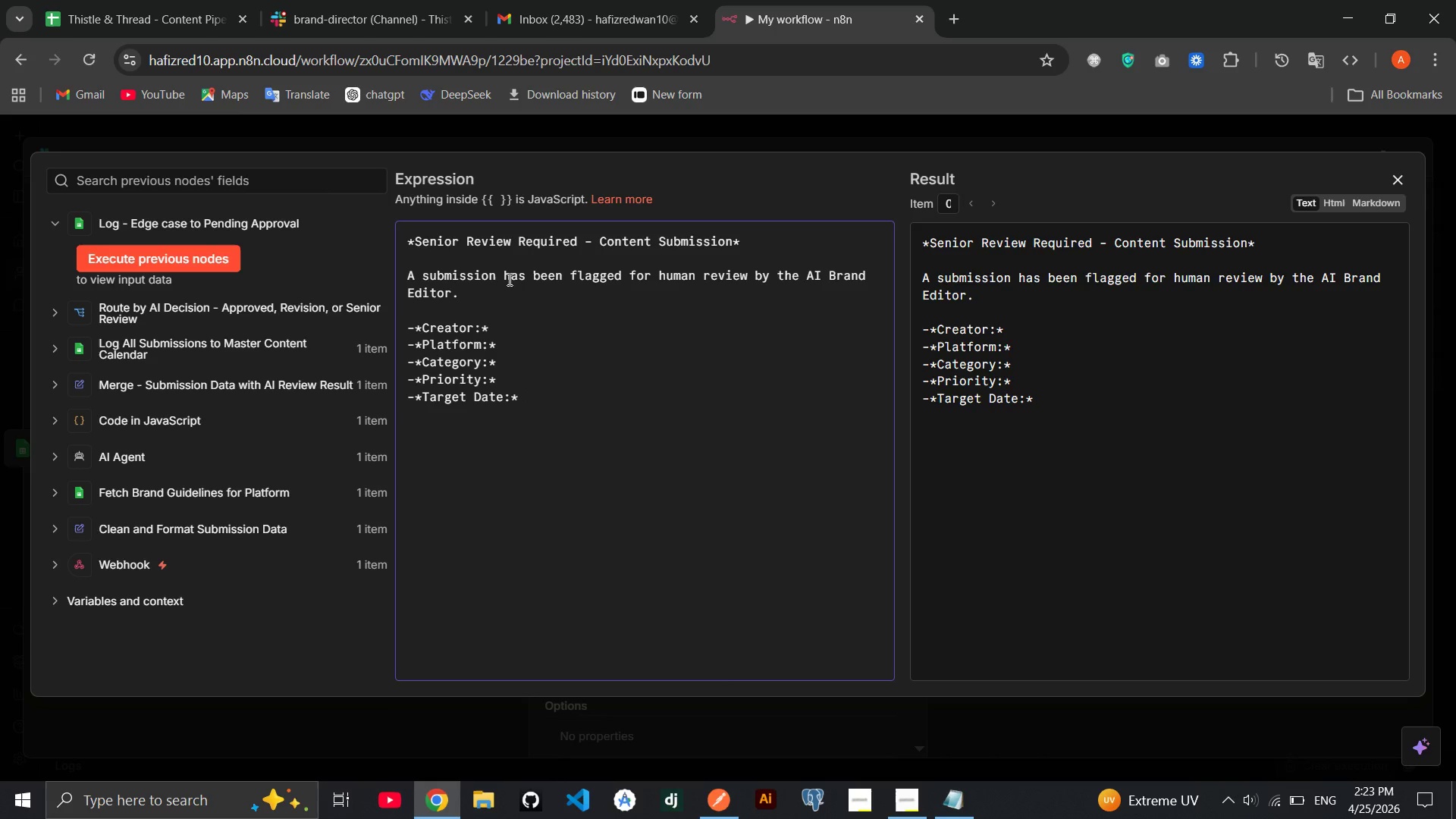 
key(Enter)
 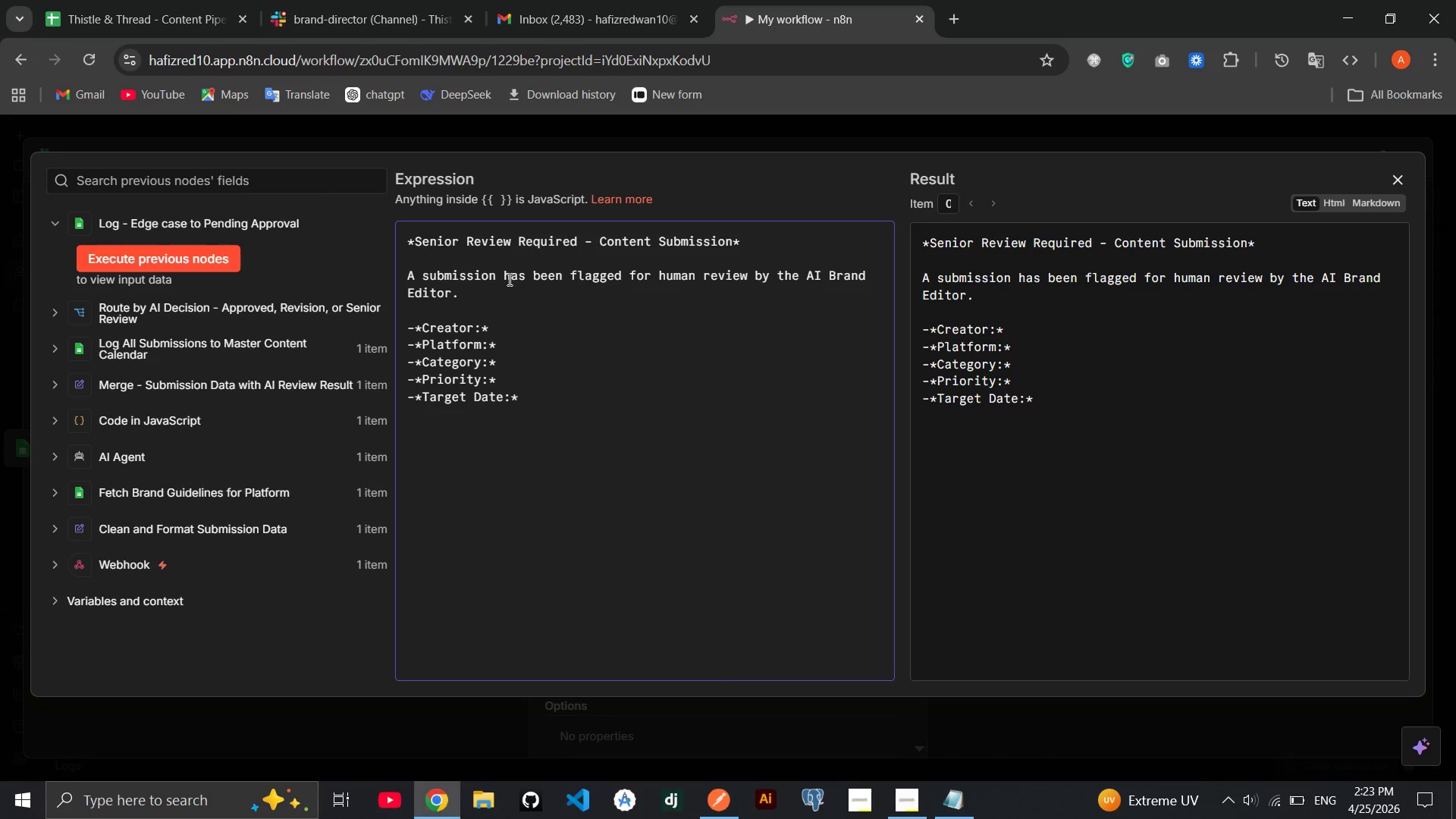 
type(-**)
 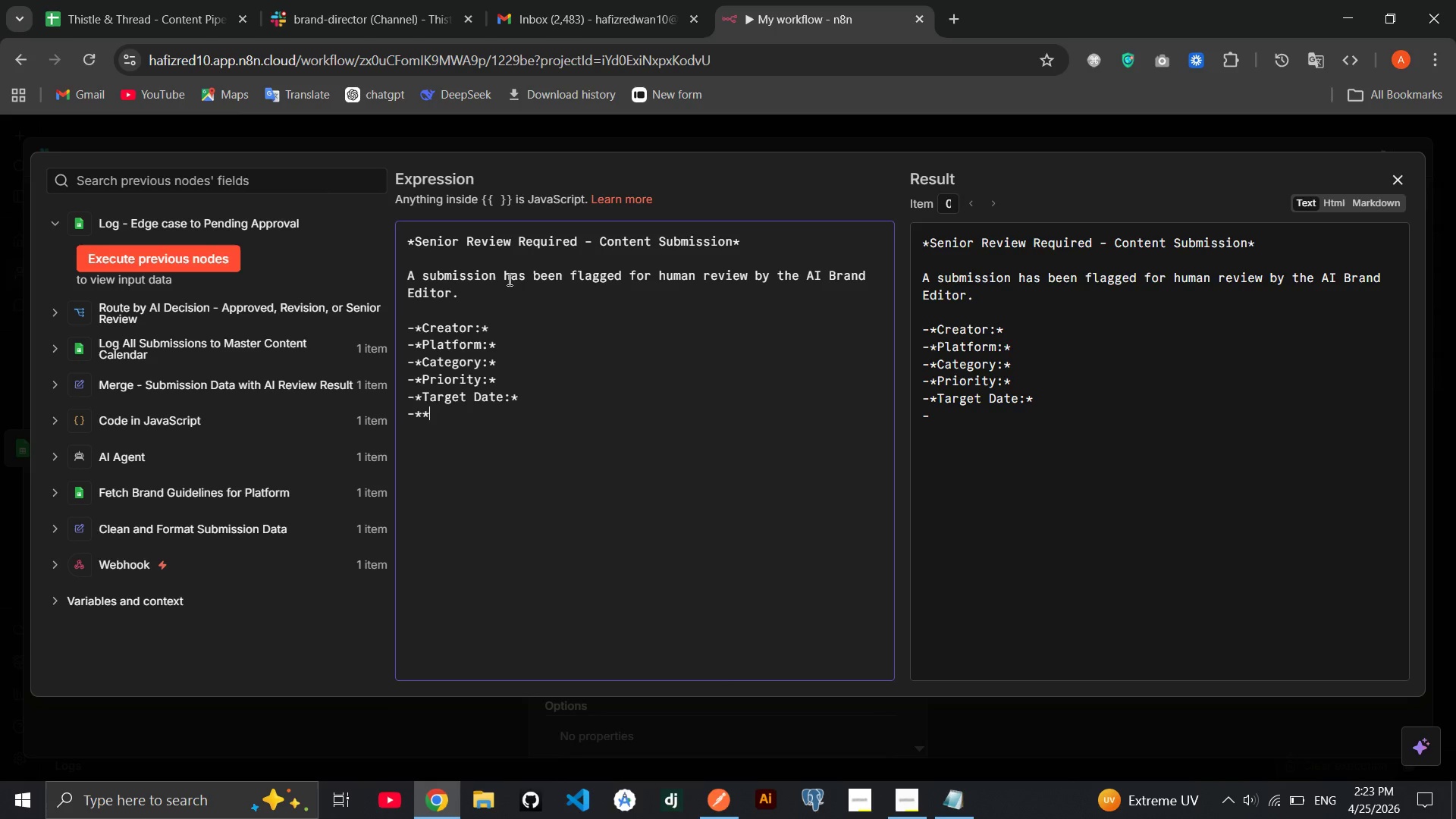 
key(ArrowLeft)
 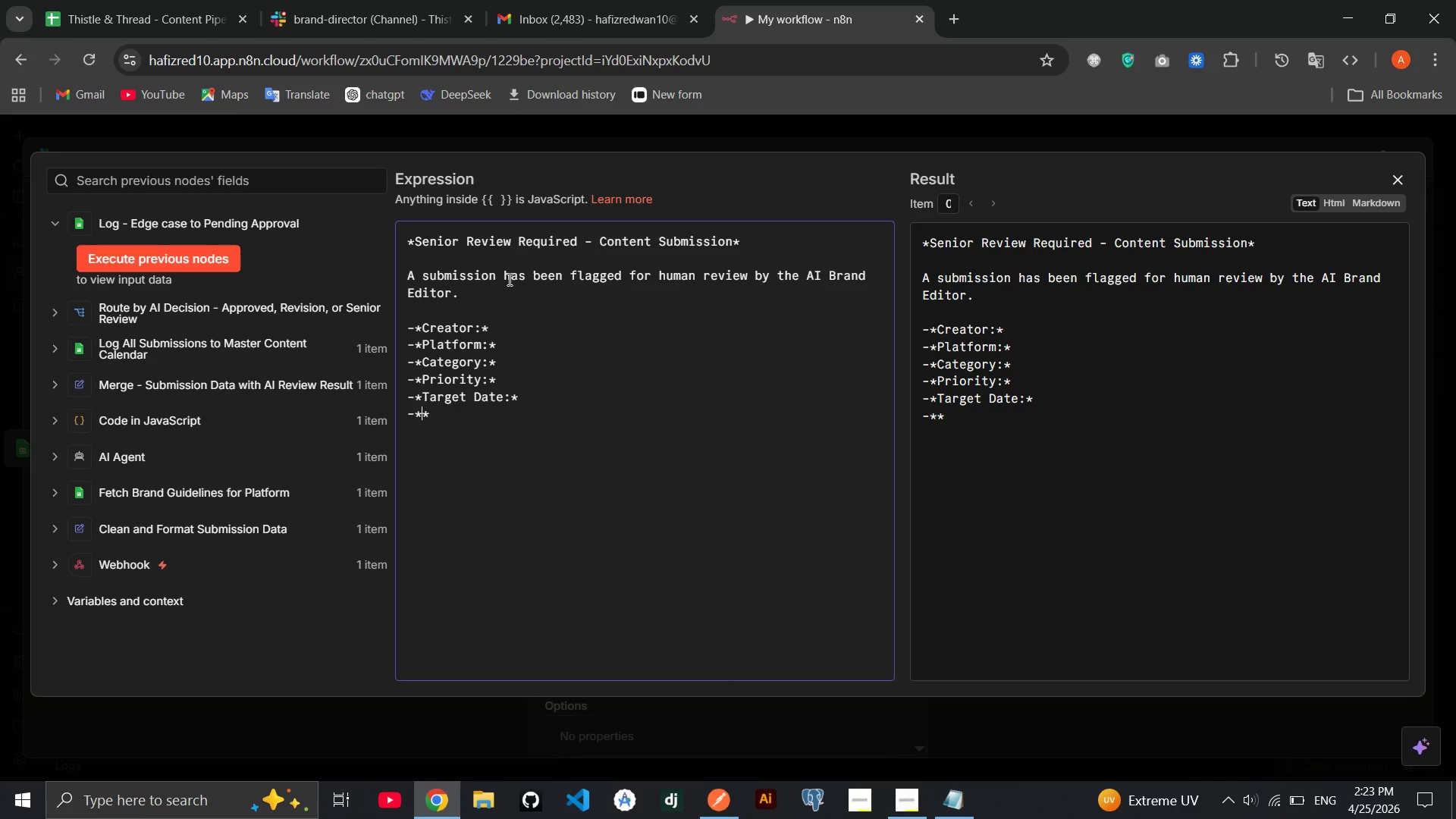 
type(Caption Review:)
 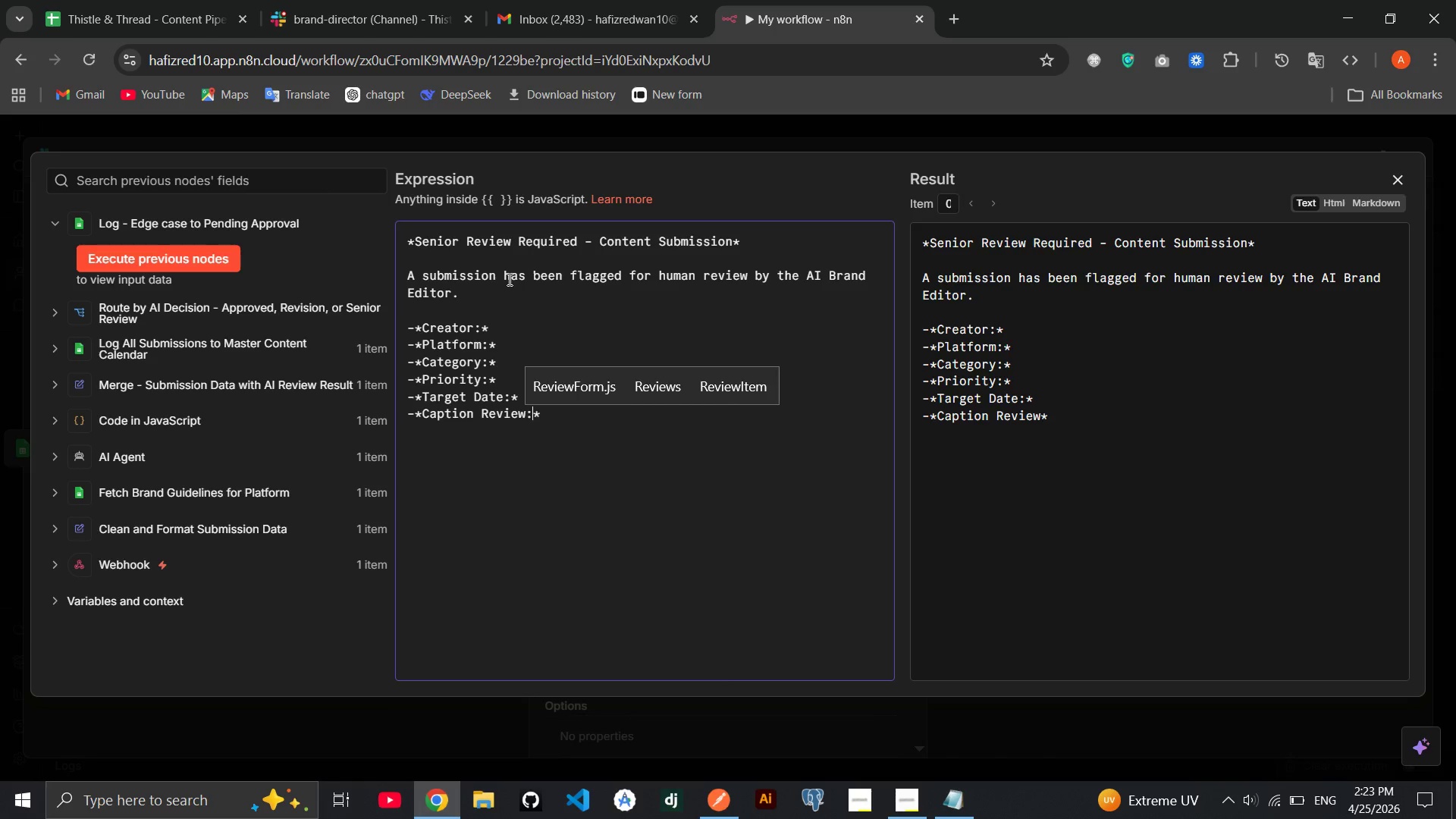 
key(ArrowRight)
 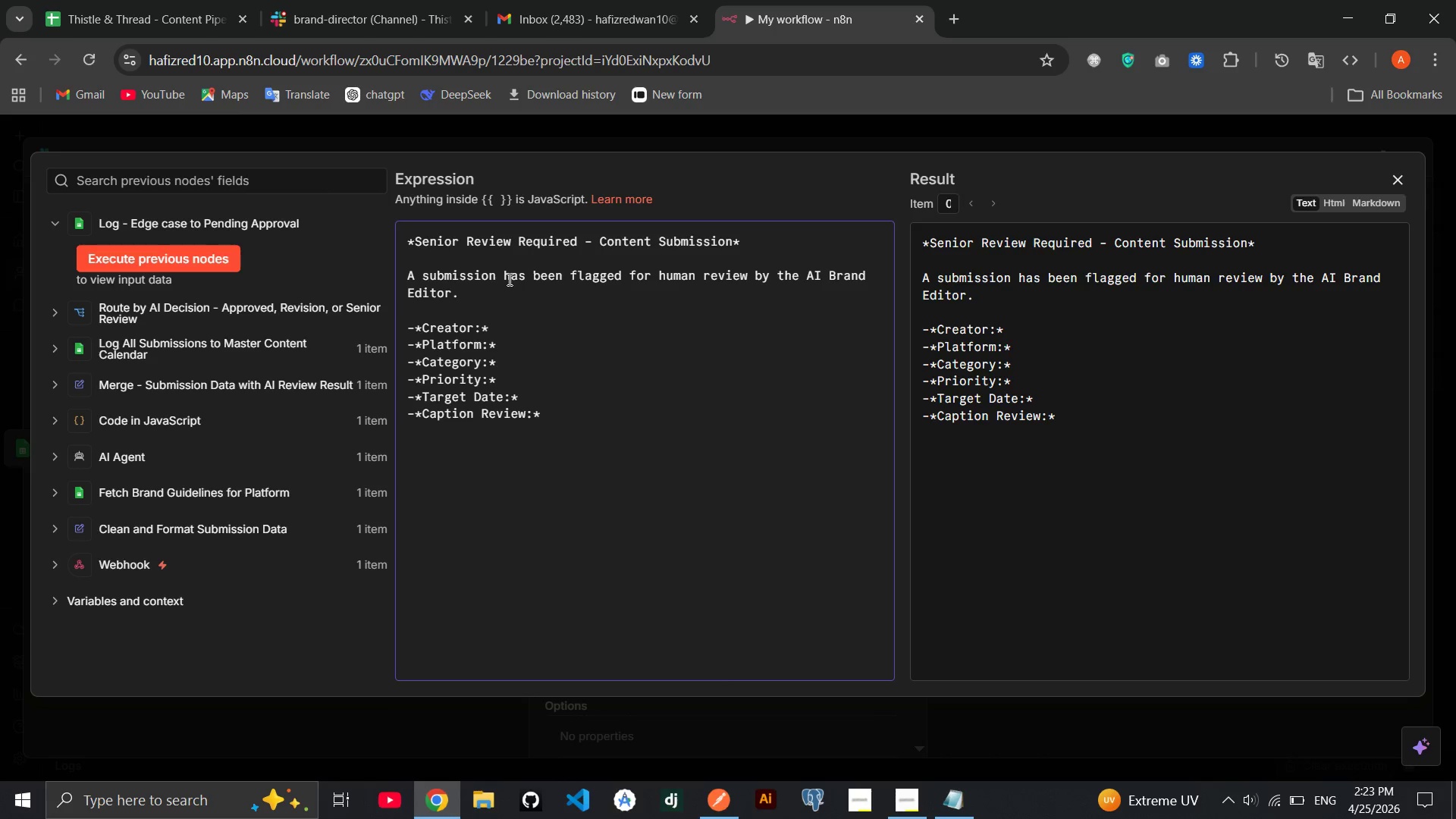 
key(Enter)
 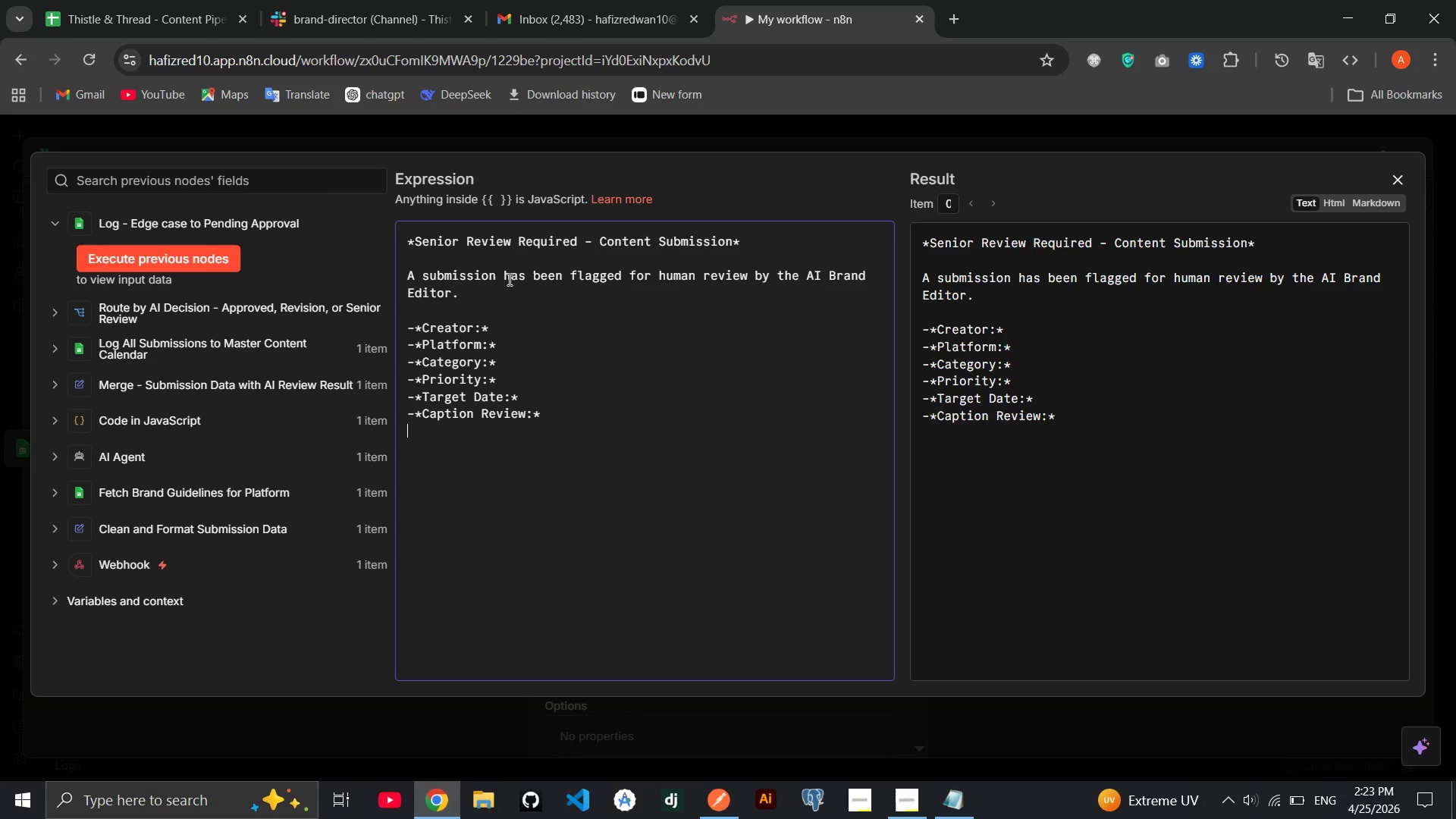 
key(Enter)
 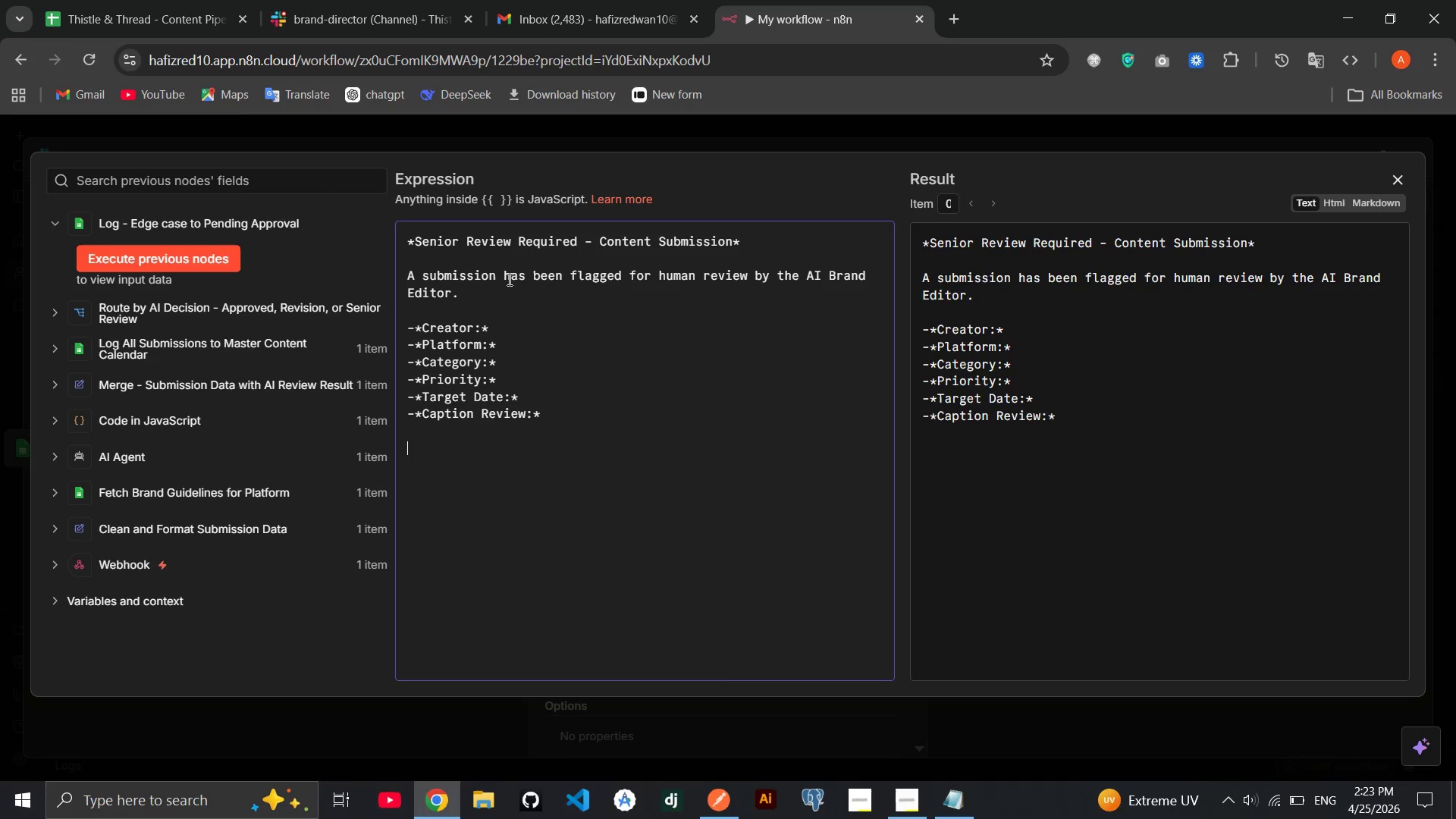 
type(**)
 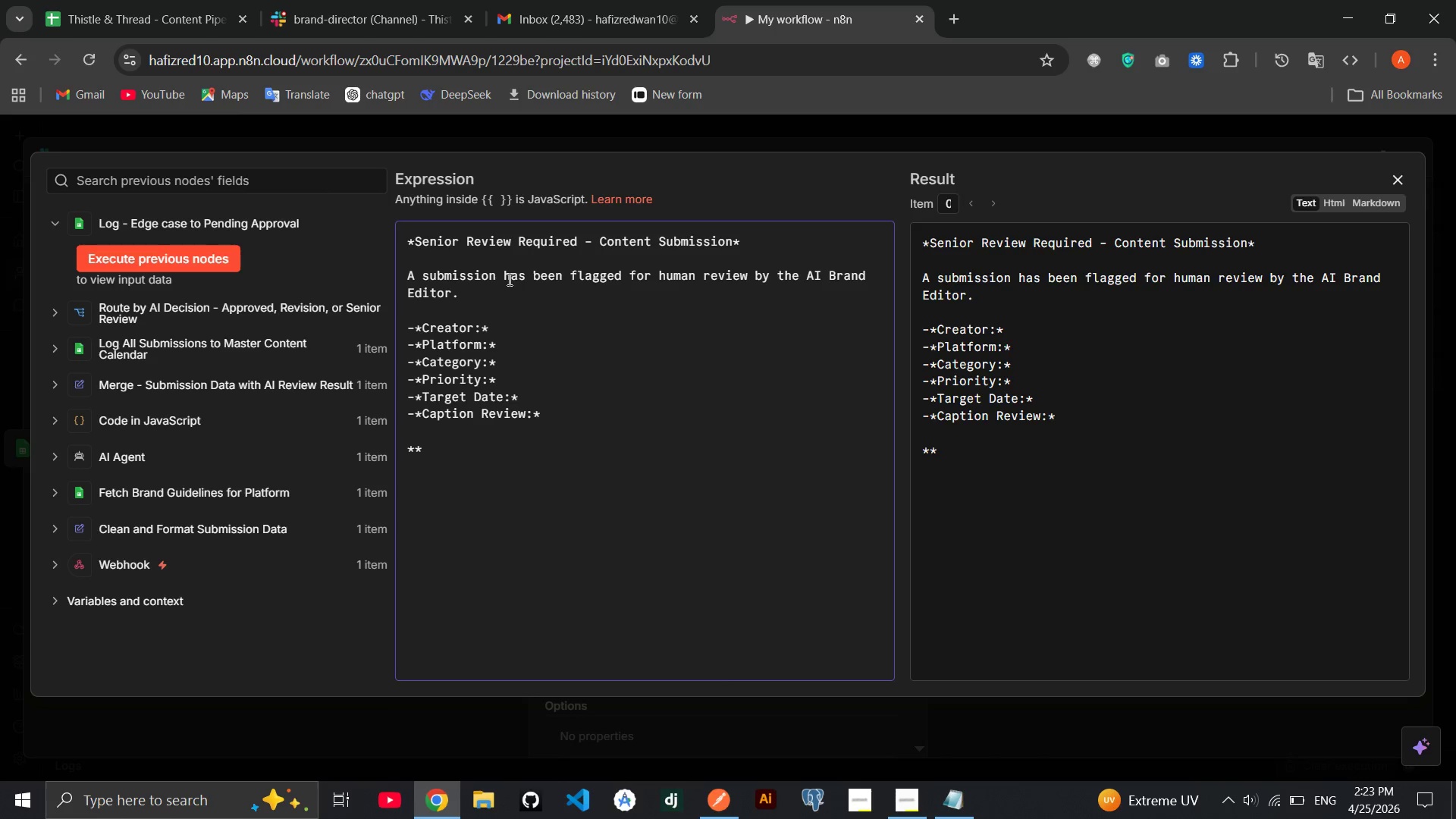 
key(ArrowLeft)
 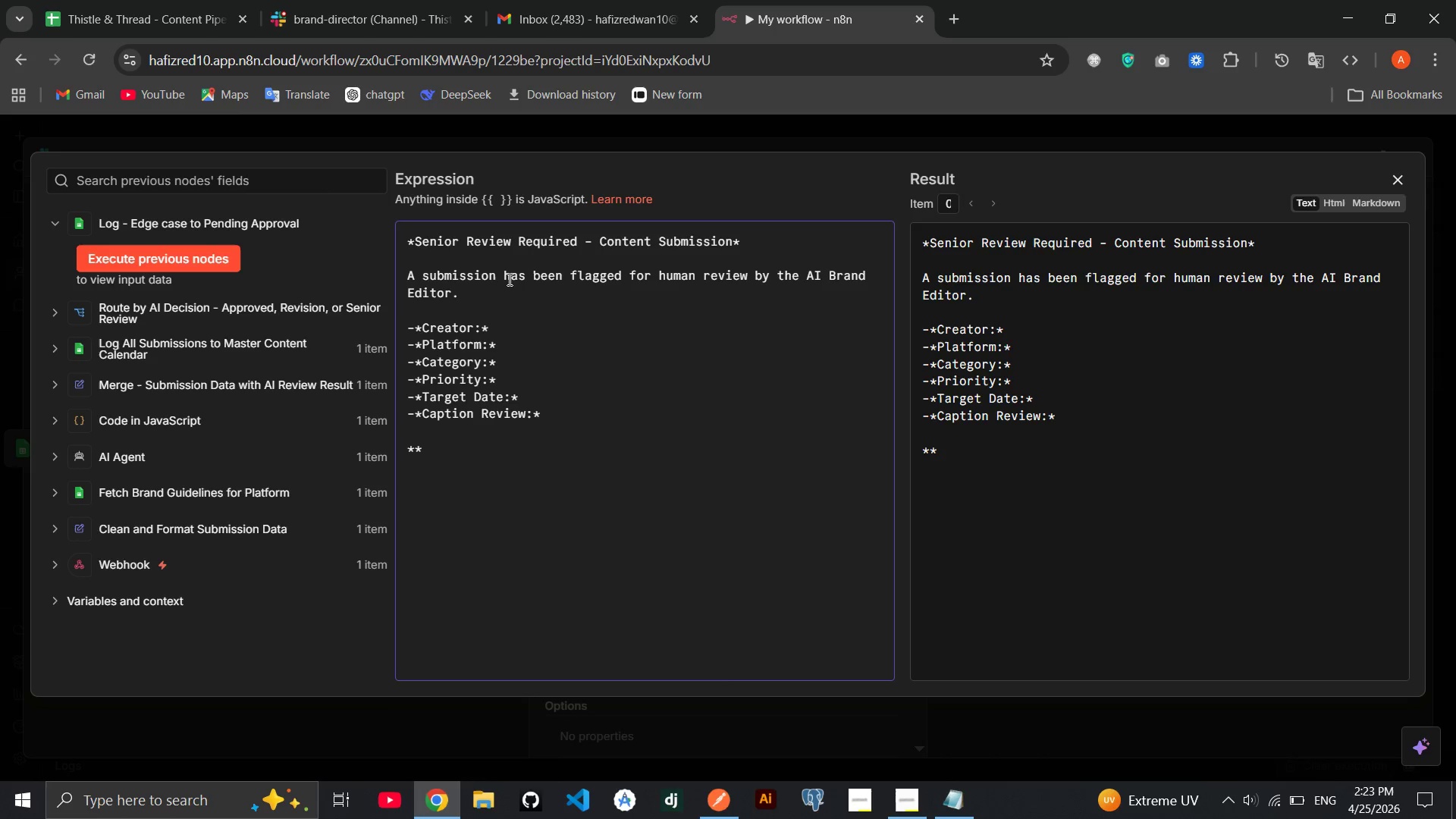 
type(AI Assesment)
 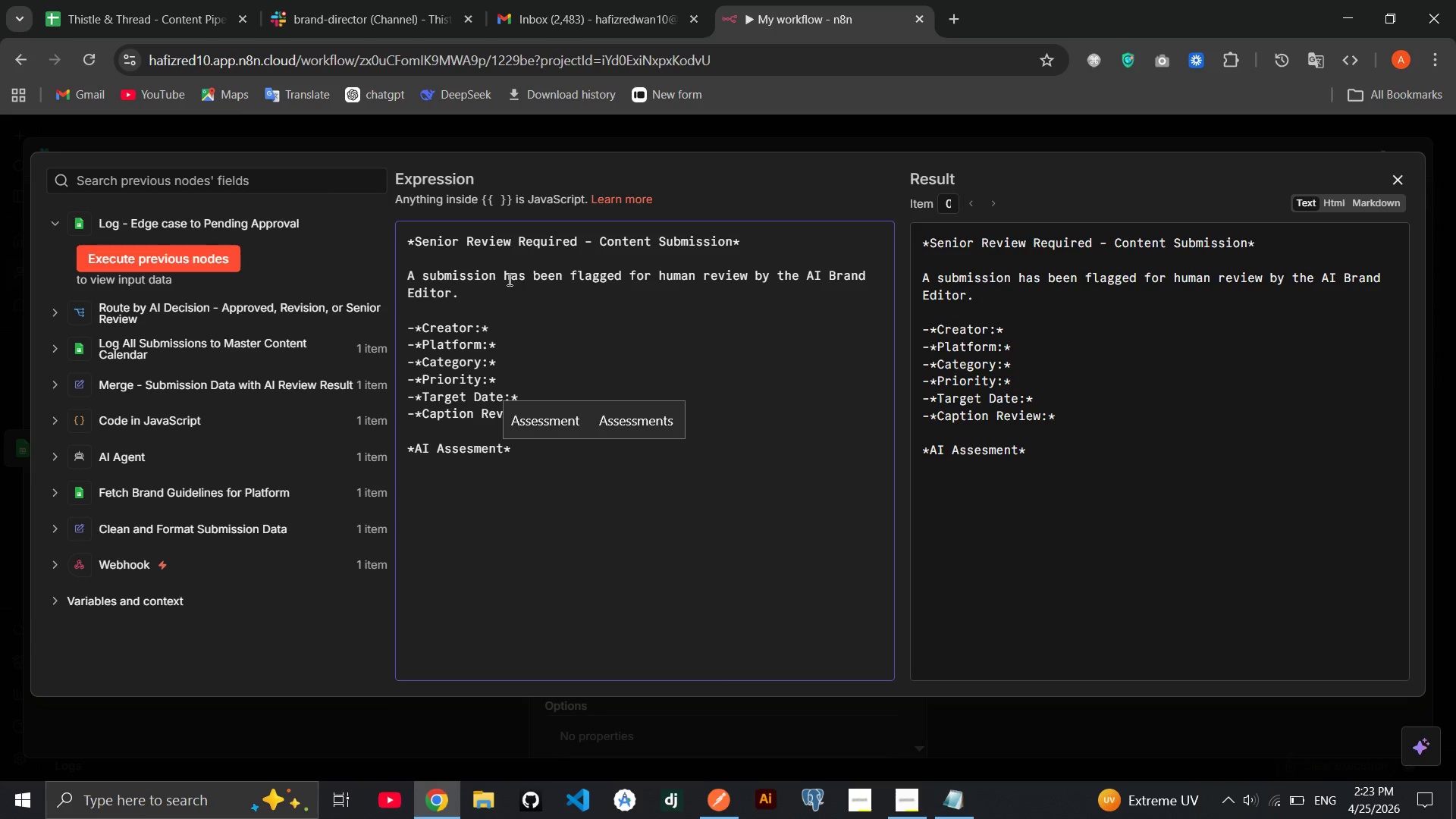 
key(ArrowRight)
 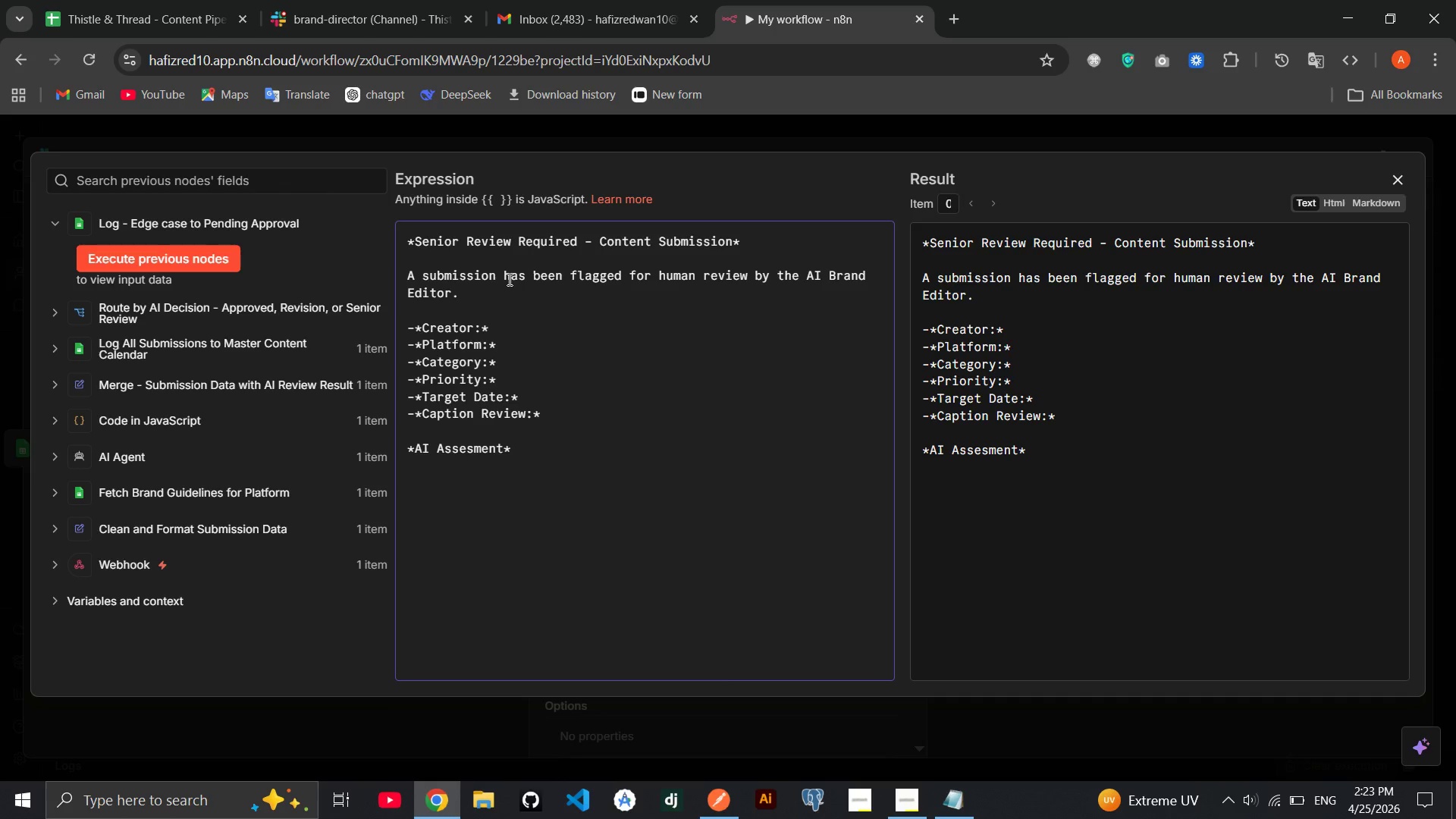 
key(Enter)
 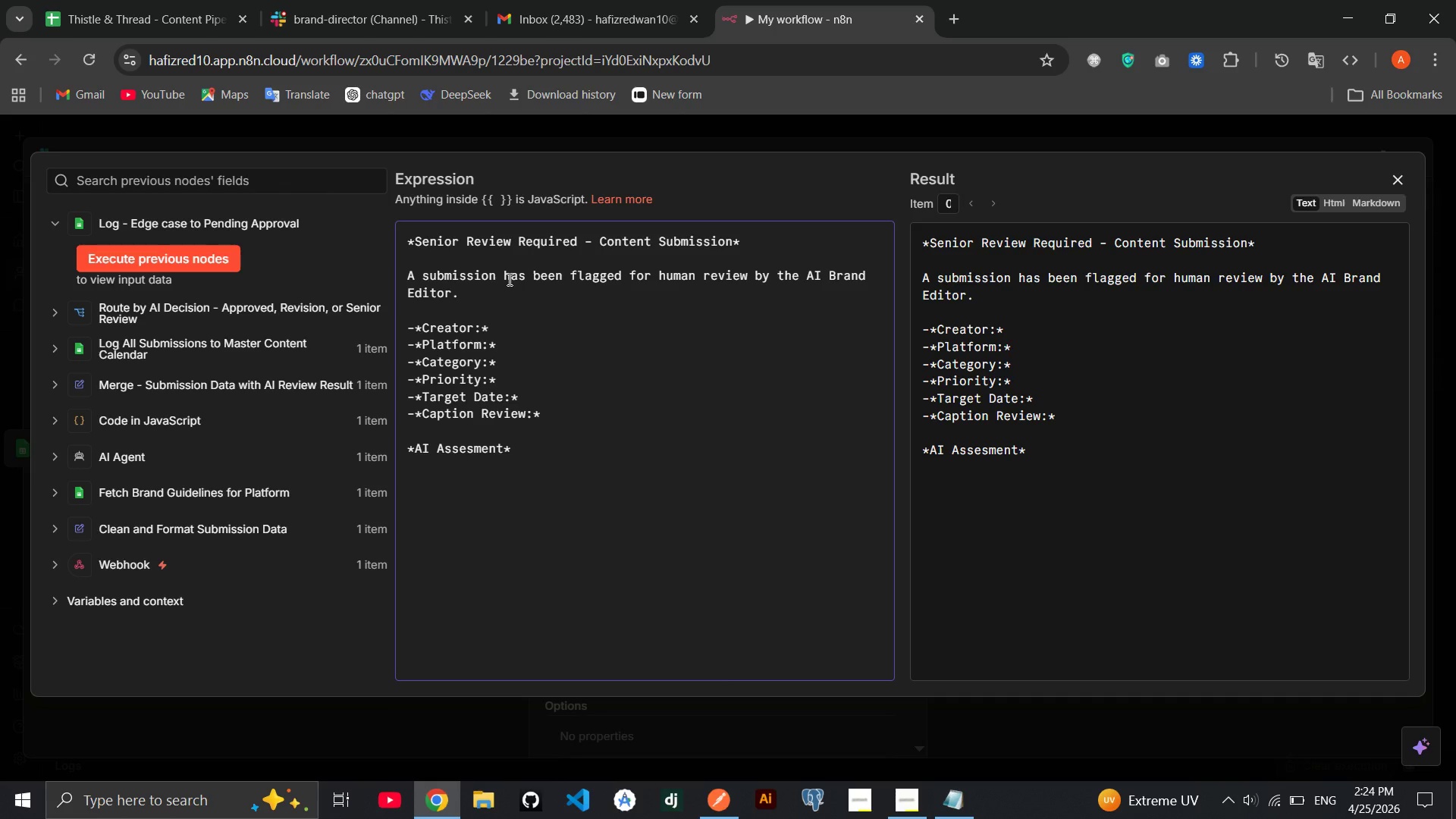 
key(Enter)
 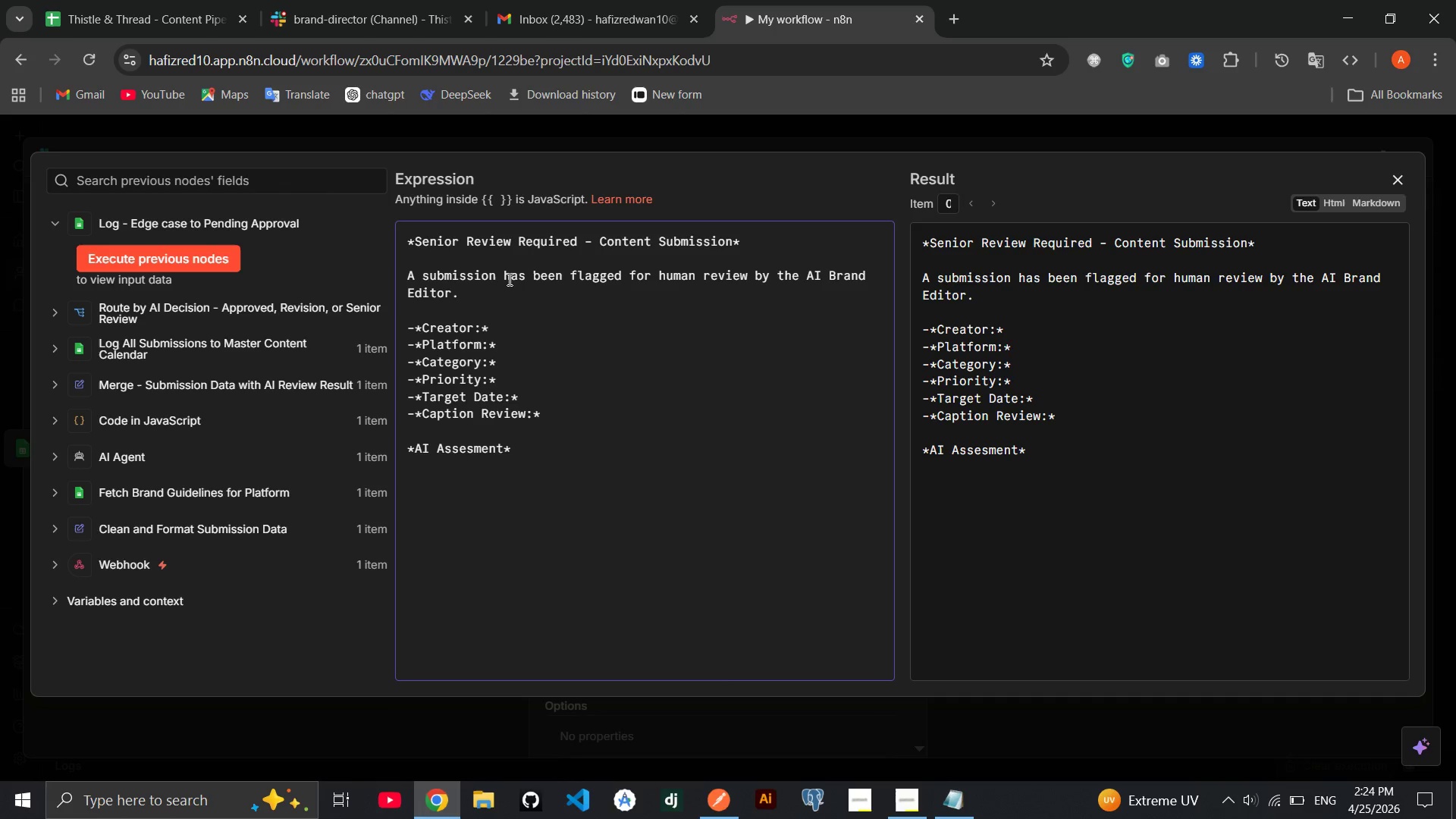 
type(-**)
 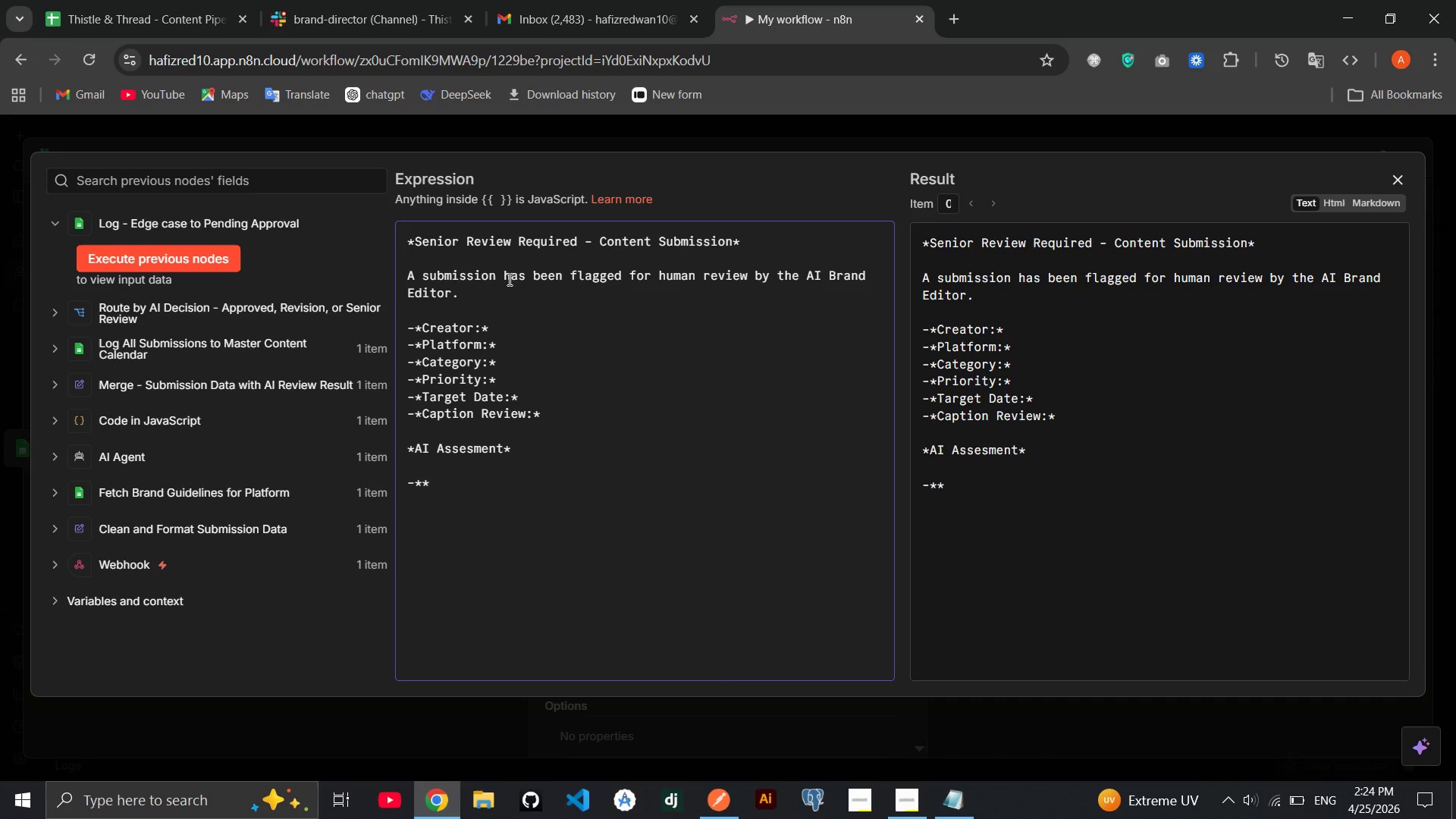 
key(ArrowLeft)
 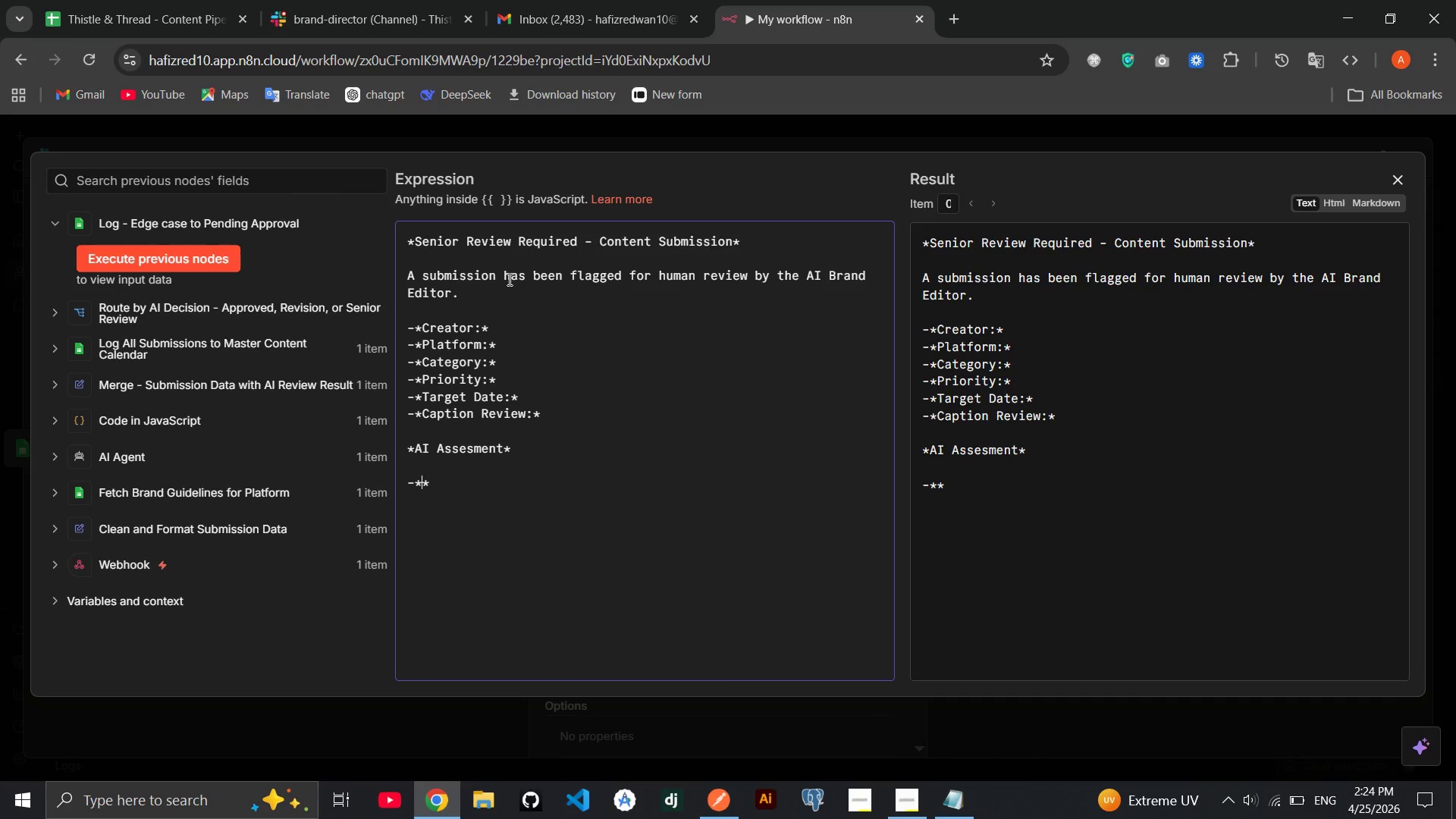 
type(Tne Check)
 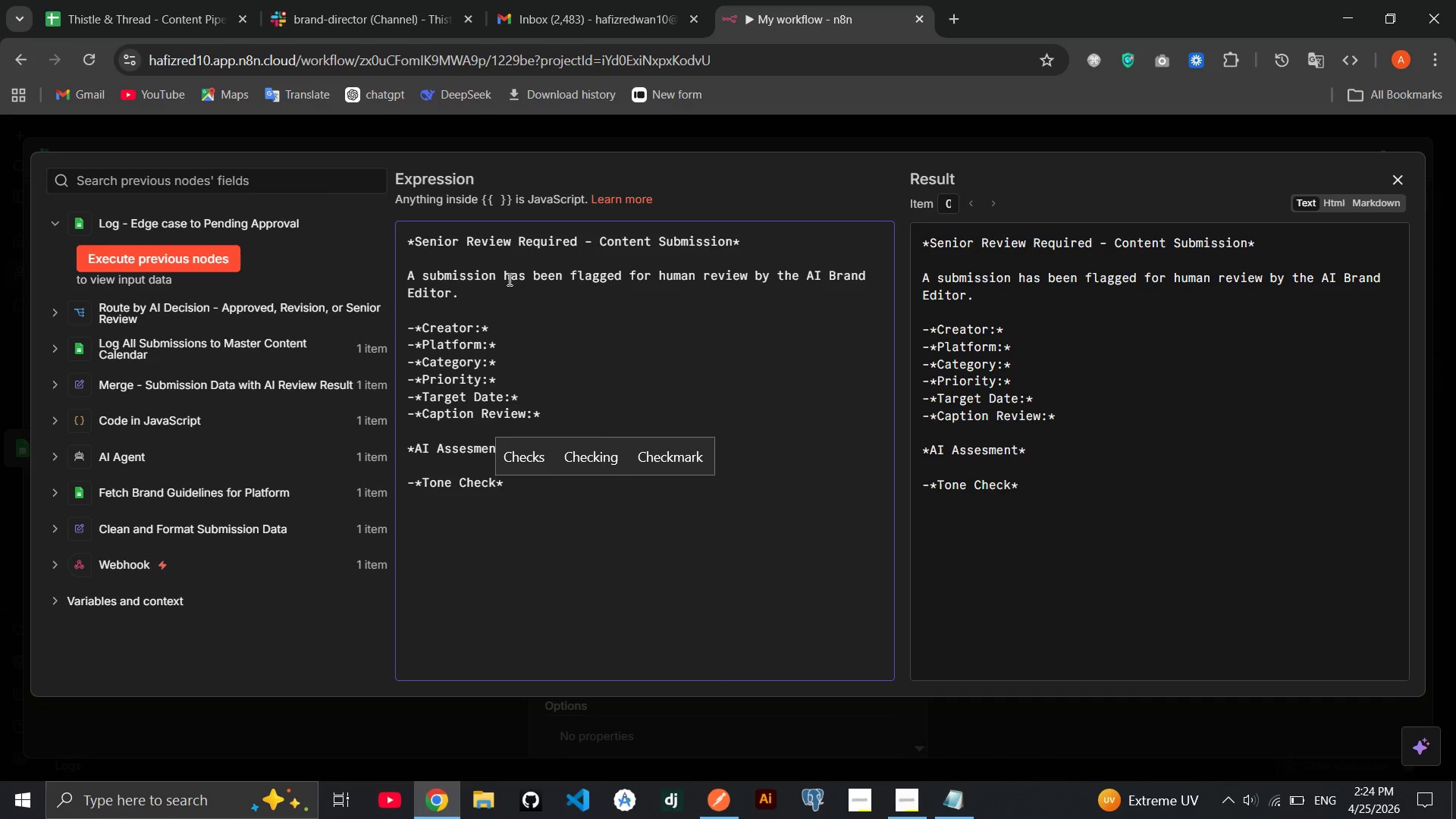 
hold_key(key=O, duration=0.41)
 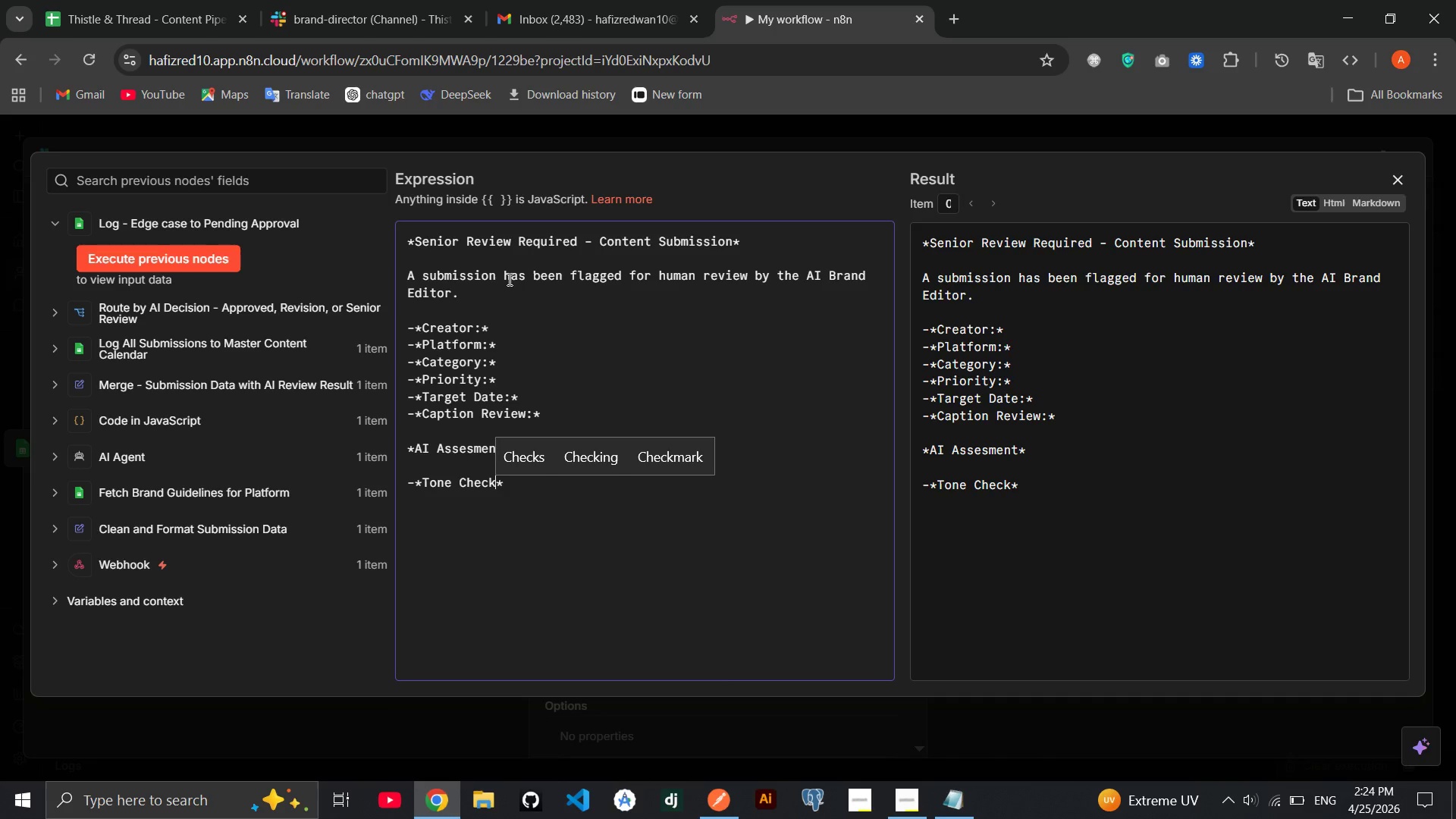 
wait(9.5)
 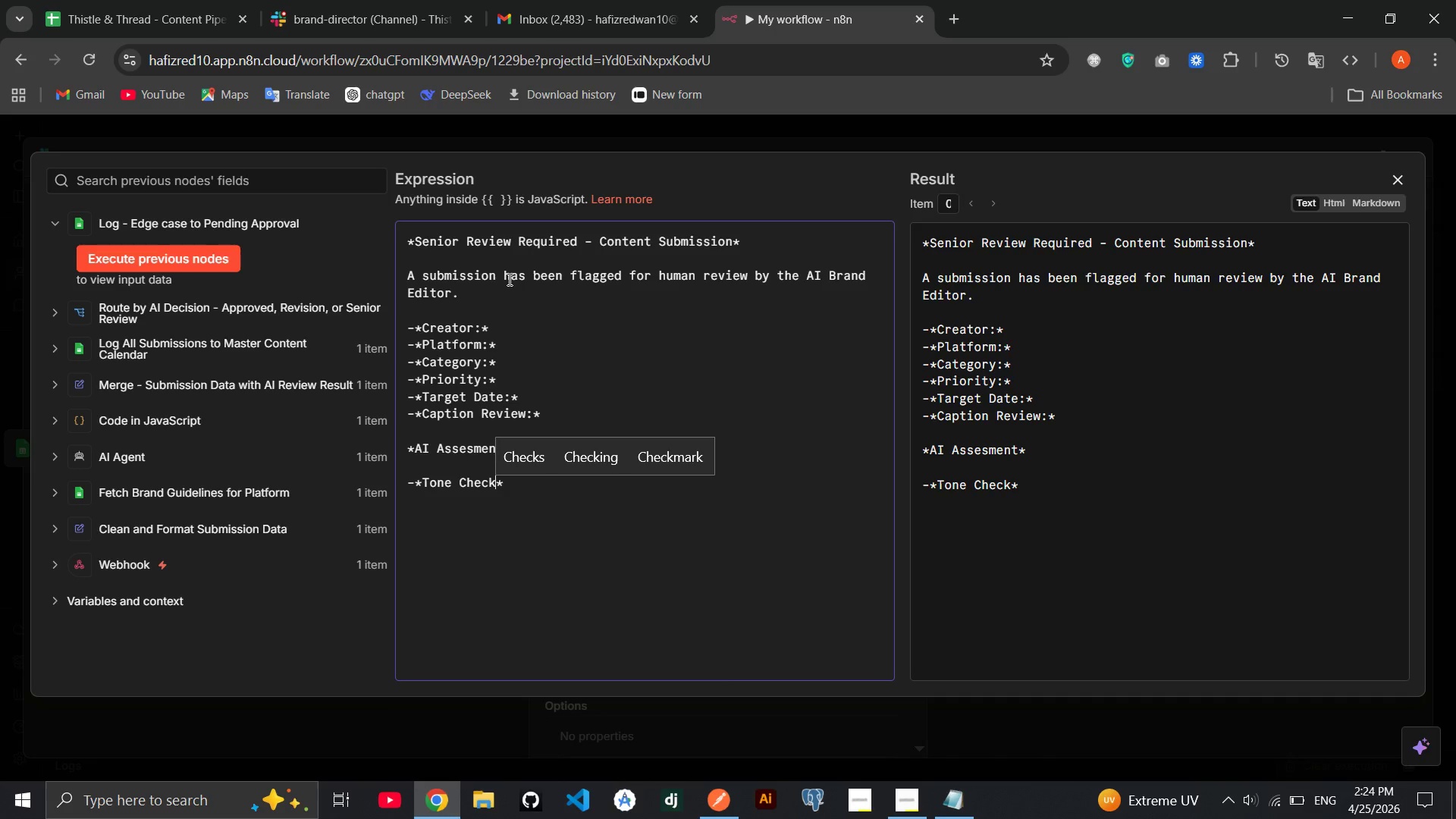 
key(Shift+Semicolon)
 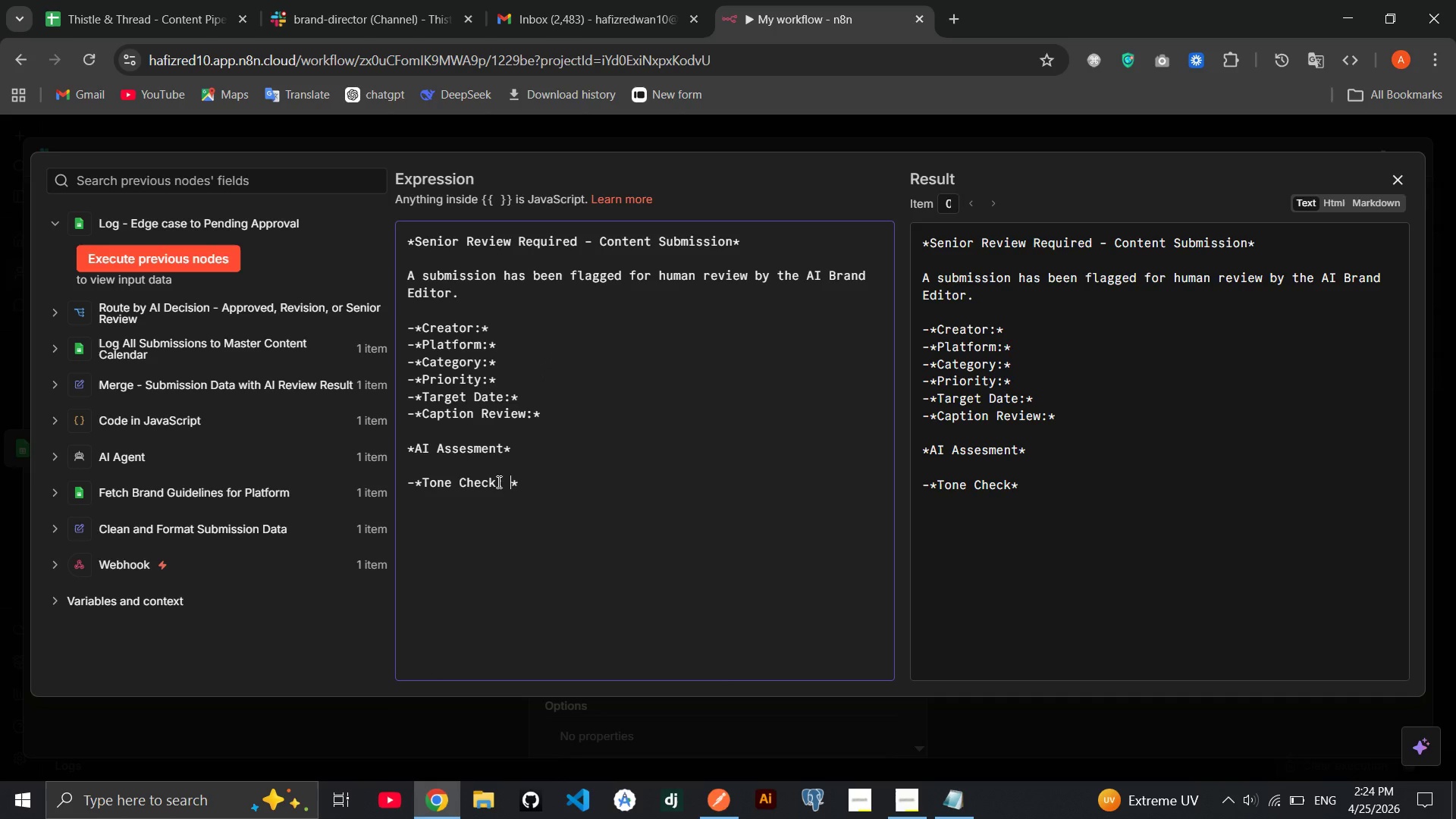 
key(Space)
 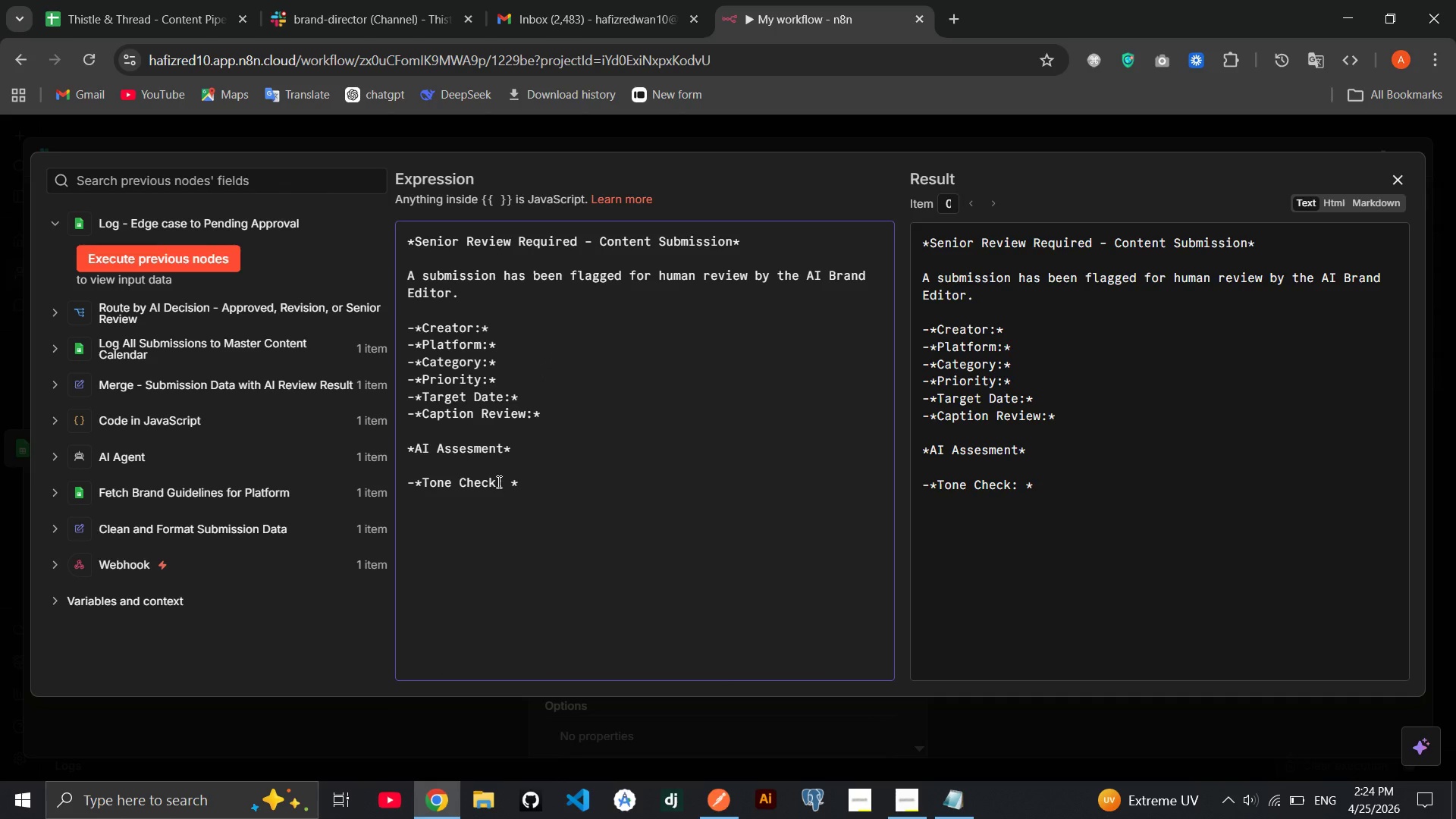 
key(Backspace)
 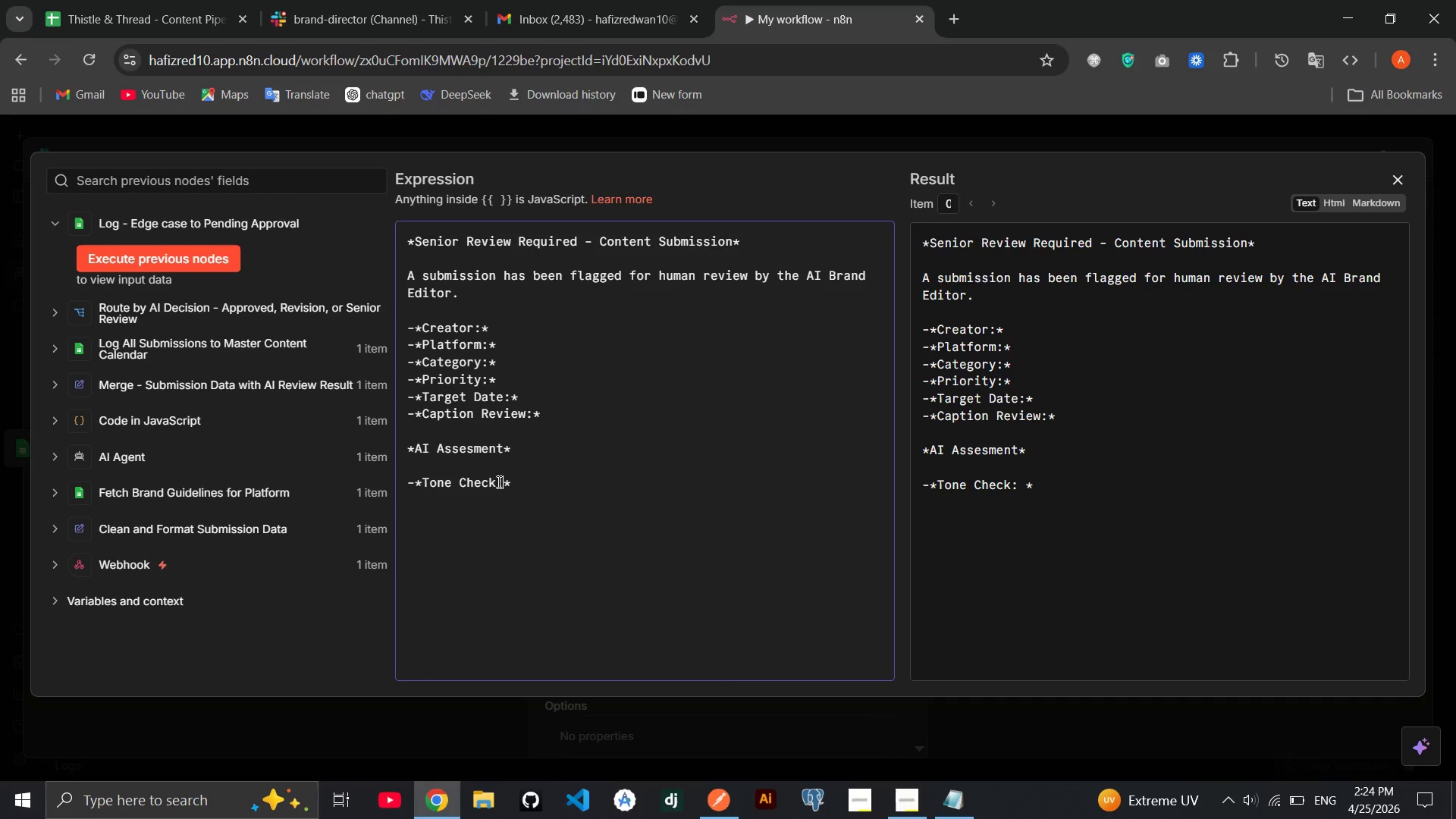 
key(ArrowRight)
 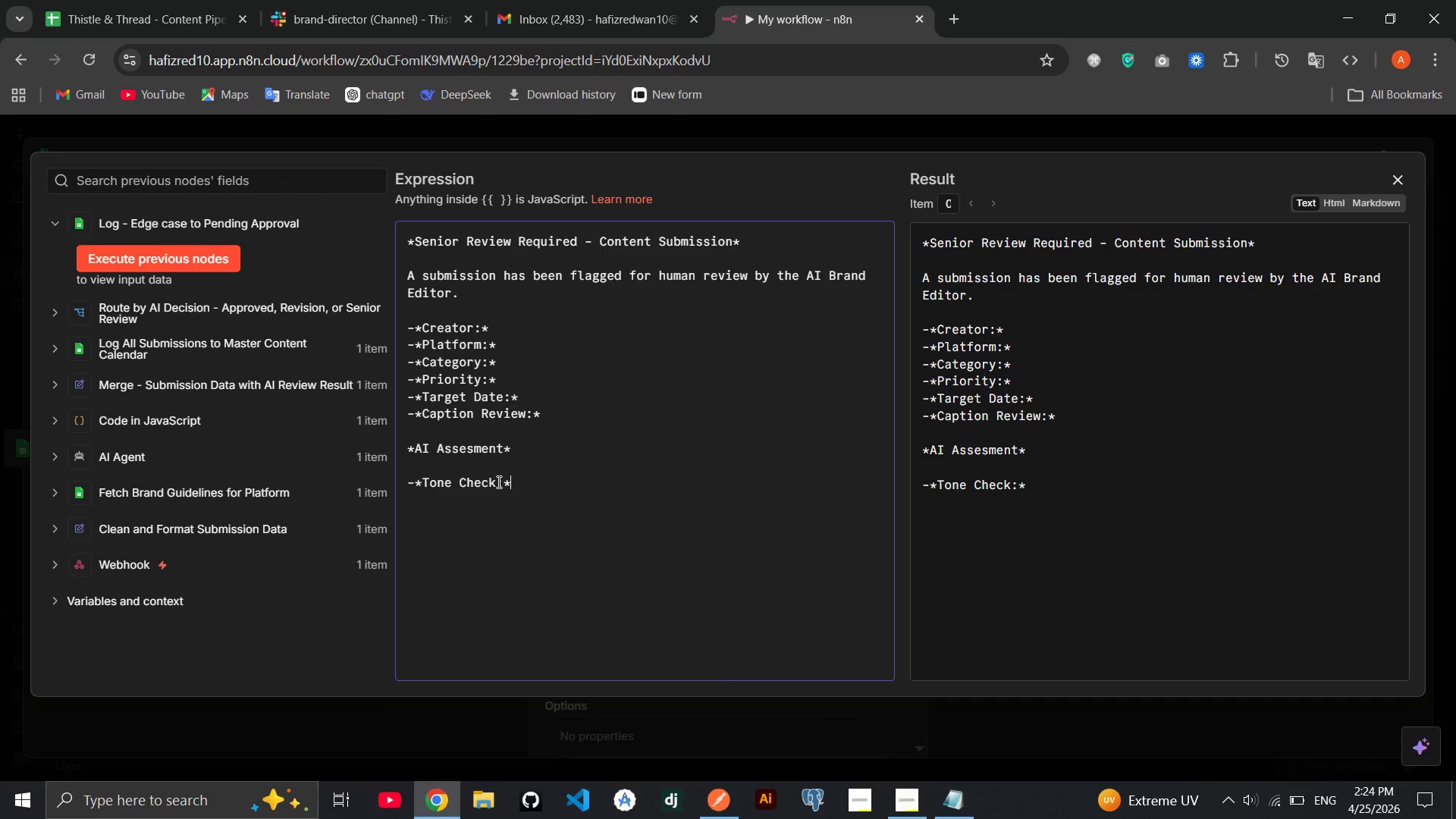 
hold_key(key=Enter, duration=1.51)
 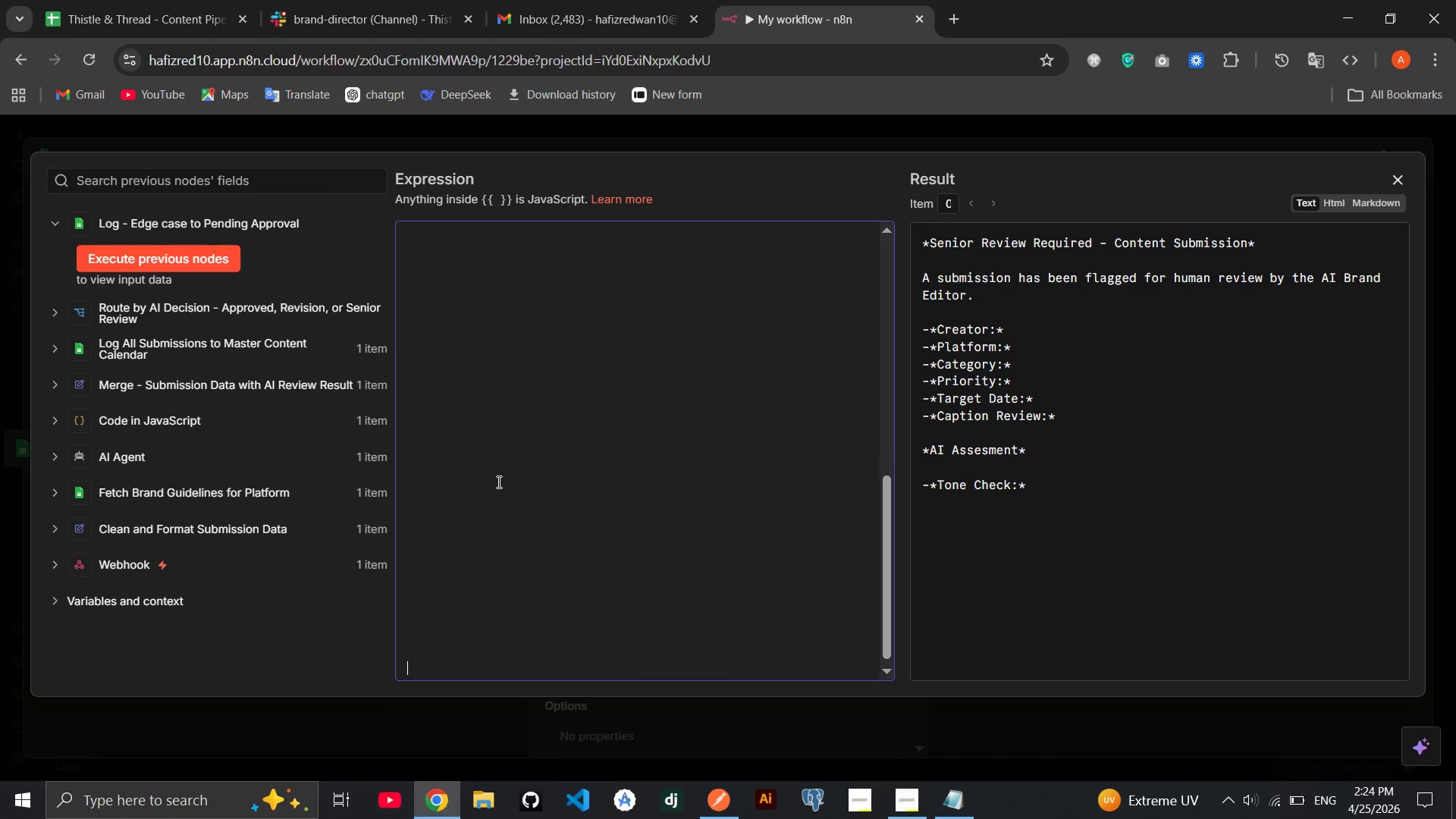 
hold_key(key=Enter, duration=1.19)
 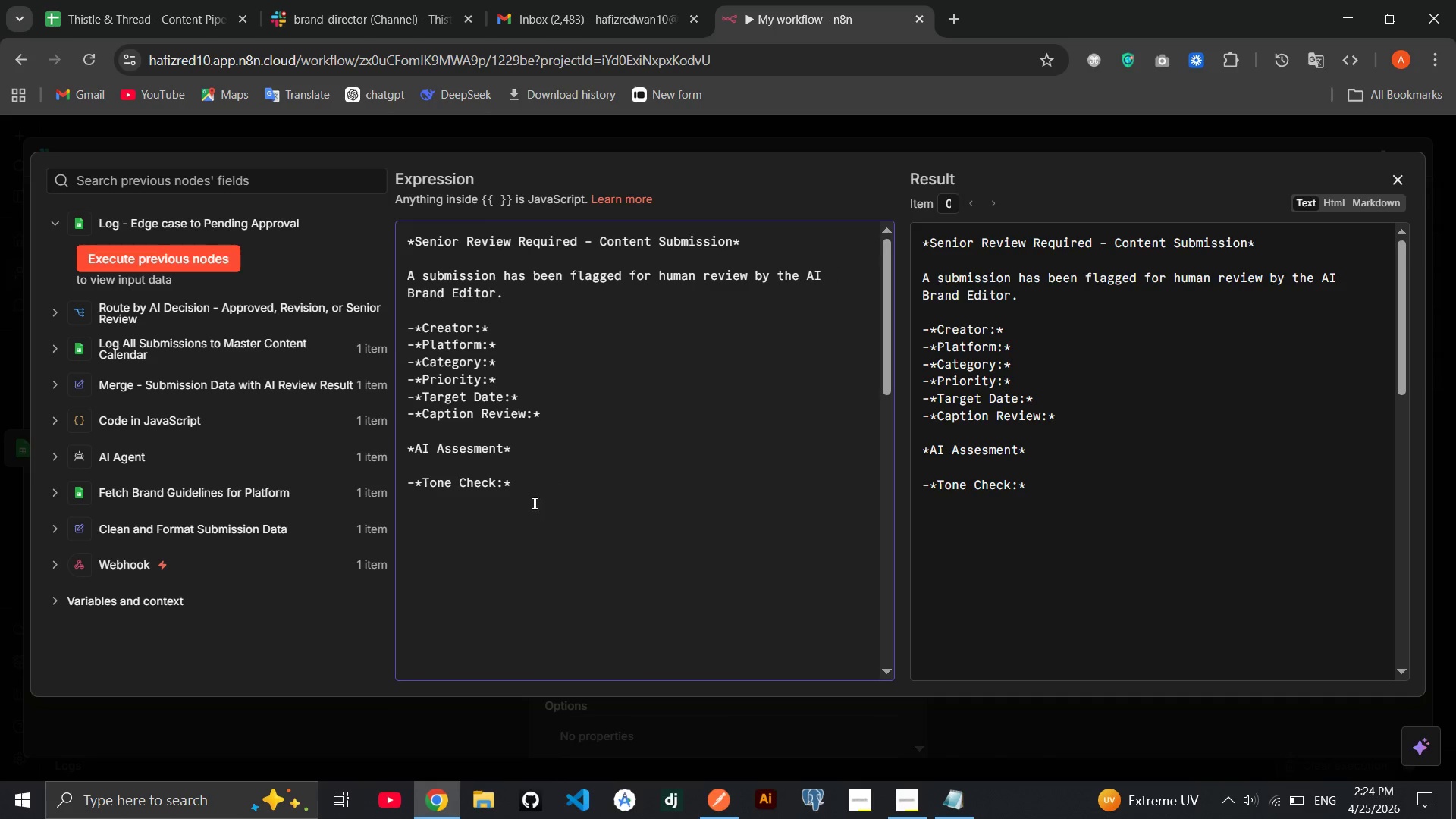 
left_click([446, 505])
 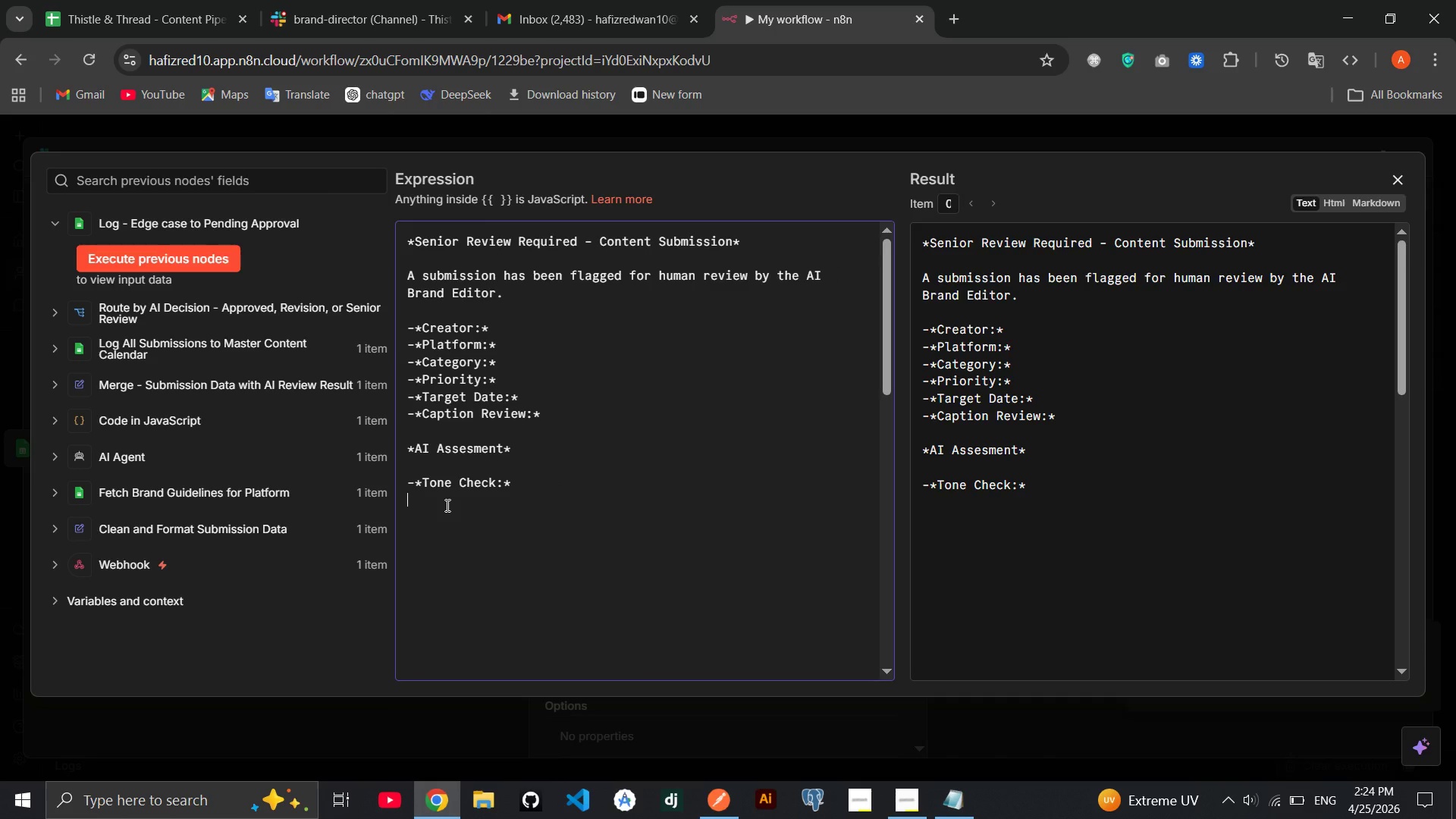 
type(-**)
 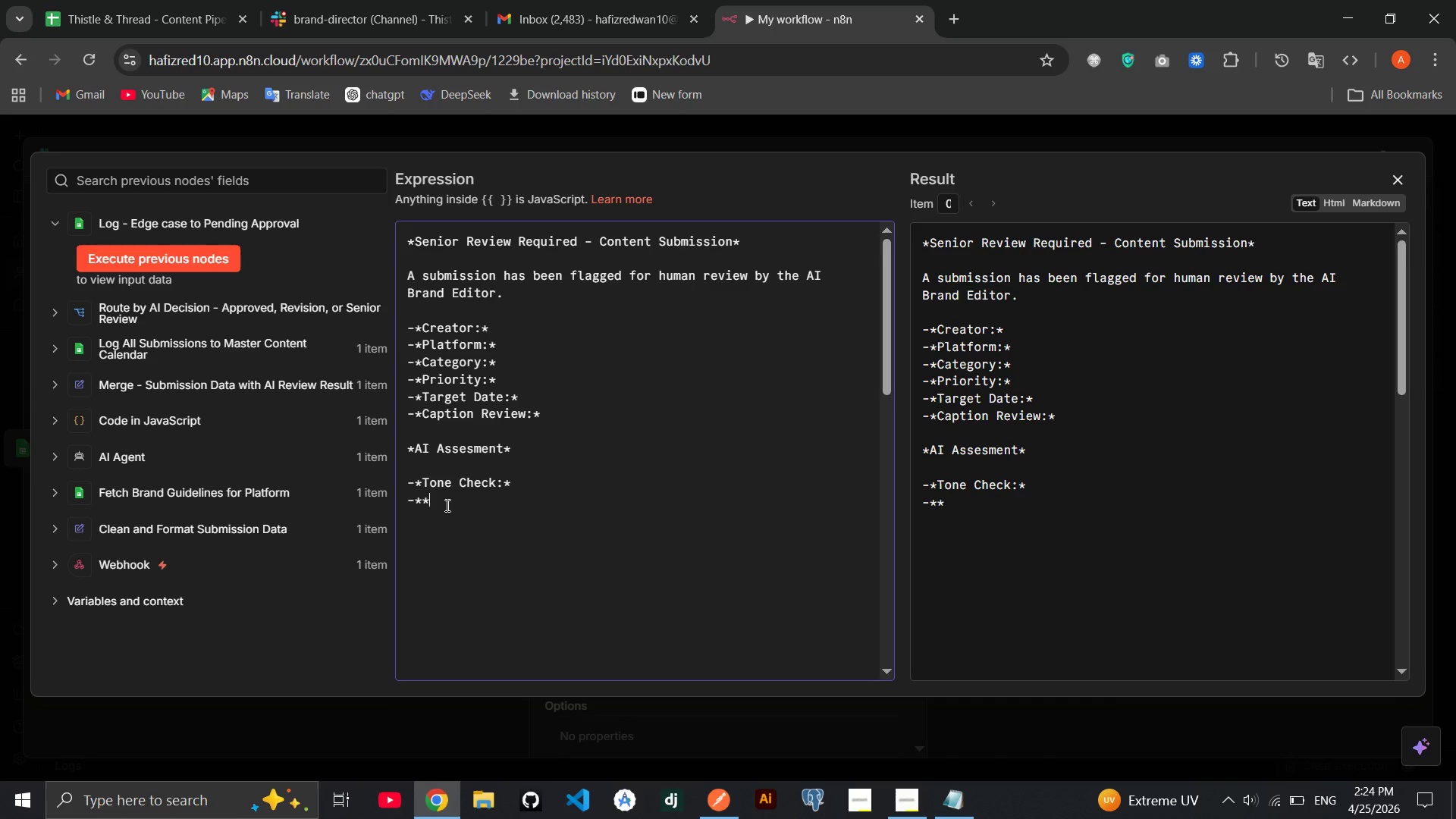 
key(ArrowLeft)
 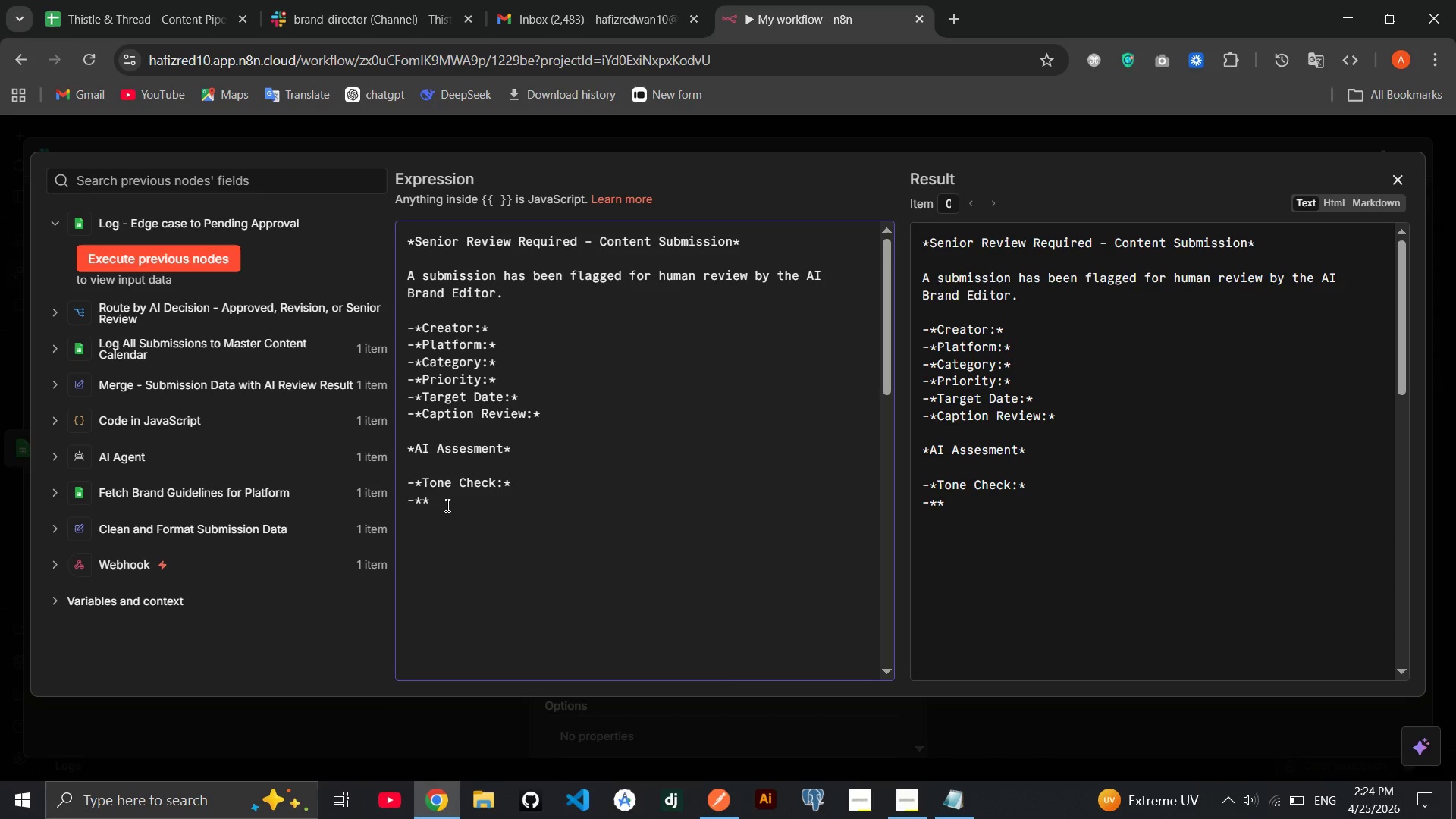 
type(Hashtag Check: )
key(Backspace)
 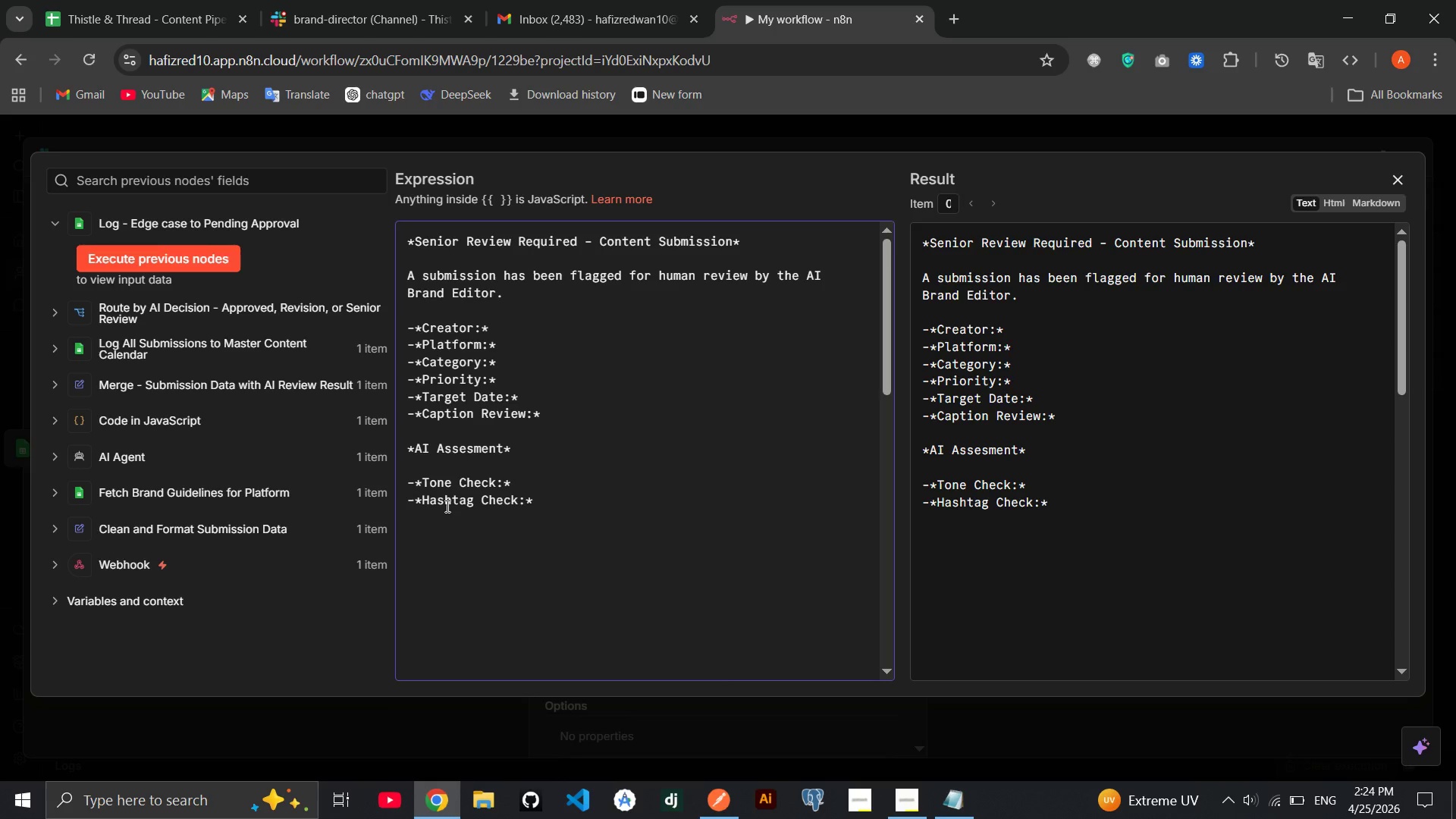 
key(ArrowRight)
 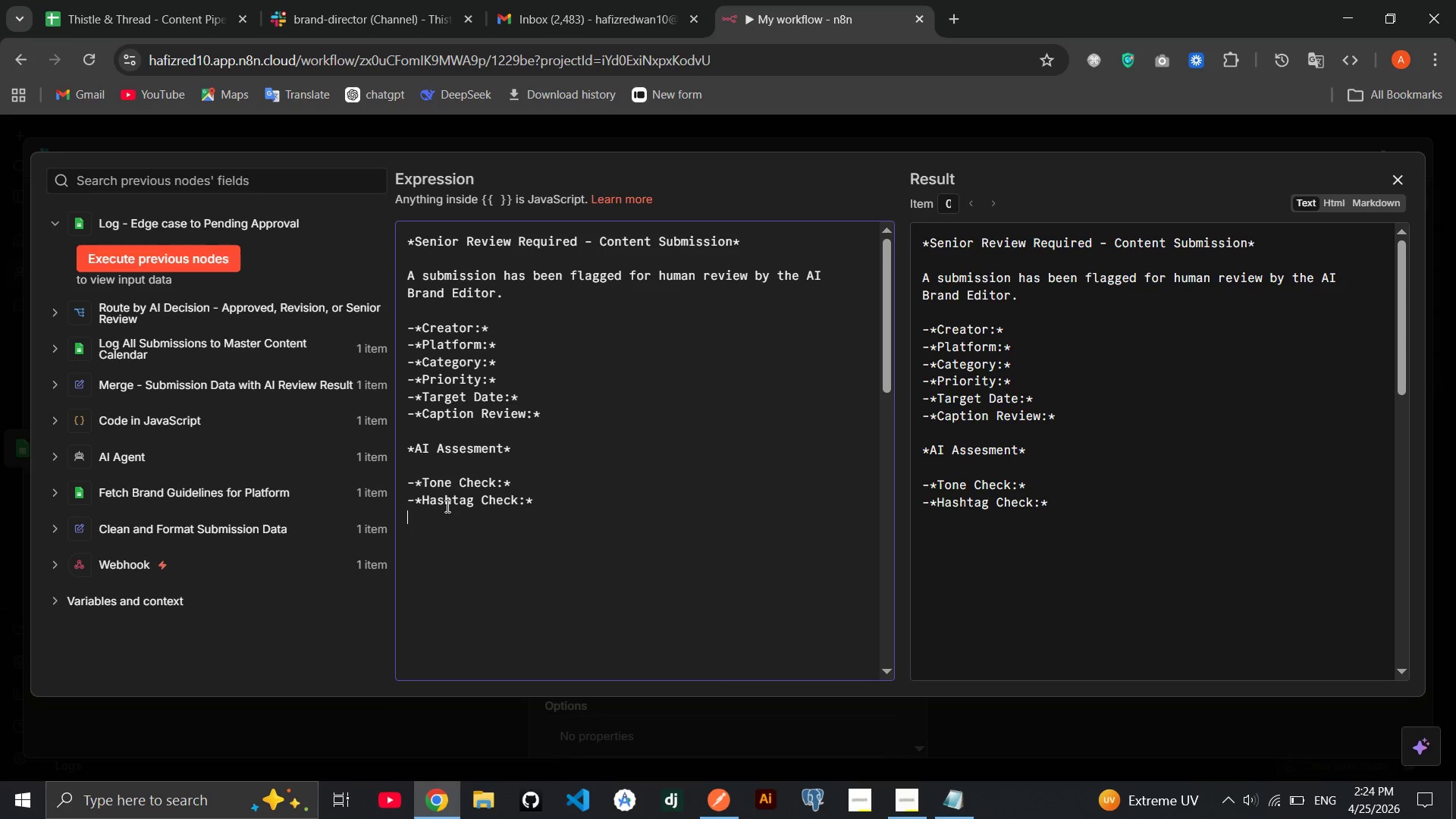 
key(Enter)
 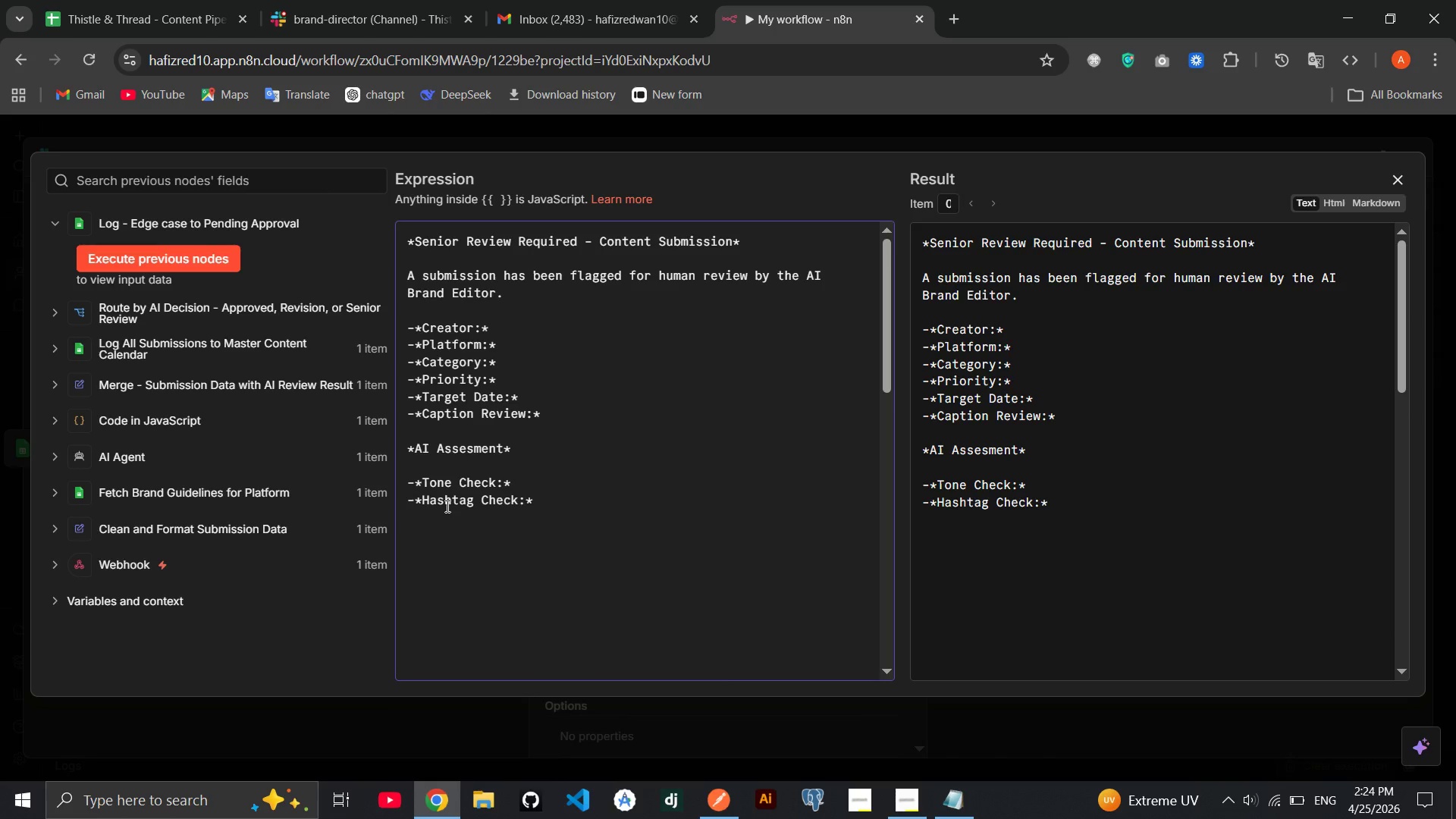 
key(Minus)
 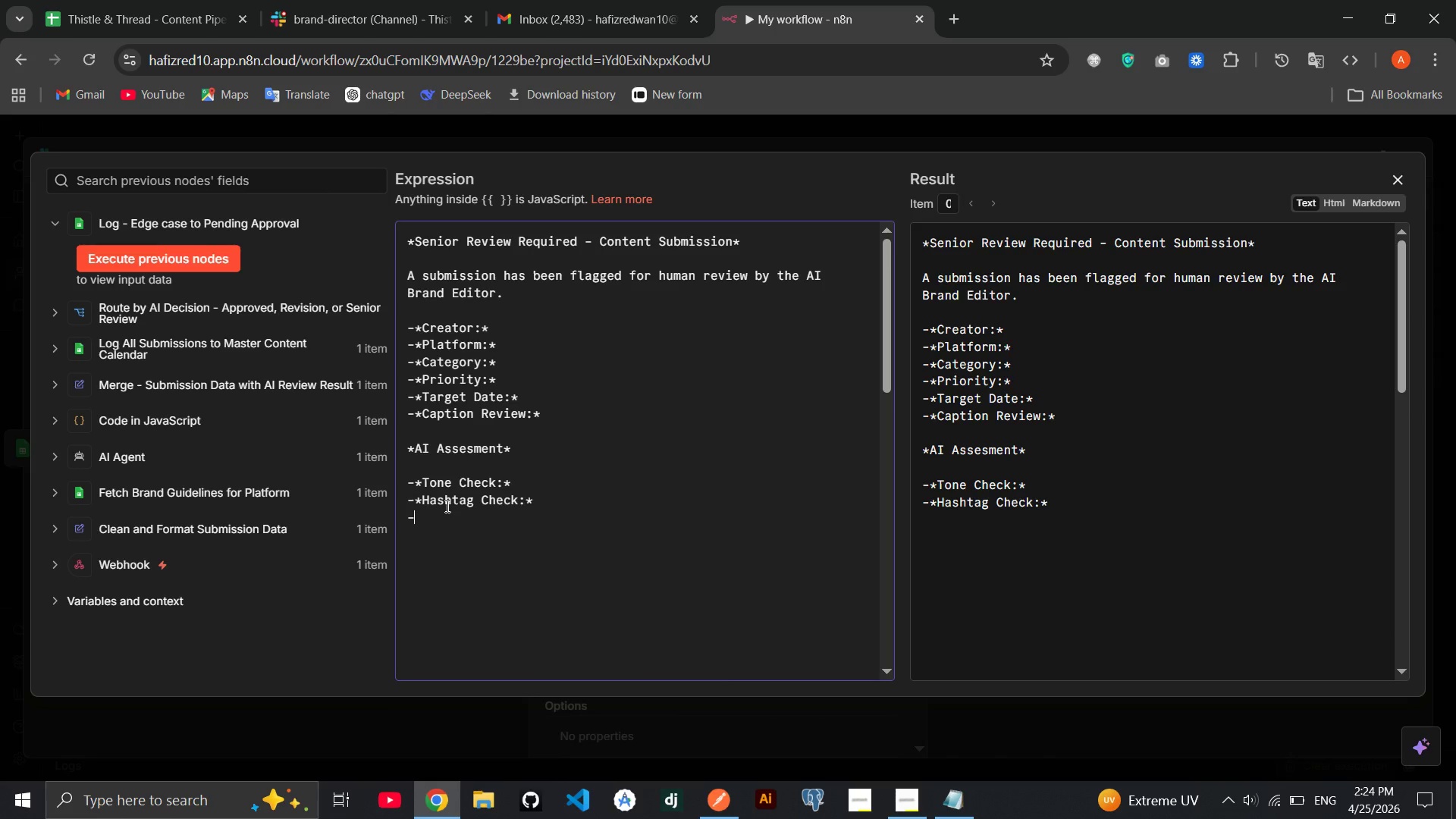 
key(CapsLock)
 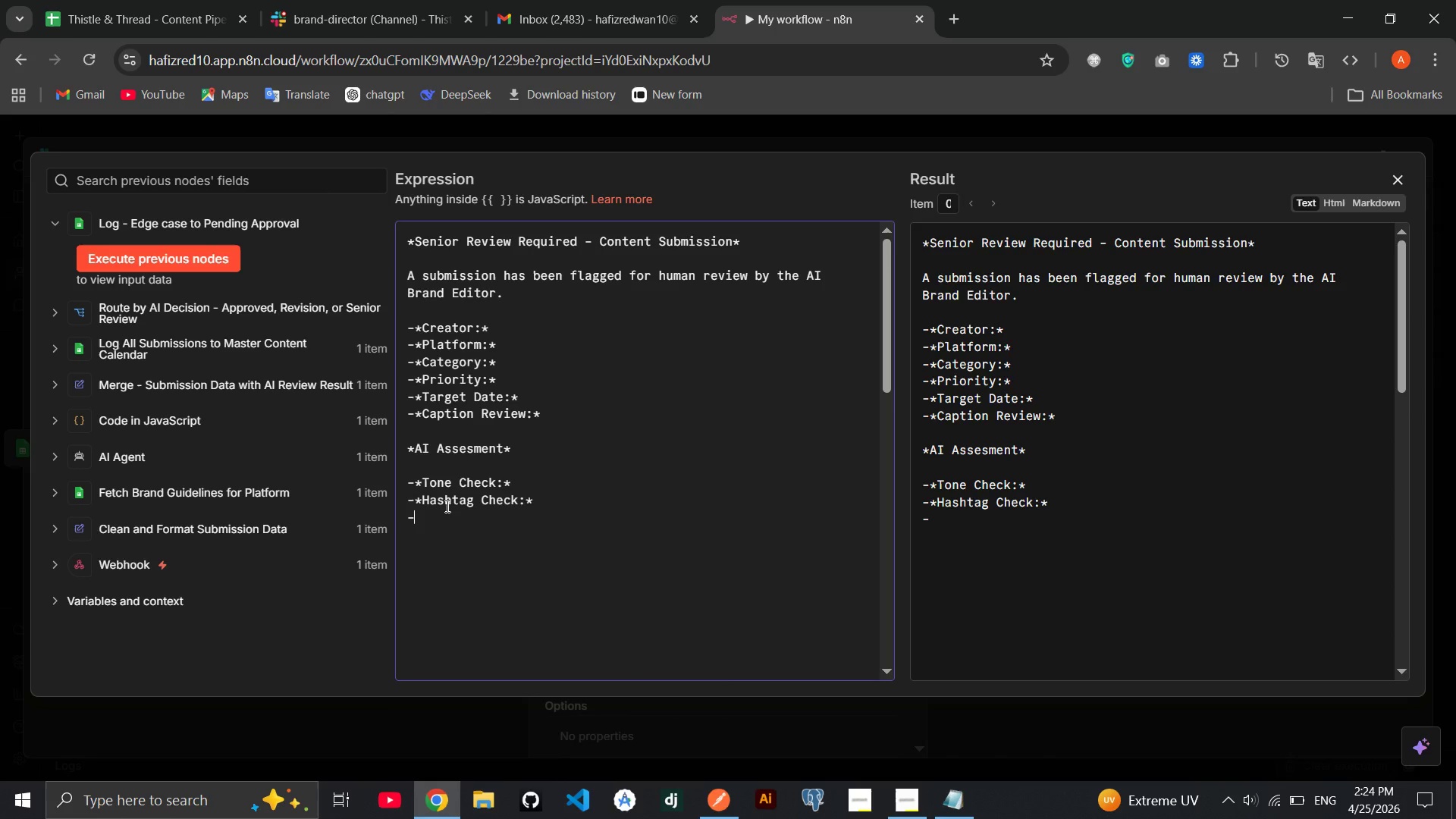 
key(C)
 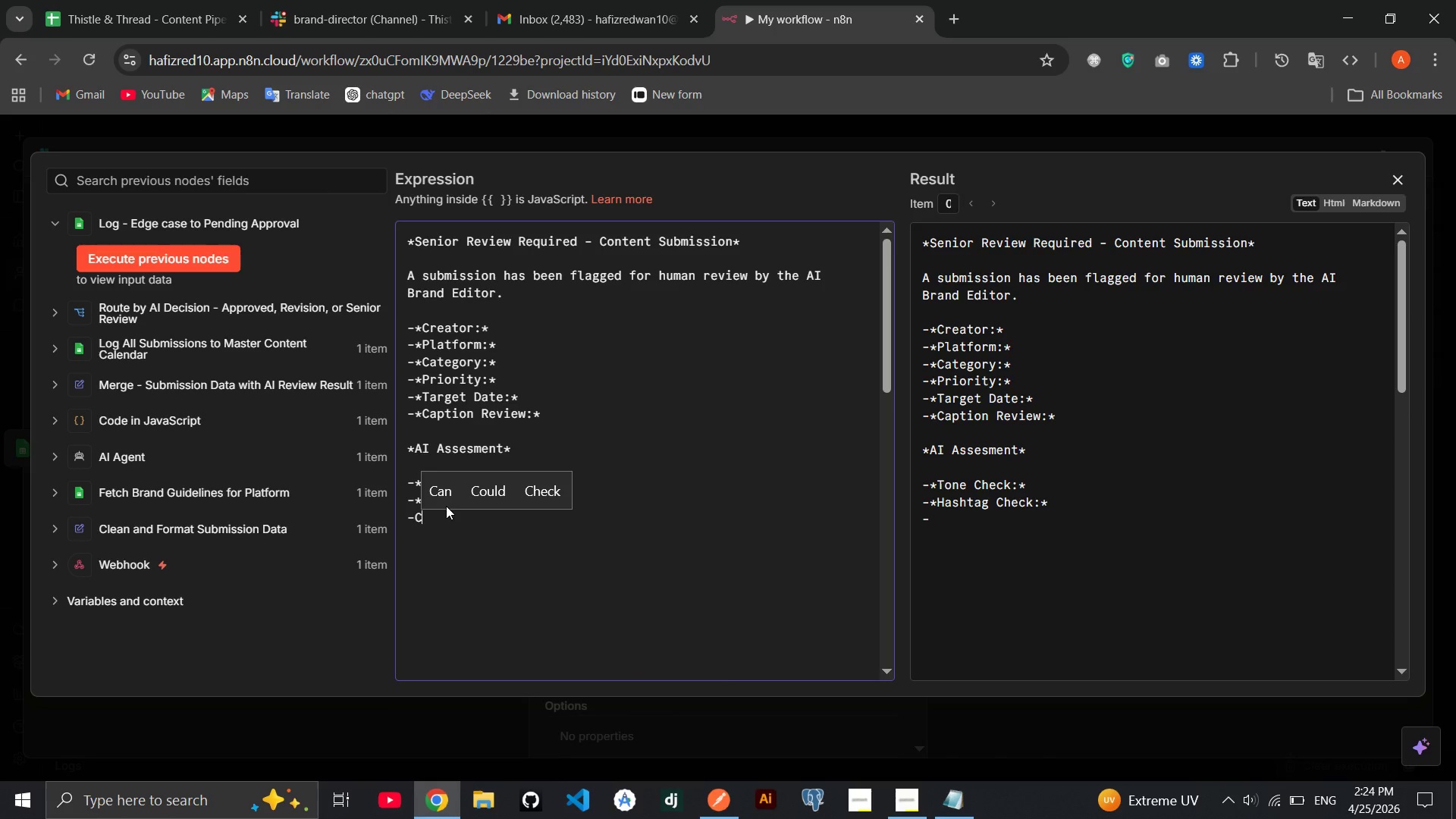 
key(CapsLock)
 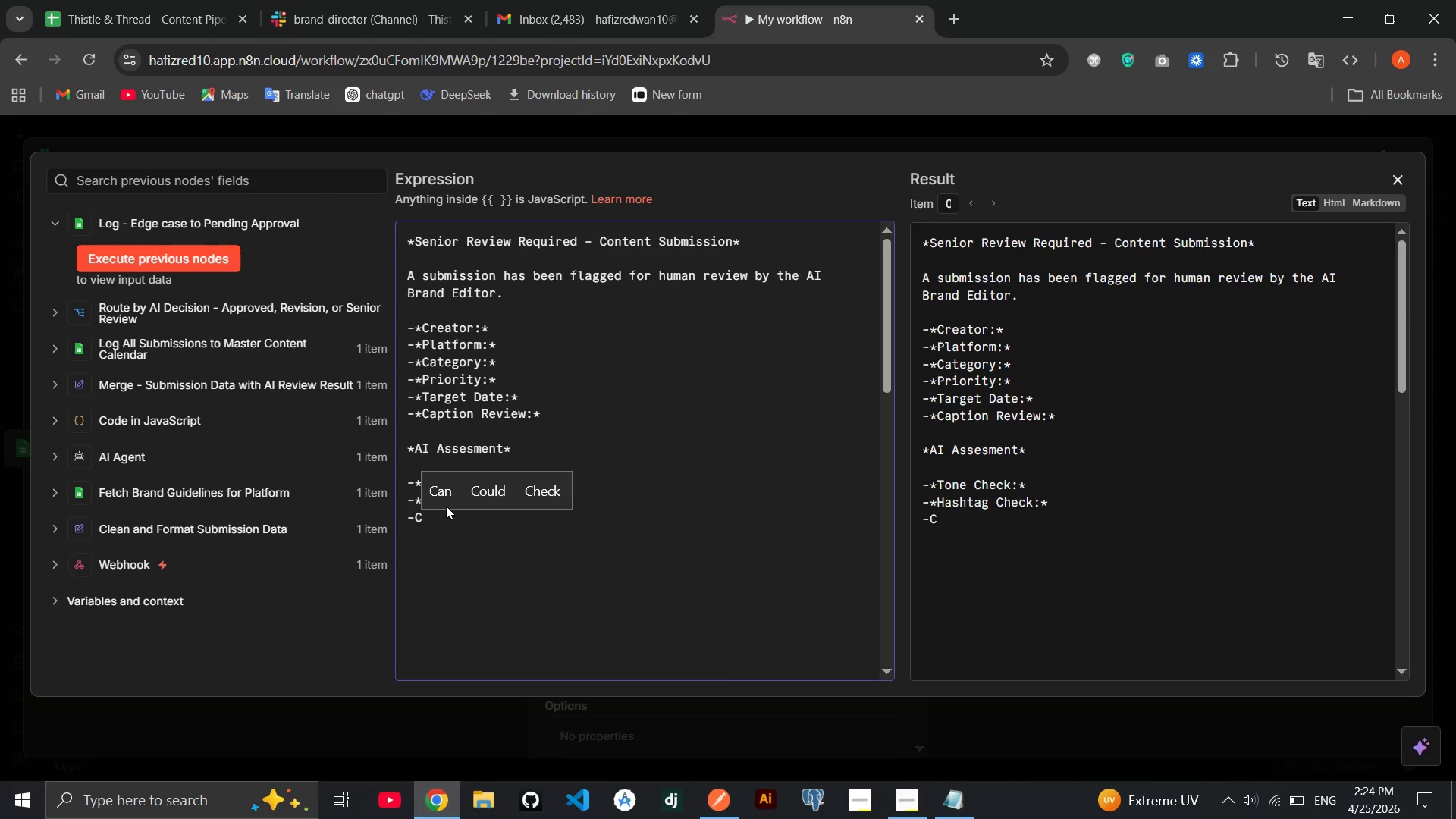 
key(H)
 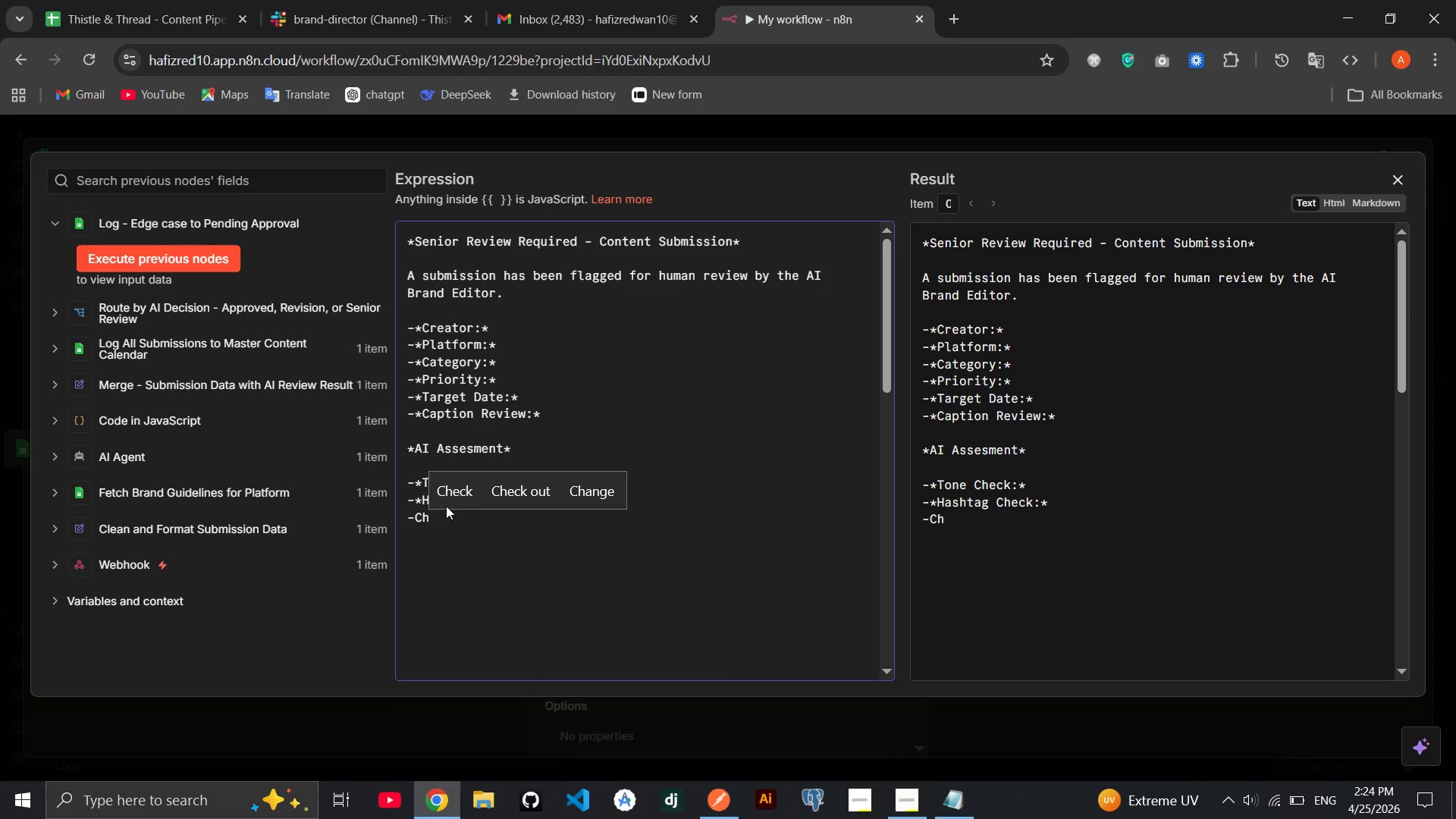 
wait(6.38)
 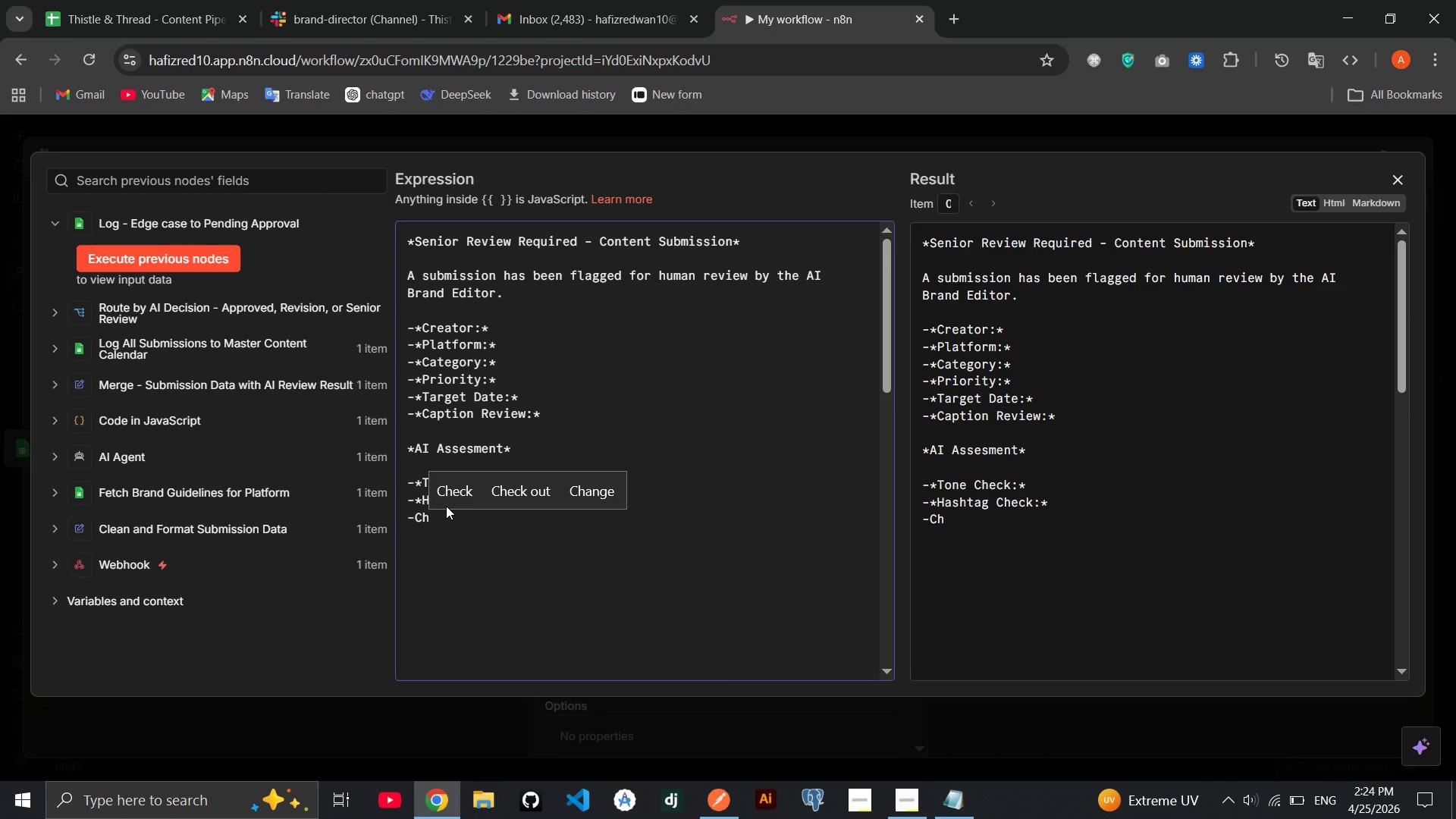 
type(aracter Check:)
 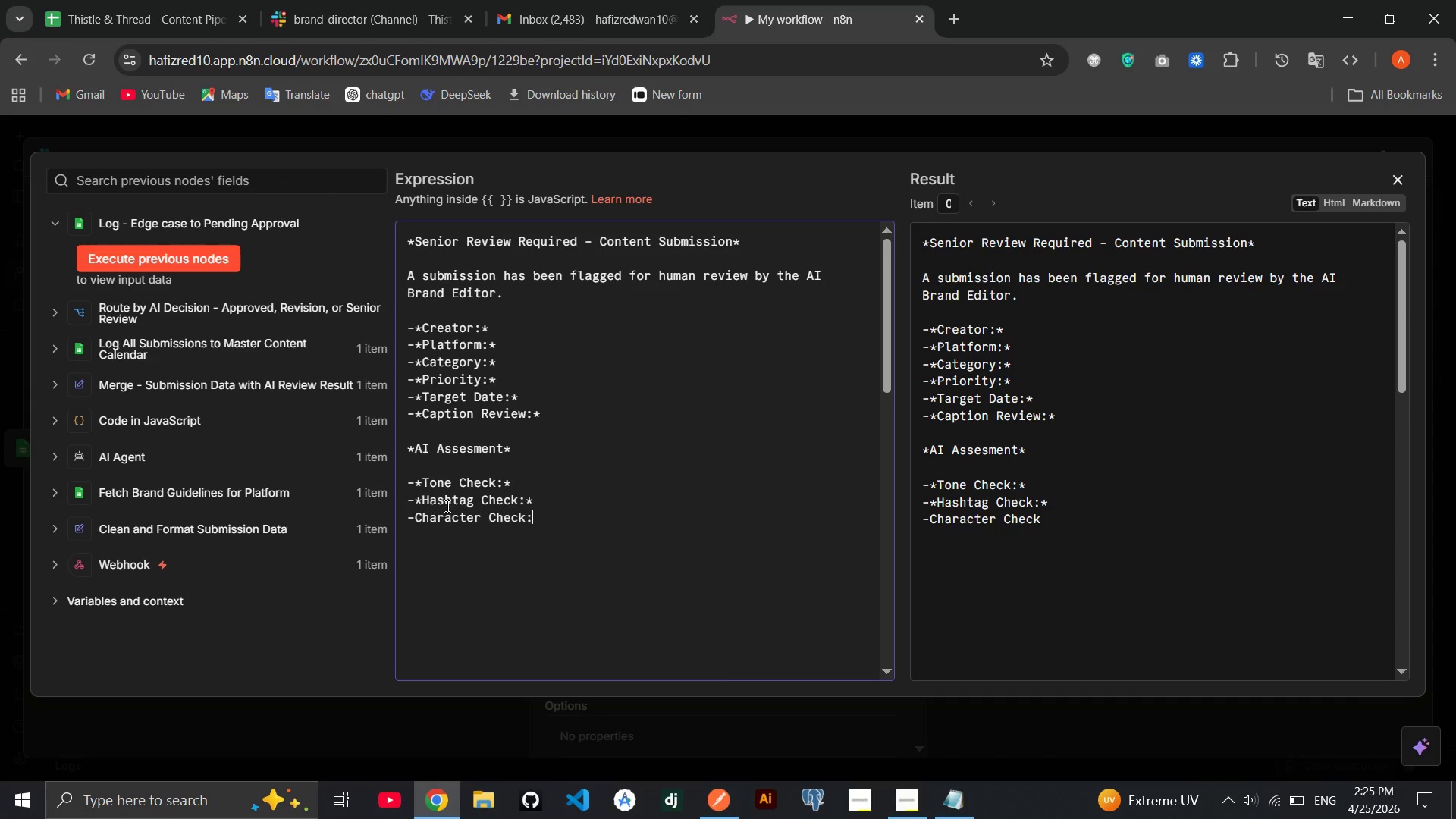 
left_click_drag(start_coordinate=[537, 522], to_coordinate=[471, 518])
 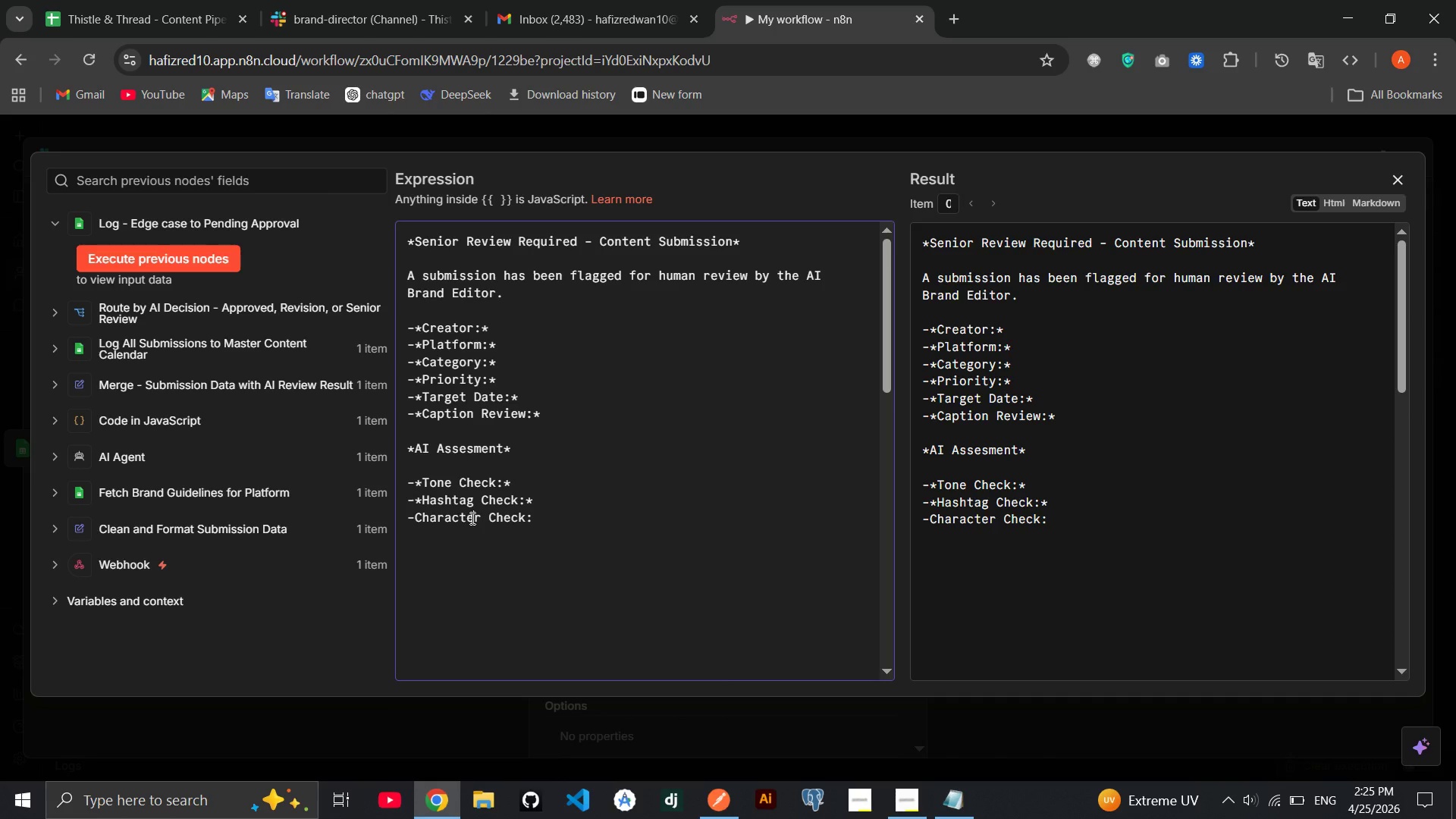 
left_click([471, 518])
 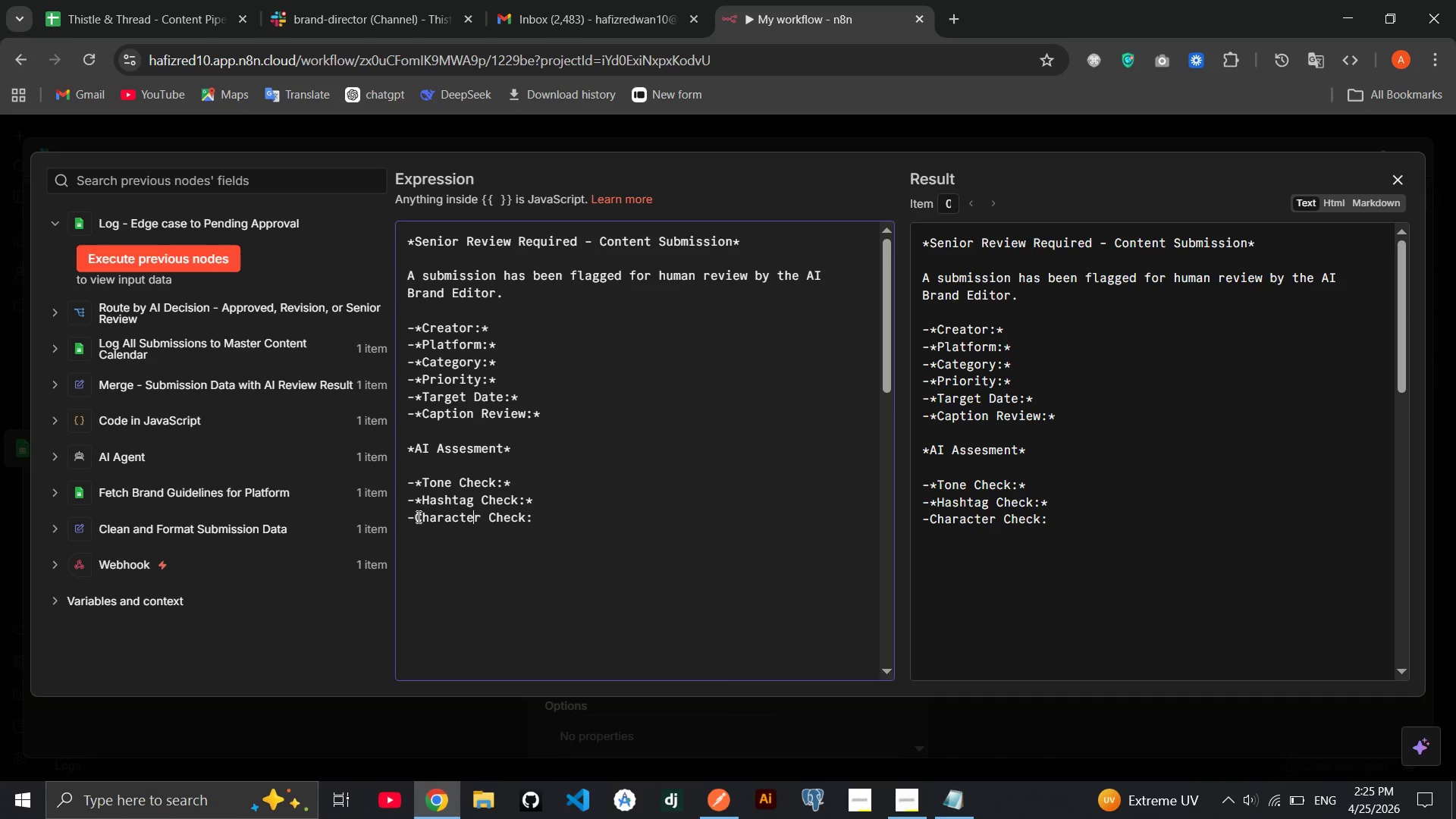 
left_click([418, 517])
 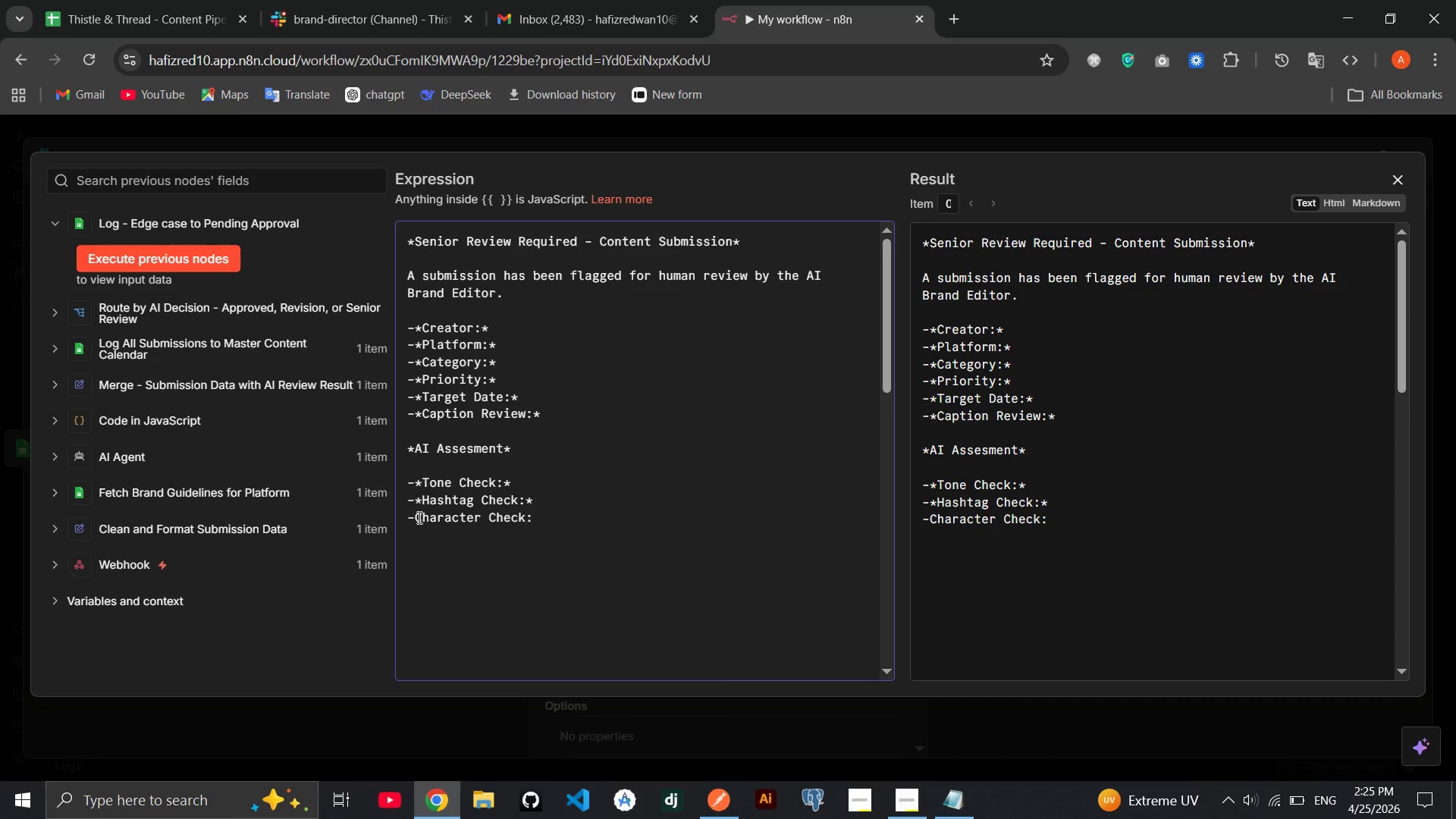 
key(Shift+8)
 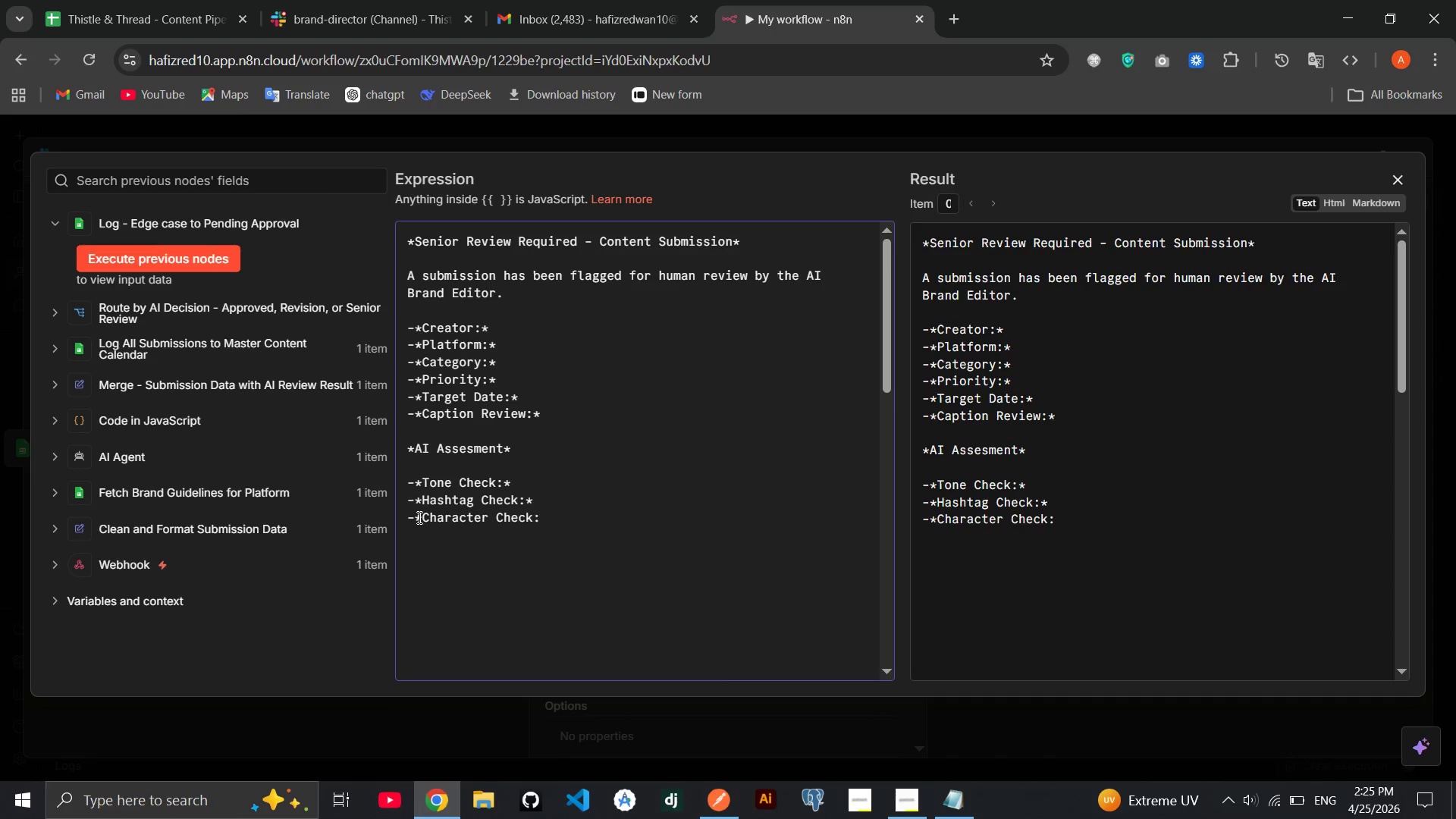 
key(End)
 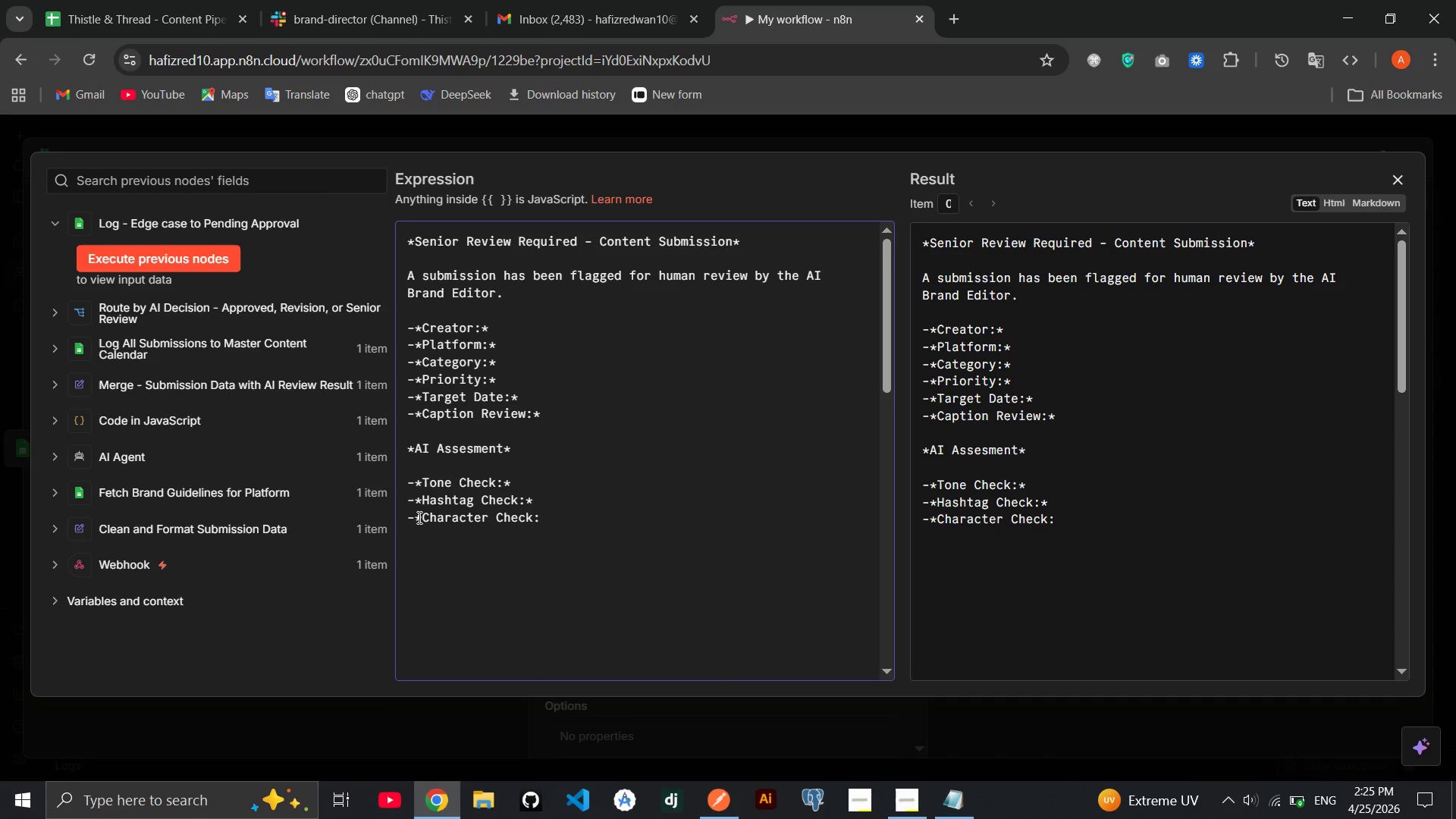 
key(Shift+8)
 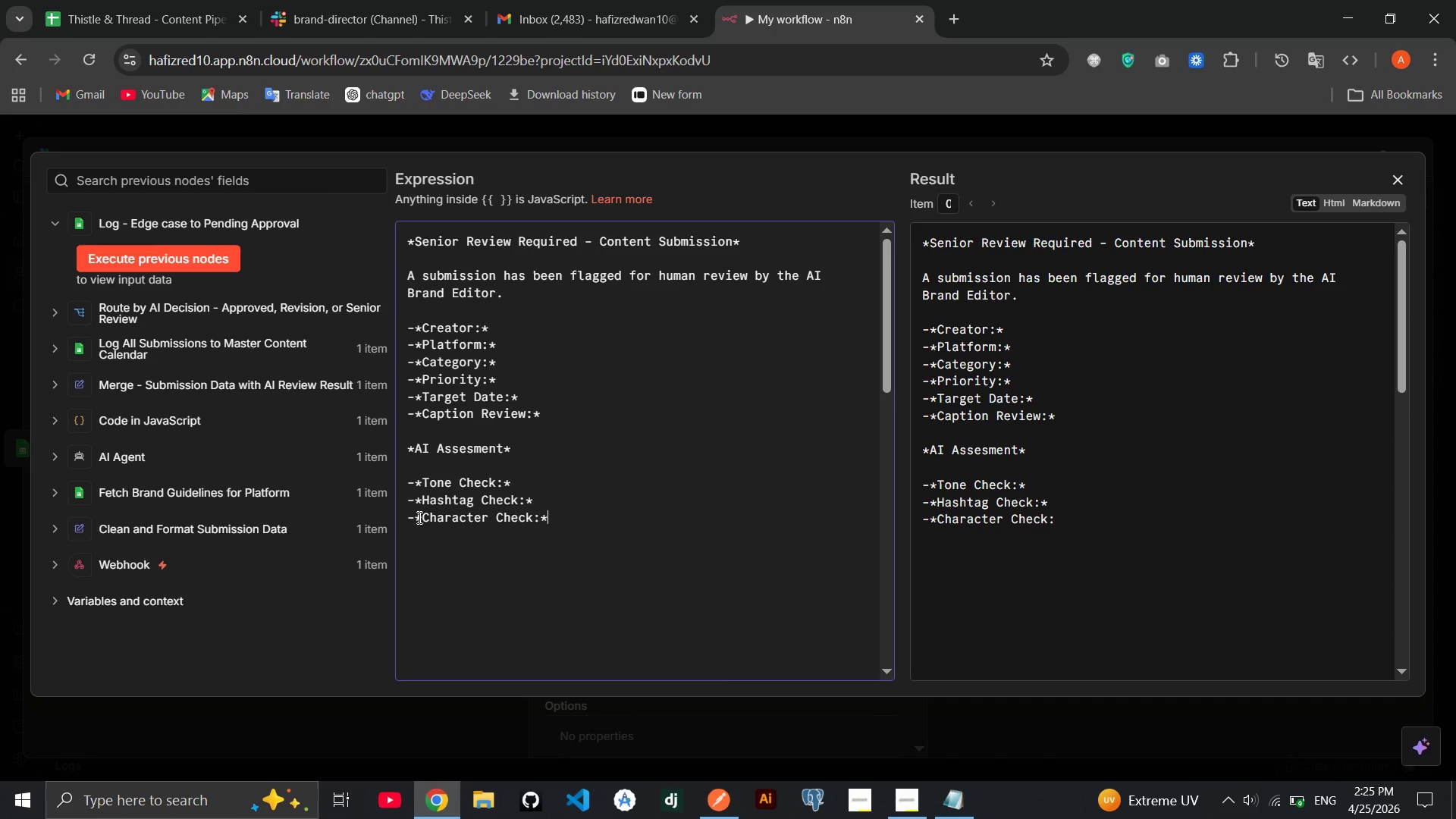 
key(Space)
 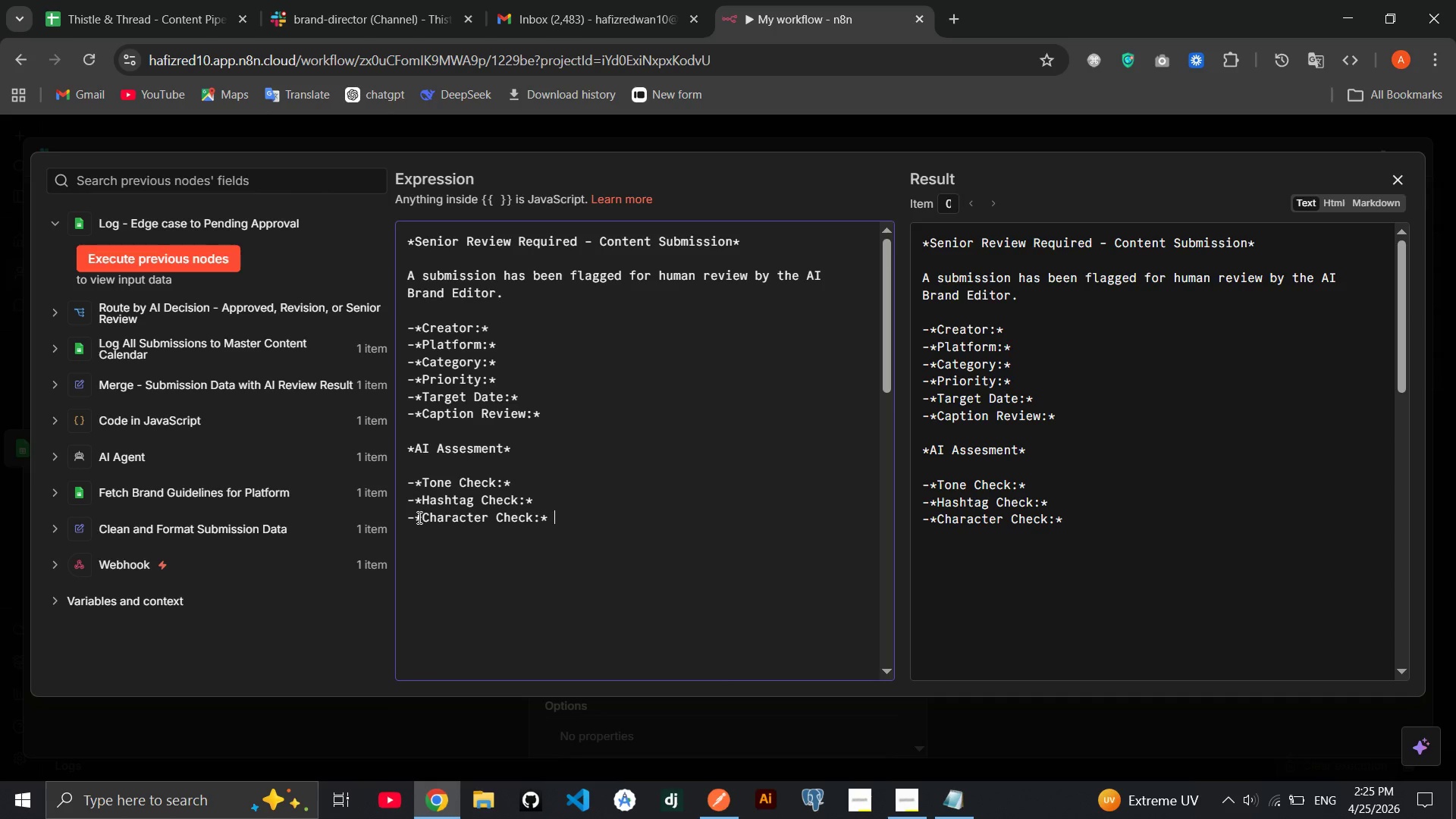 
wait(6.41)
 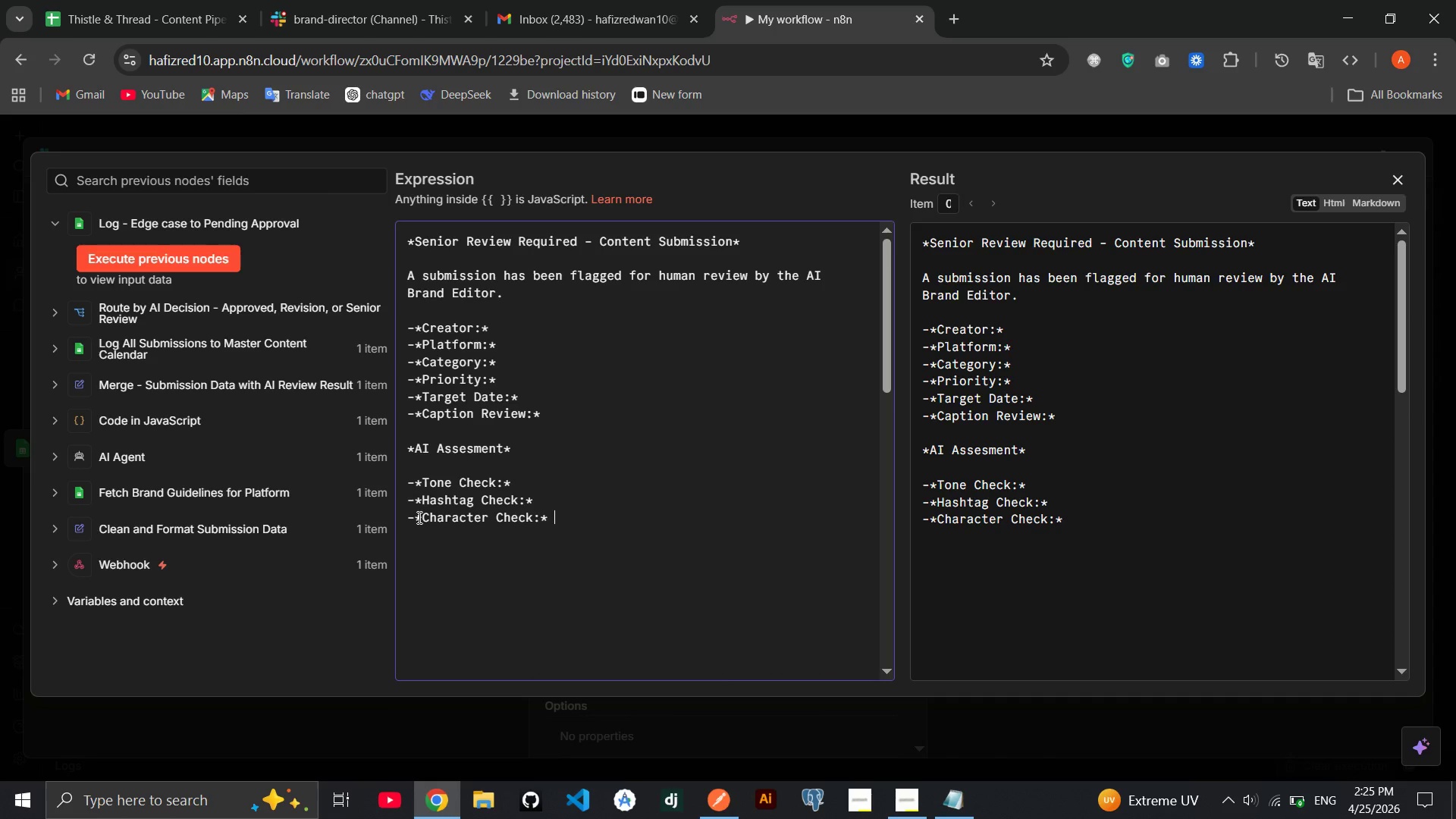 
key(Enter)
 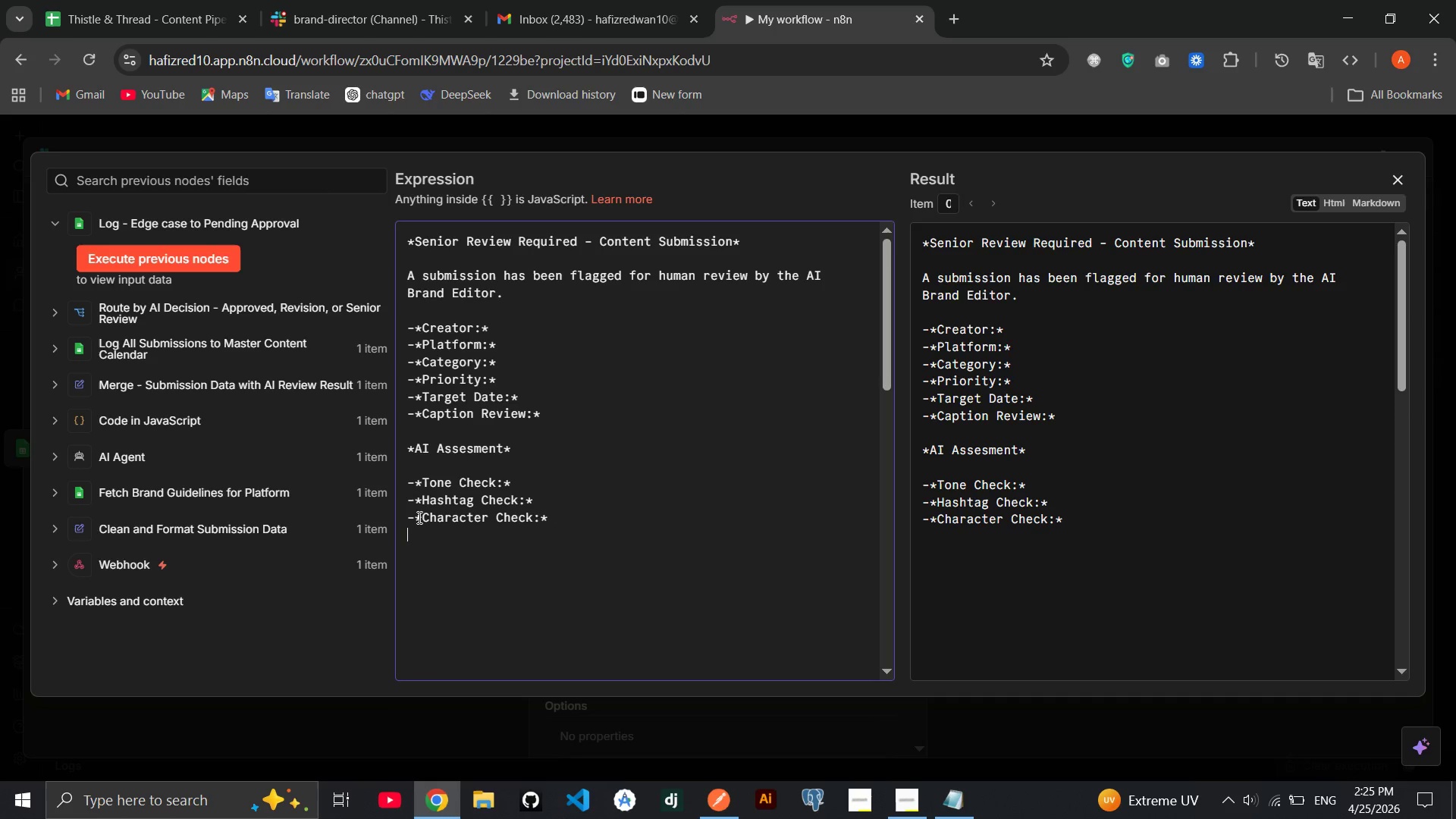 
type(-**)
 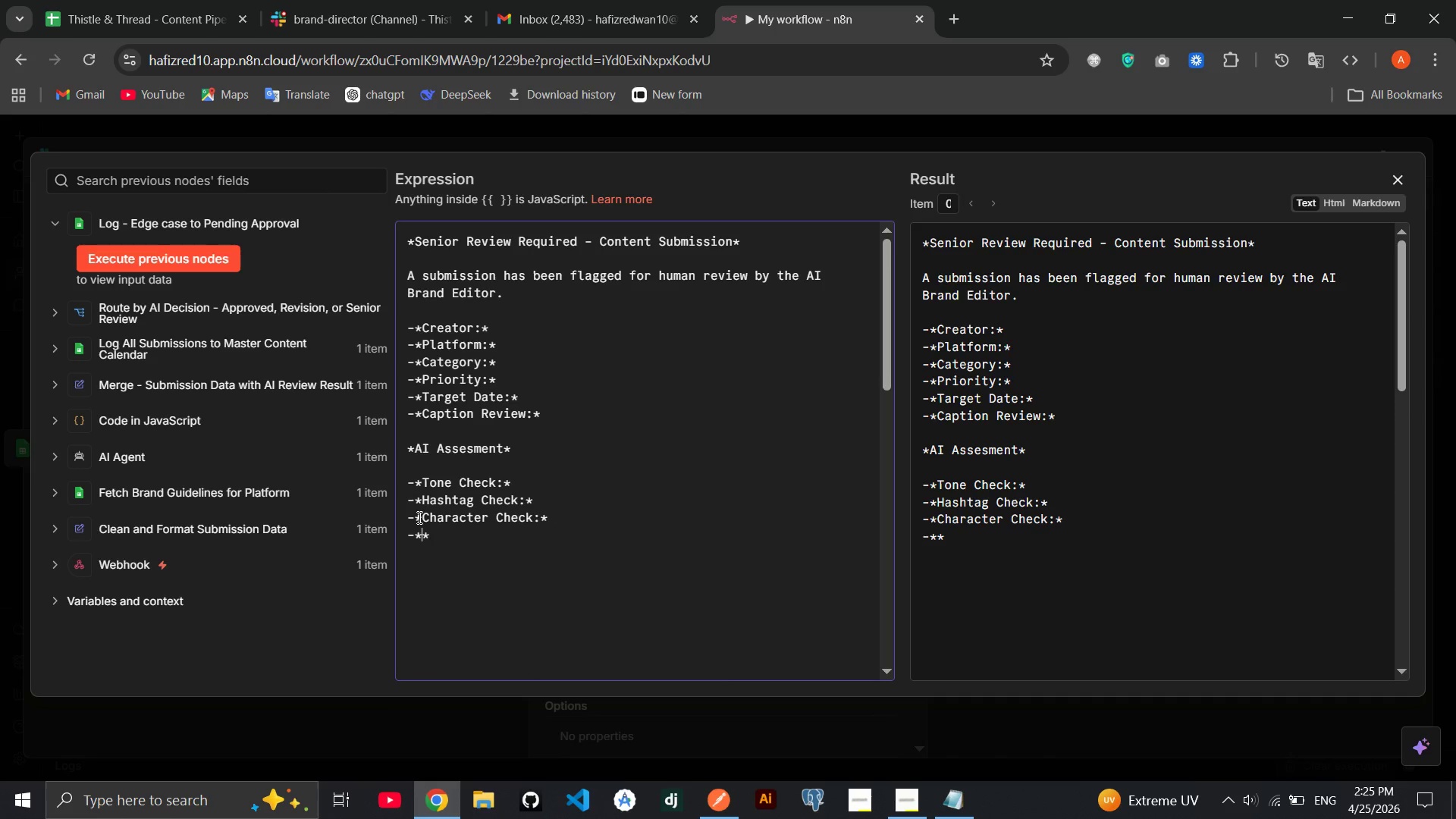 
 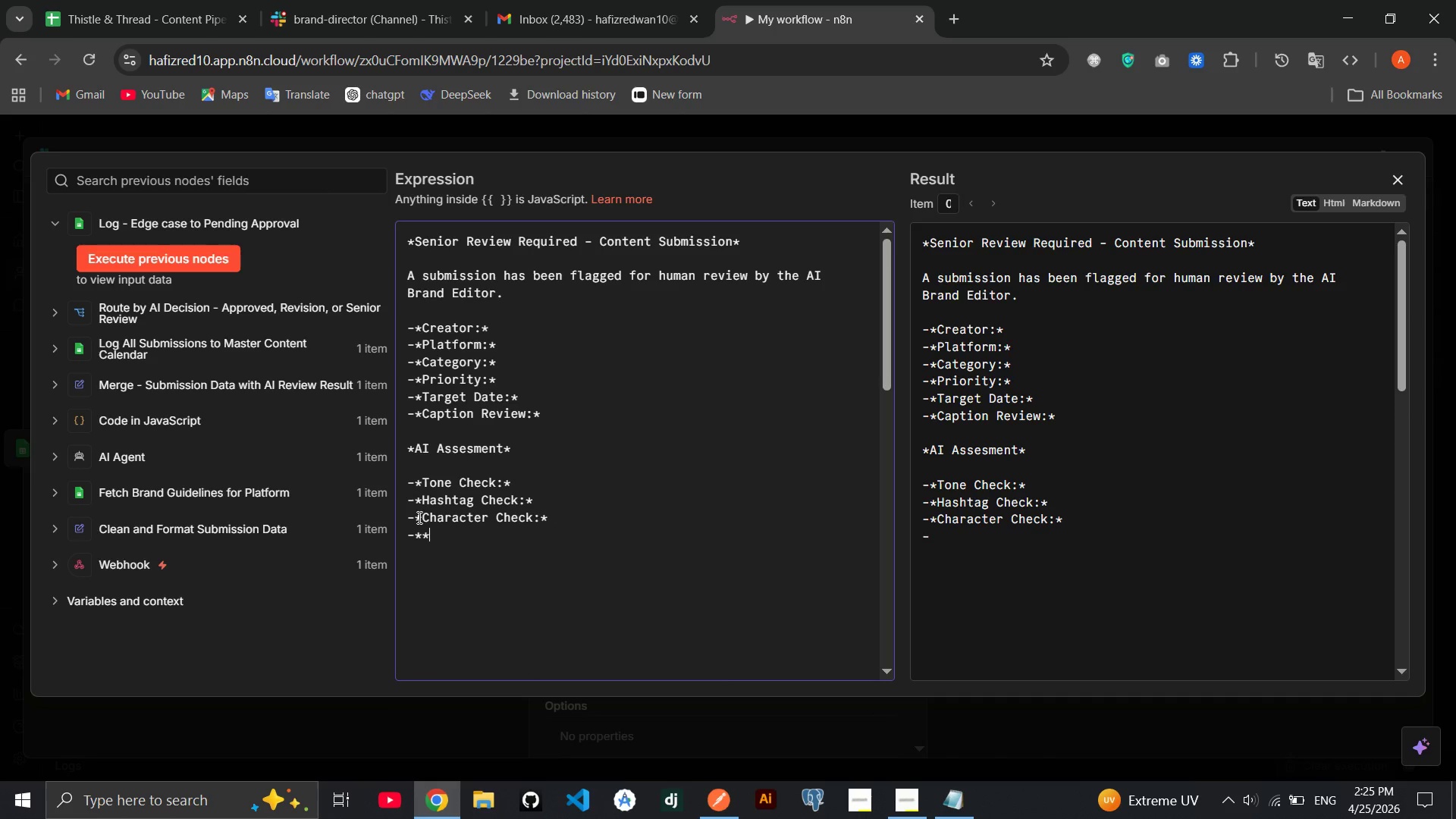 
key(ArrowLeft)
 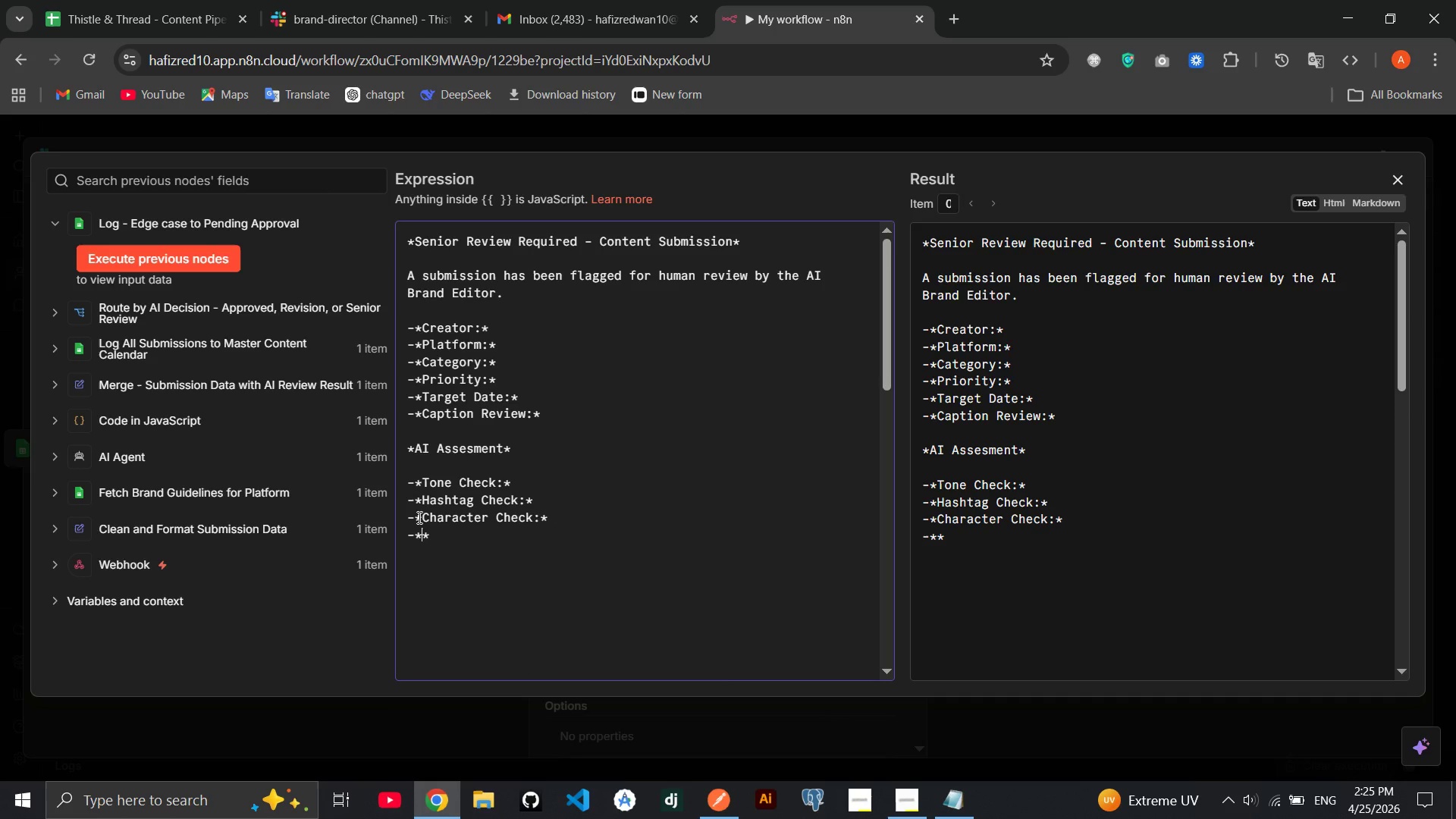 
type(Reasoning:)
 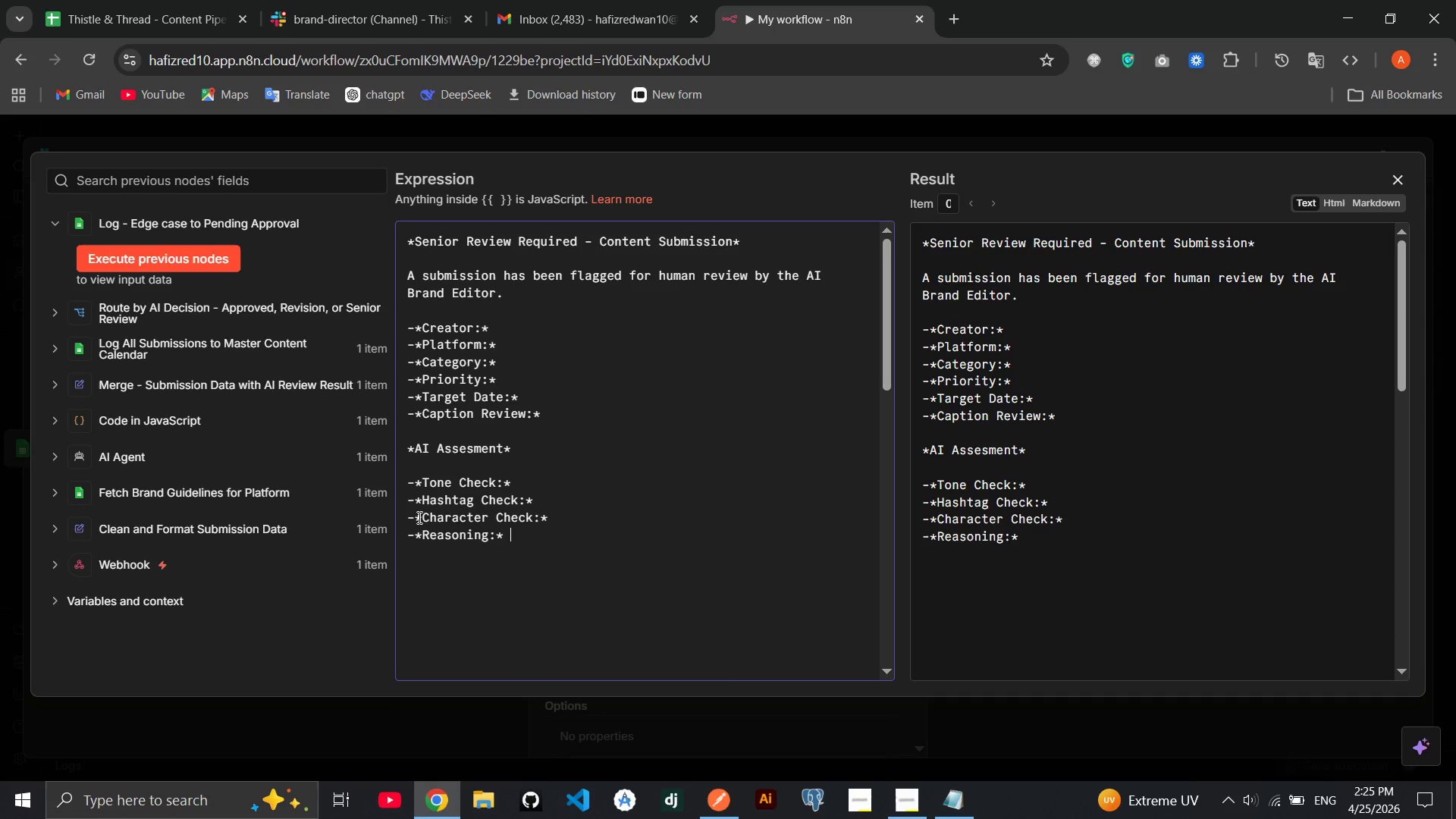 
 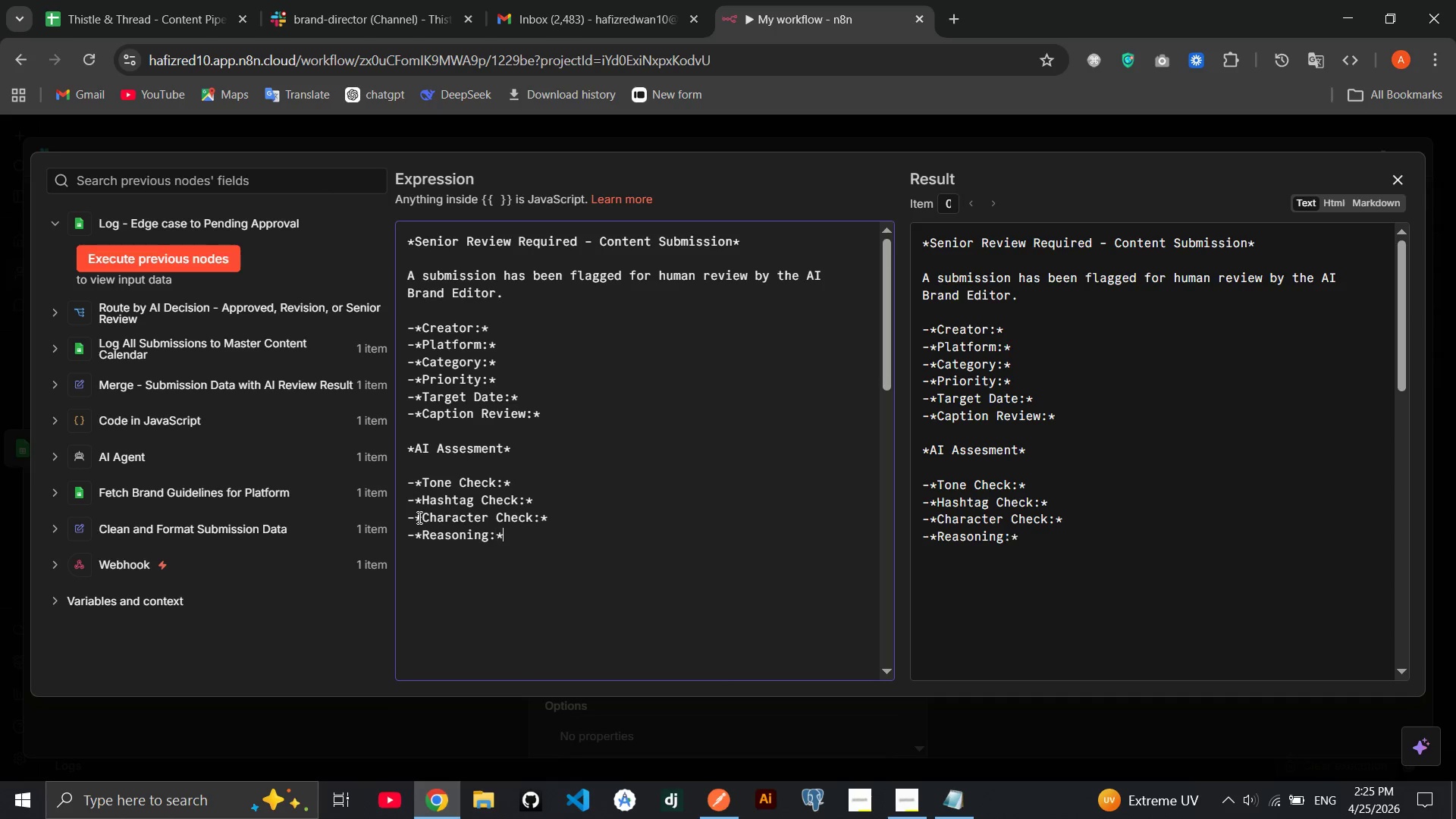 
key(ArrowRight)
 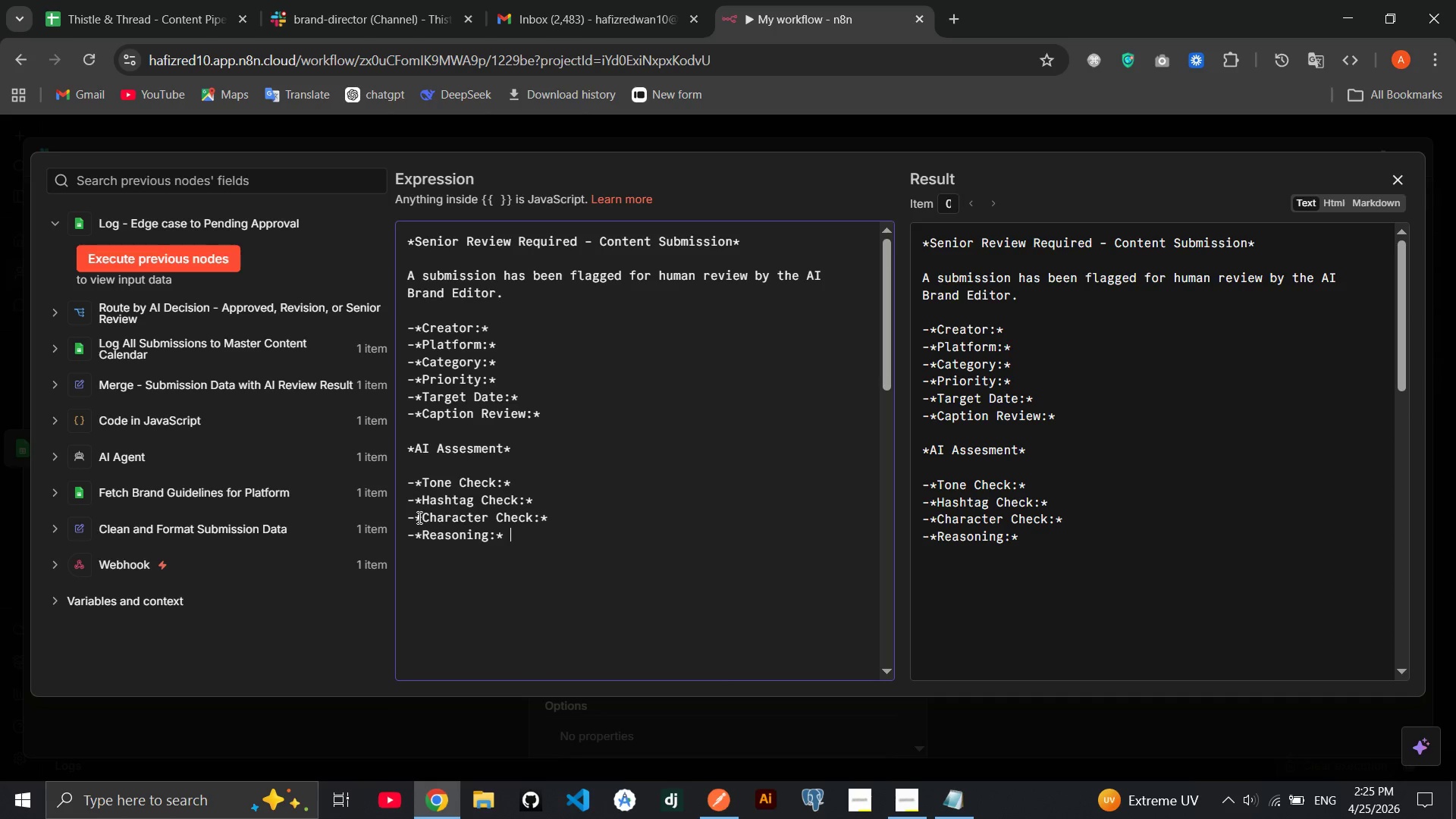 
key(Space)
 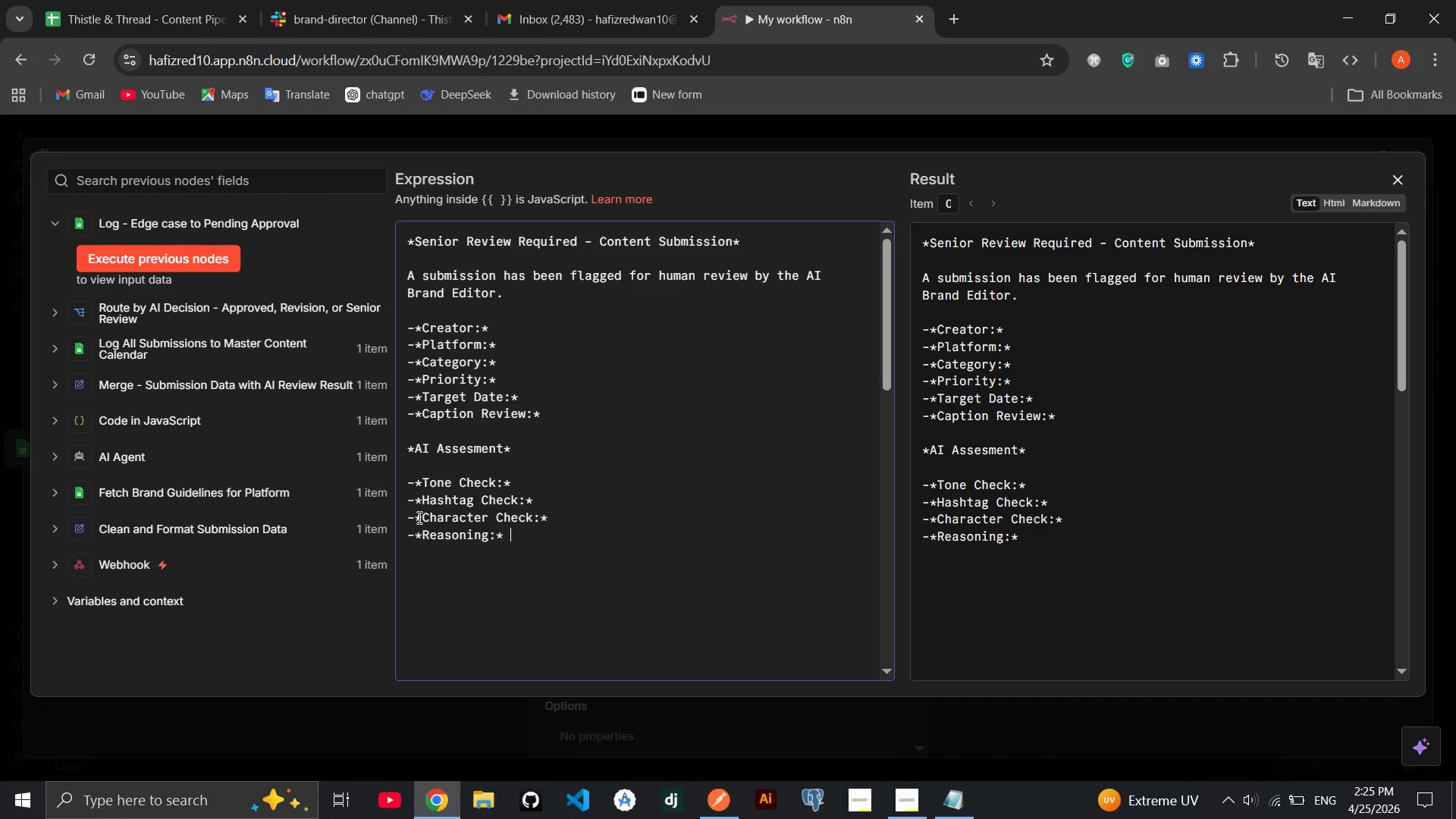 
key(Enter)
 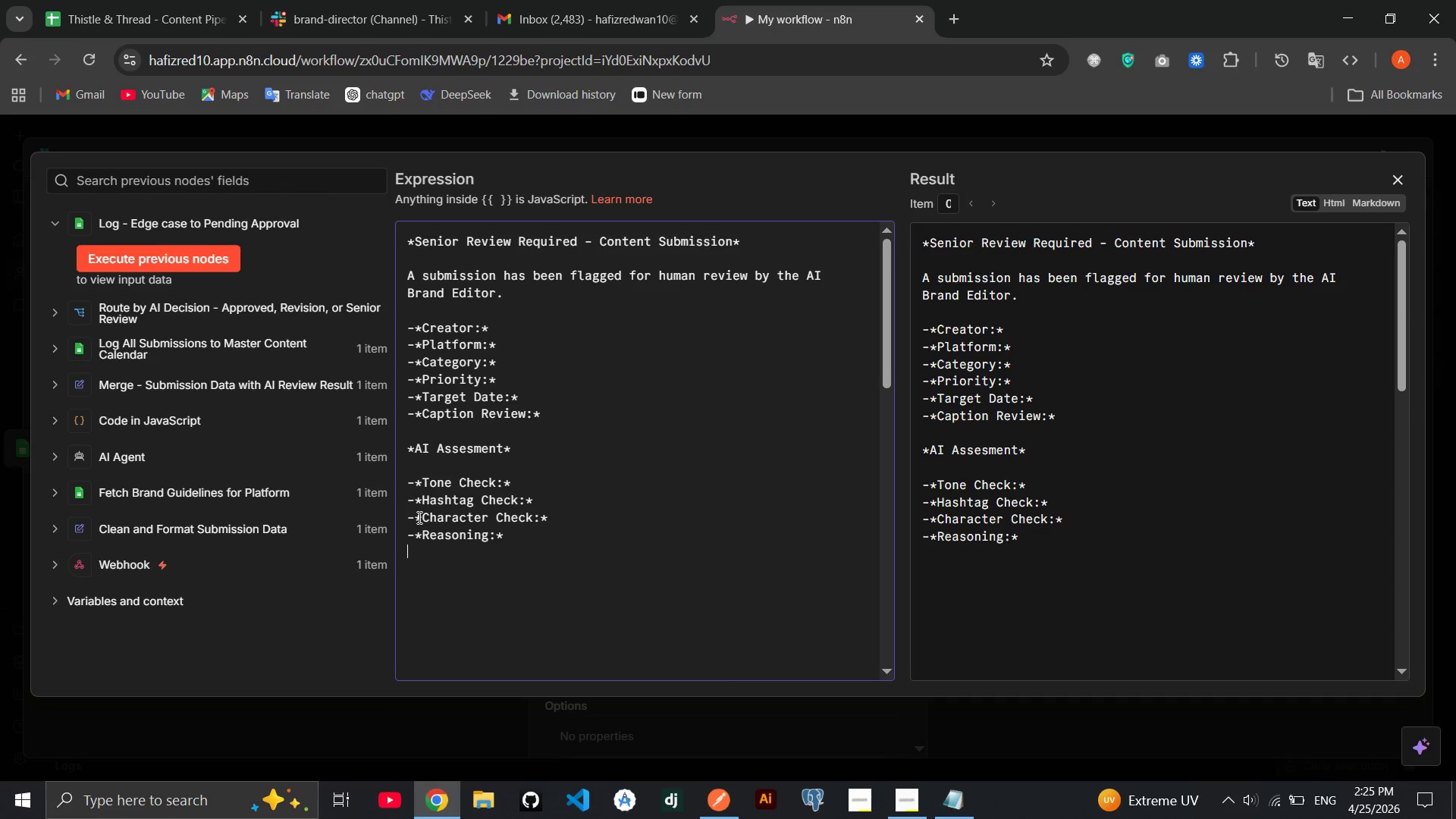 
key(Enter)
 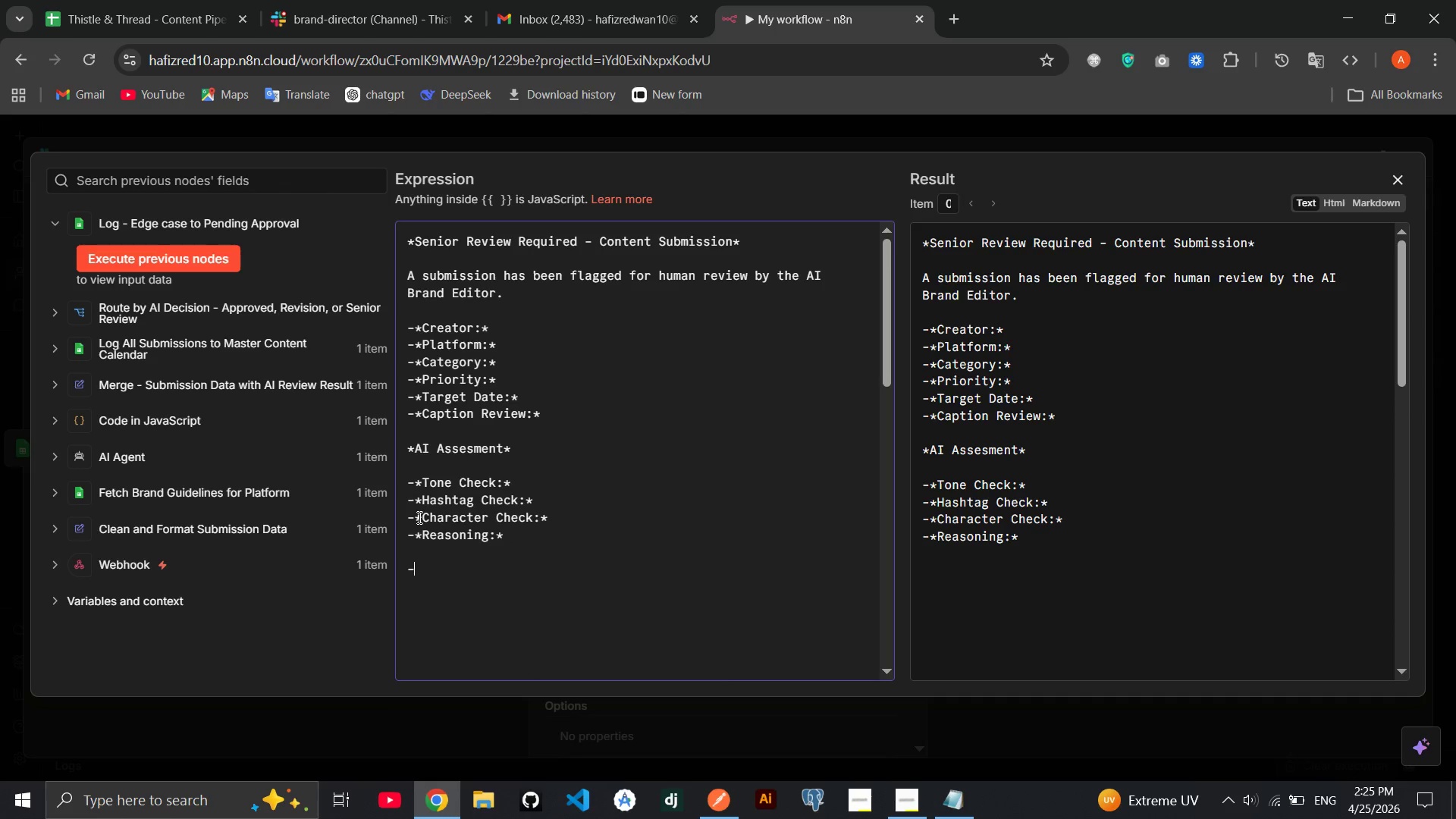 
type(-> s)
key(Backspace)
type(Submission hasn)
key(Backspace)
type( ned)
key(Backspace)
key(Backspace)
key(Backspace)
type(been logged to the ")
 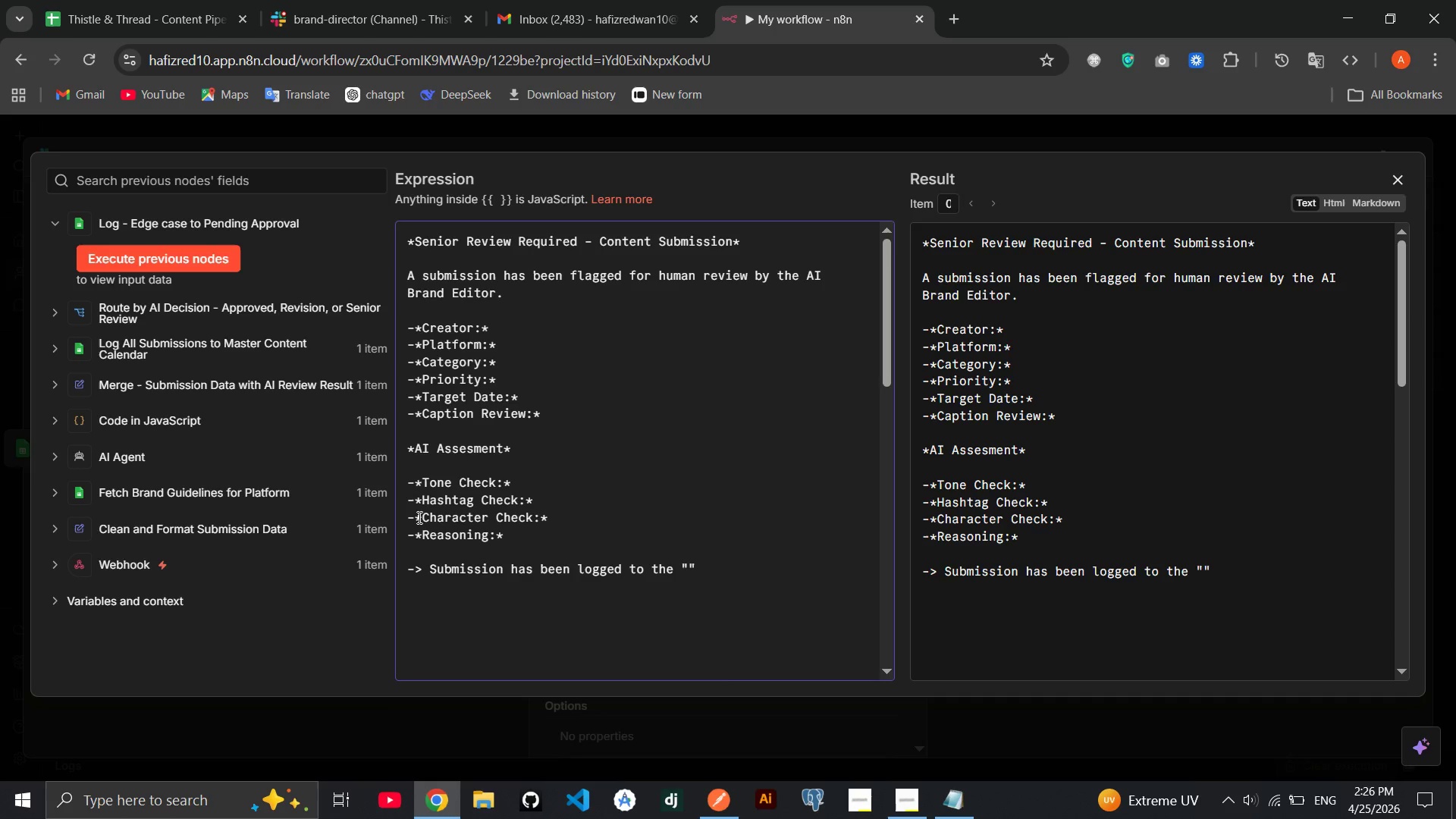 
wait(5.41)
 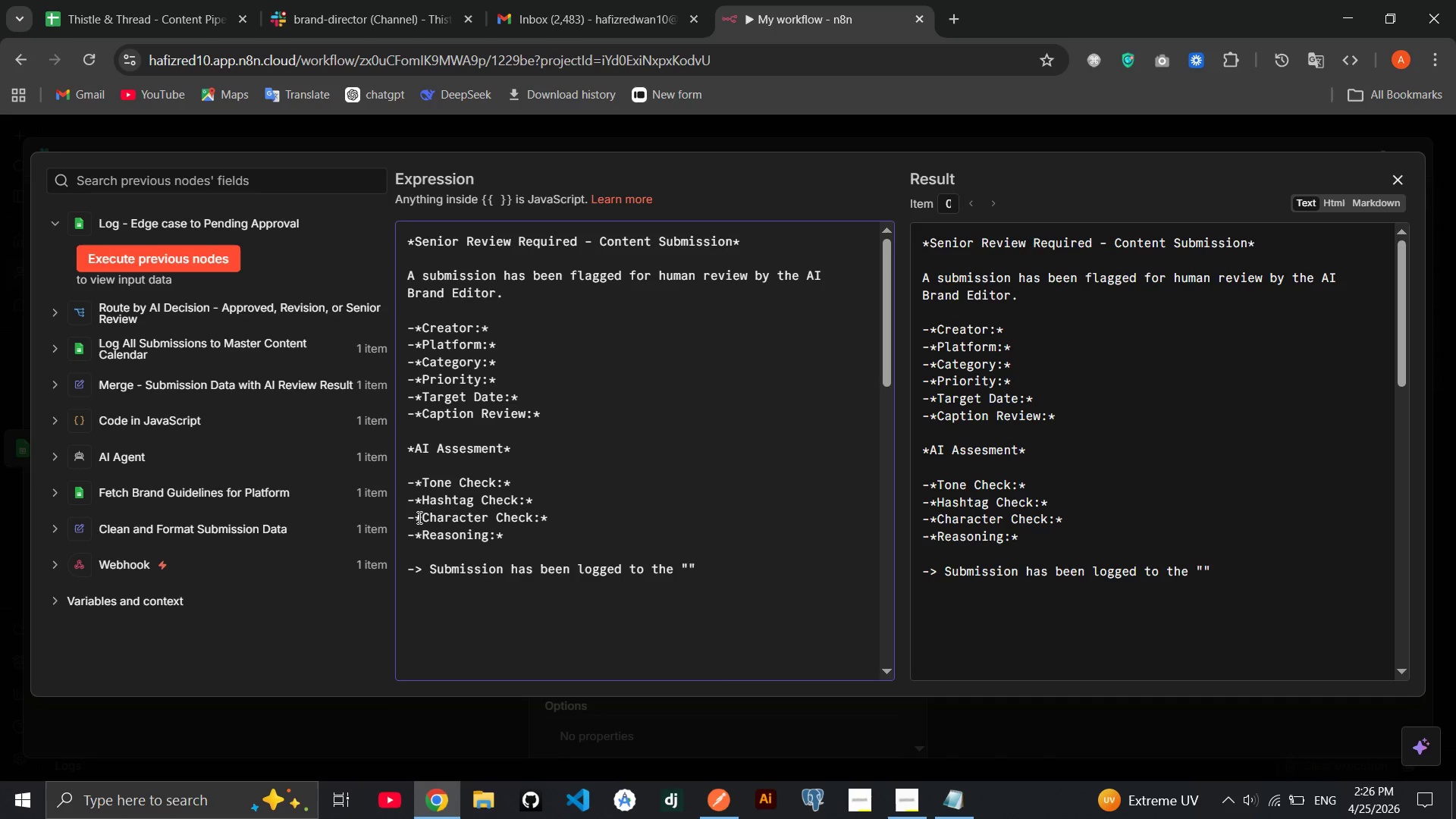 
type(oen)
key(Backspace)
key(Backspace)
key(Backspace)
type(Pending Approval Sheet)
 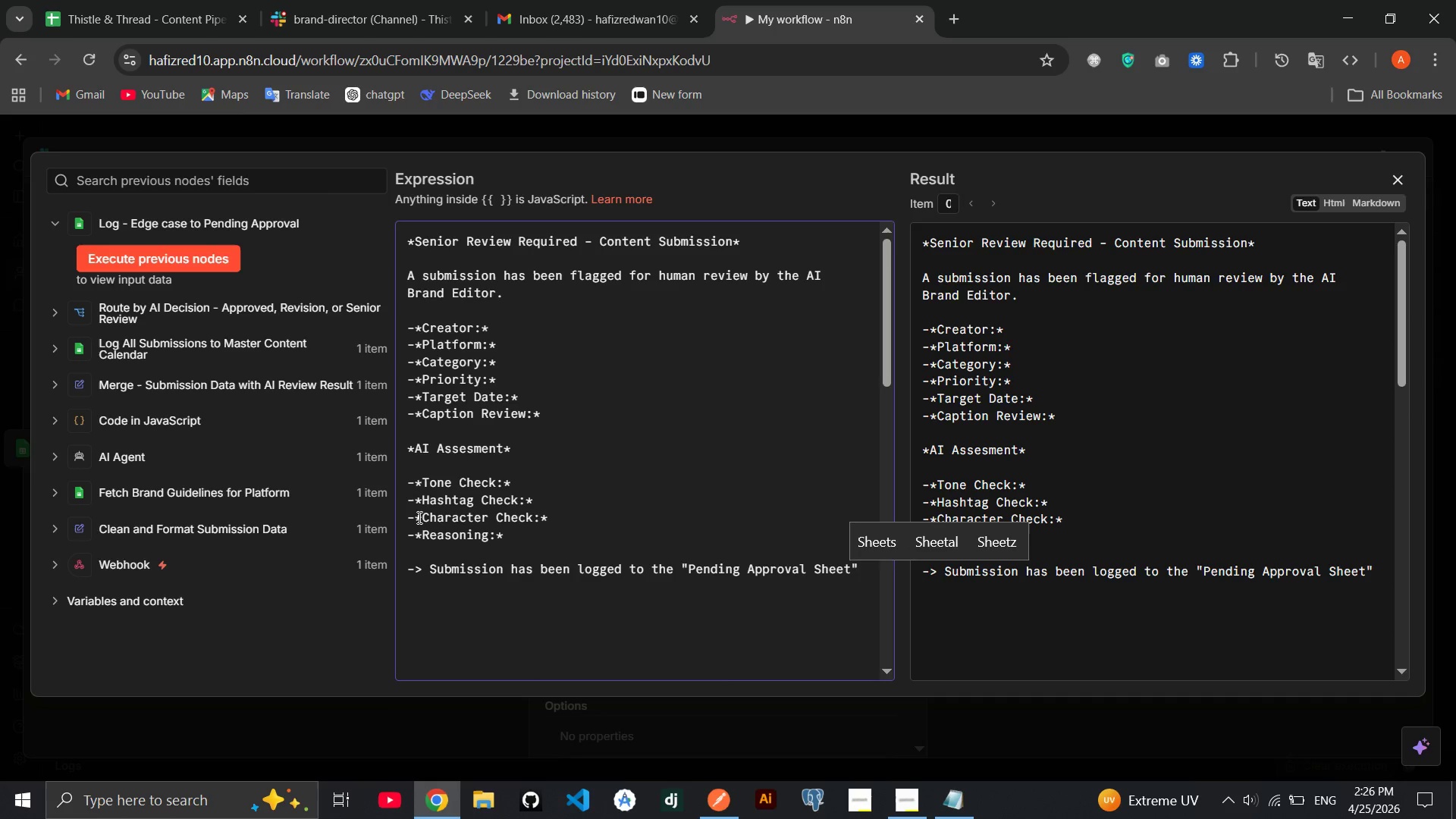 
key(ArrowRight)
 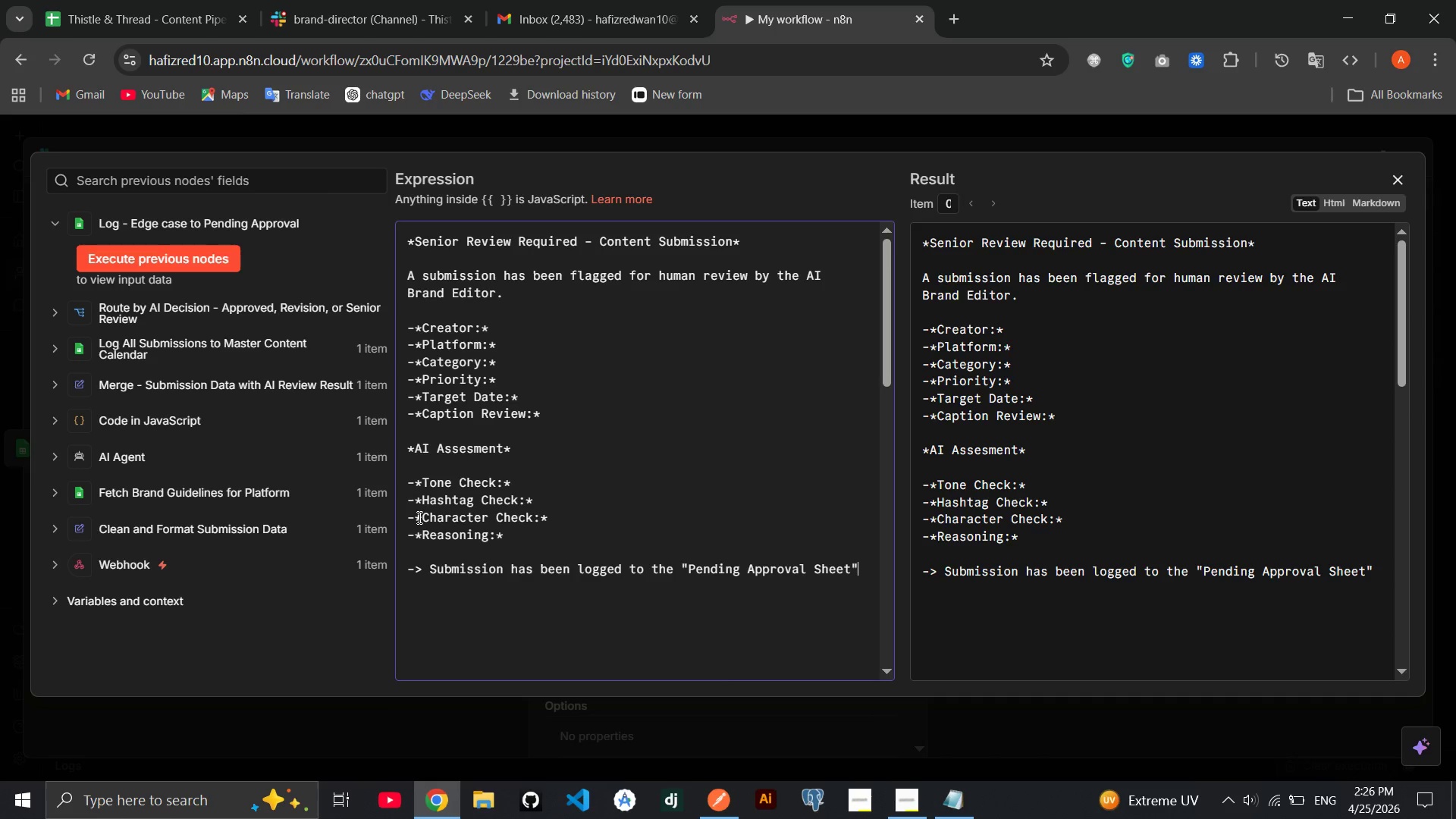 
key(Period)
 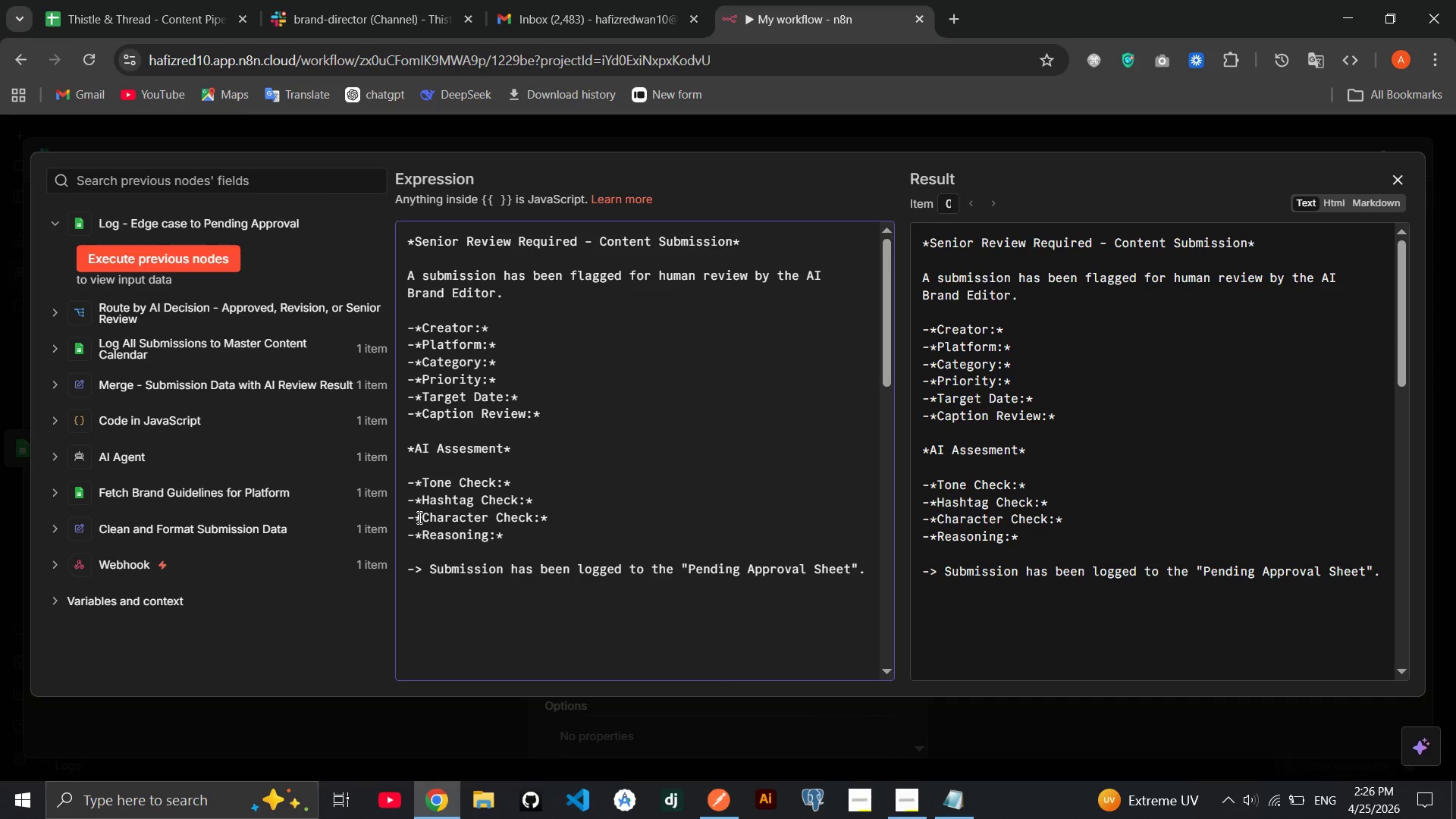 
wait(8.73)
 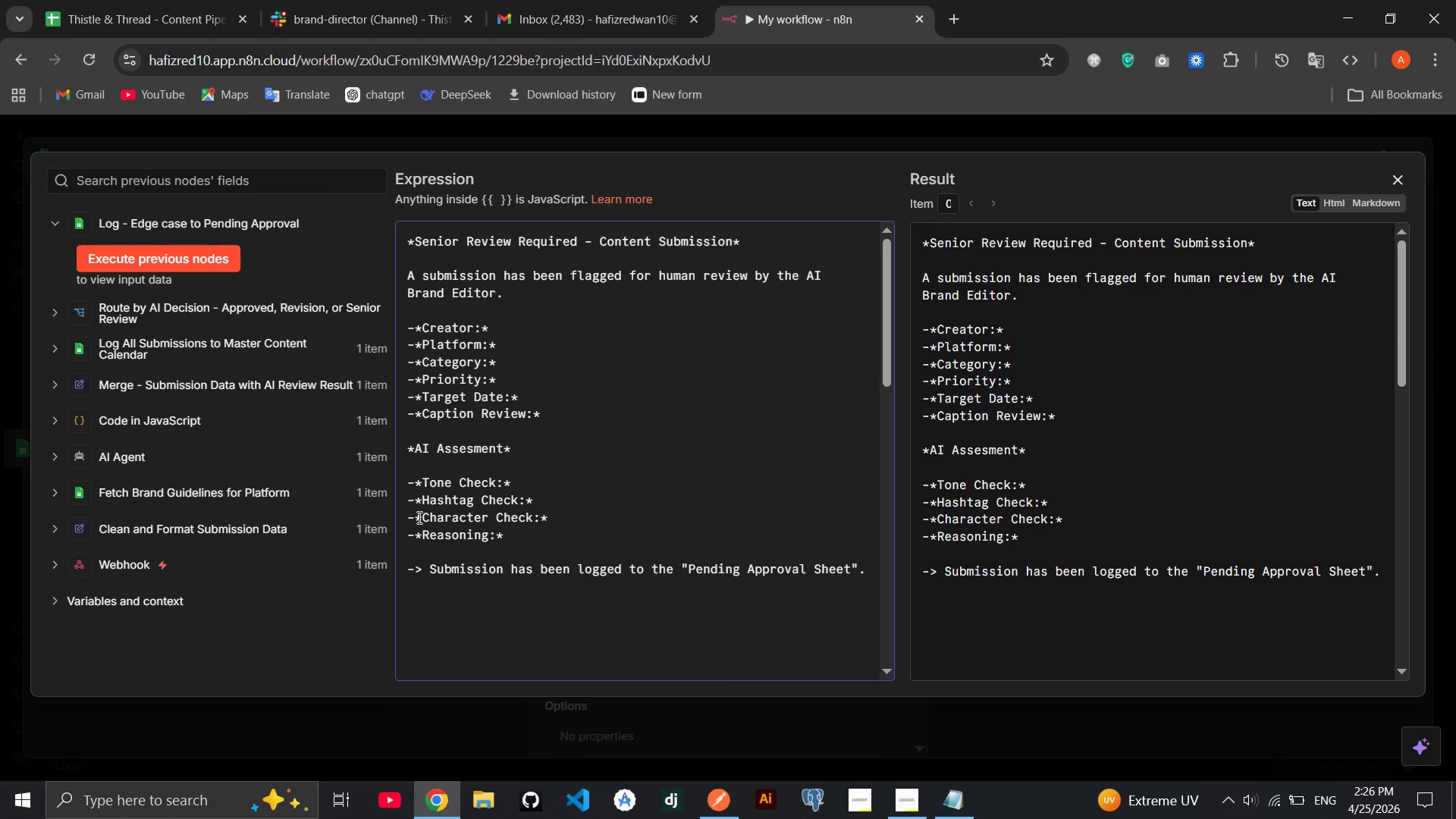 
key(ArrowLeft)
 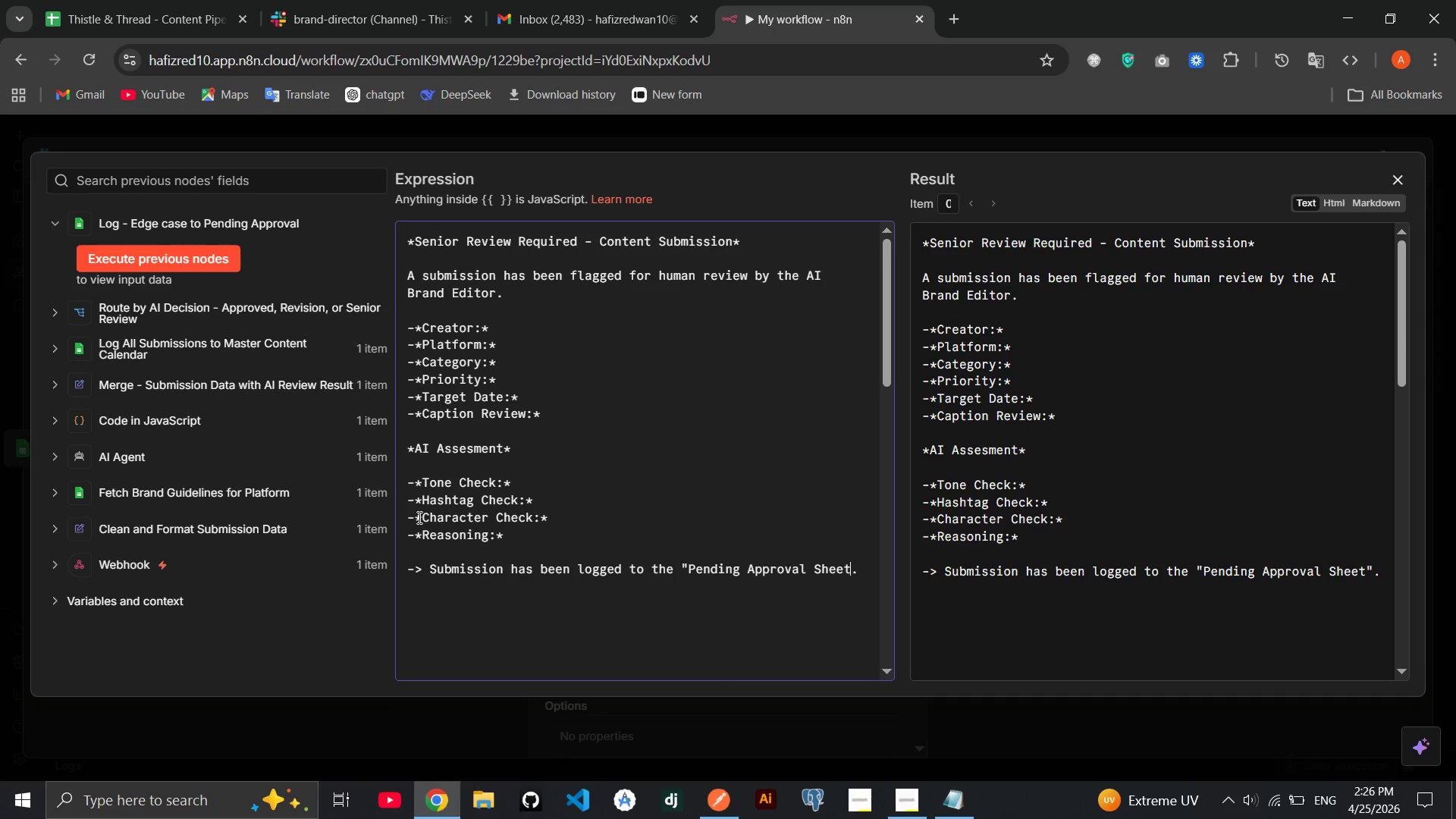 
key(Backspace)
 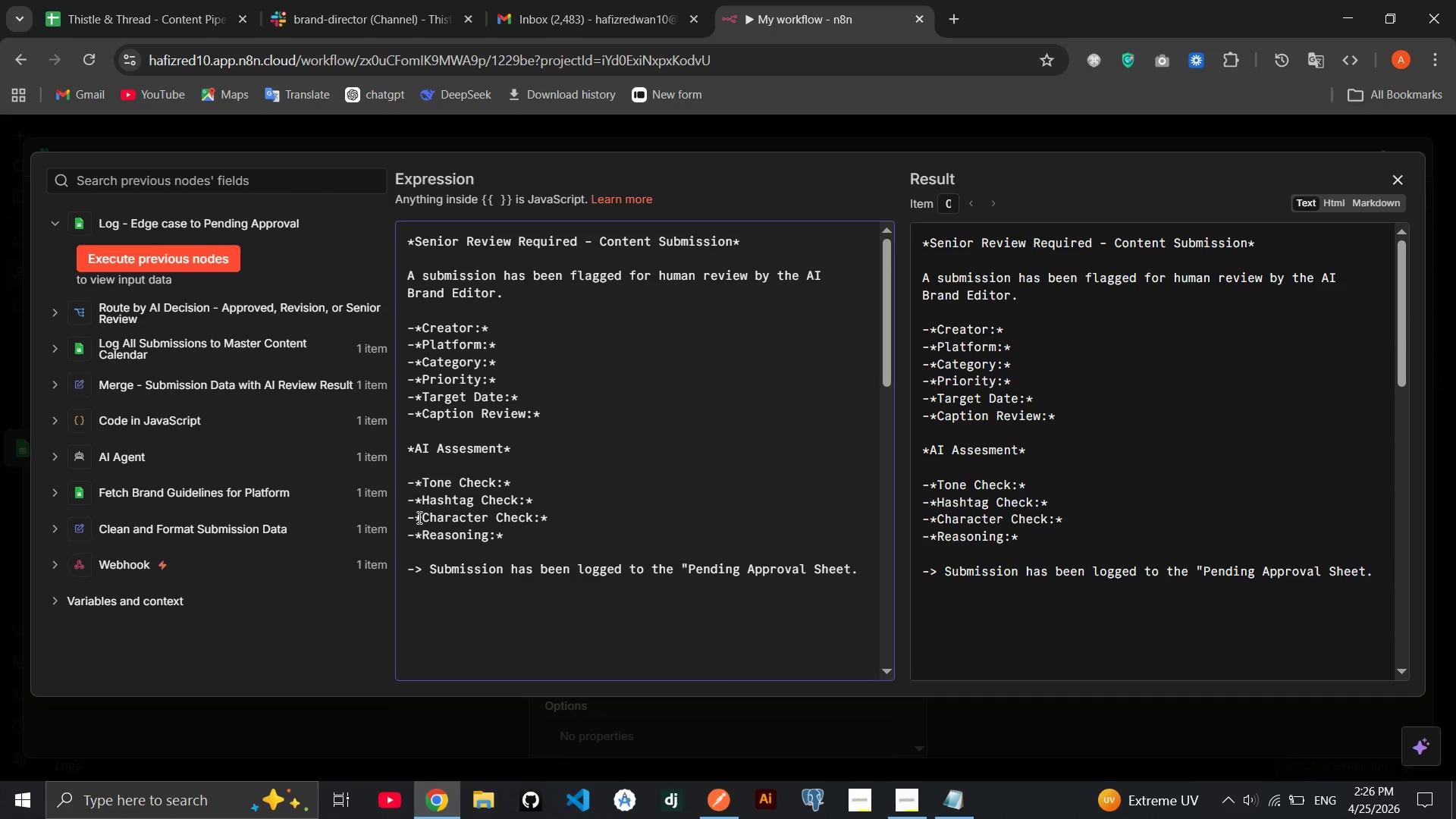 
key(ArrowRight)
 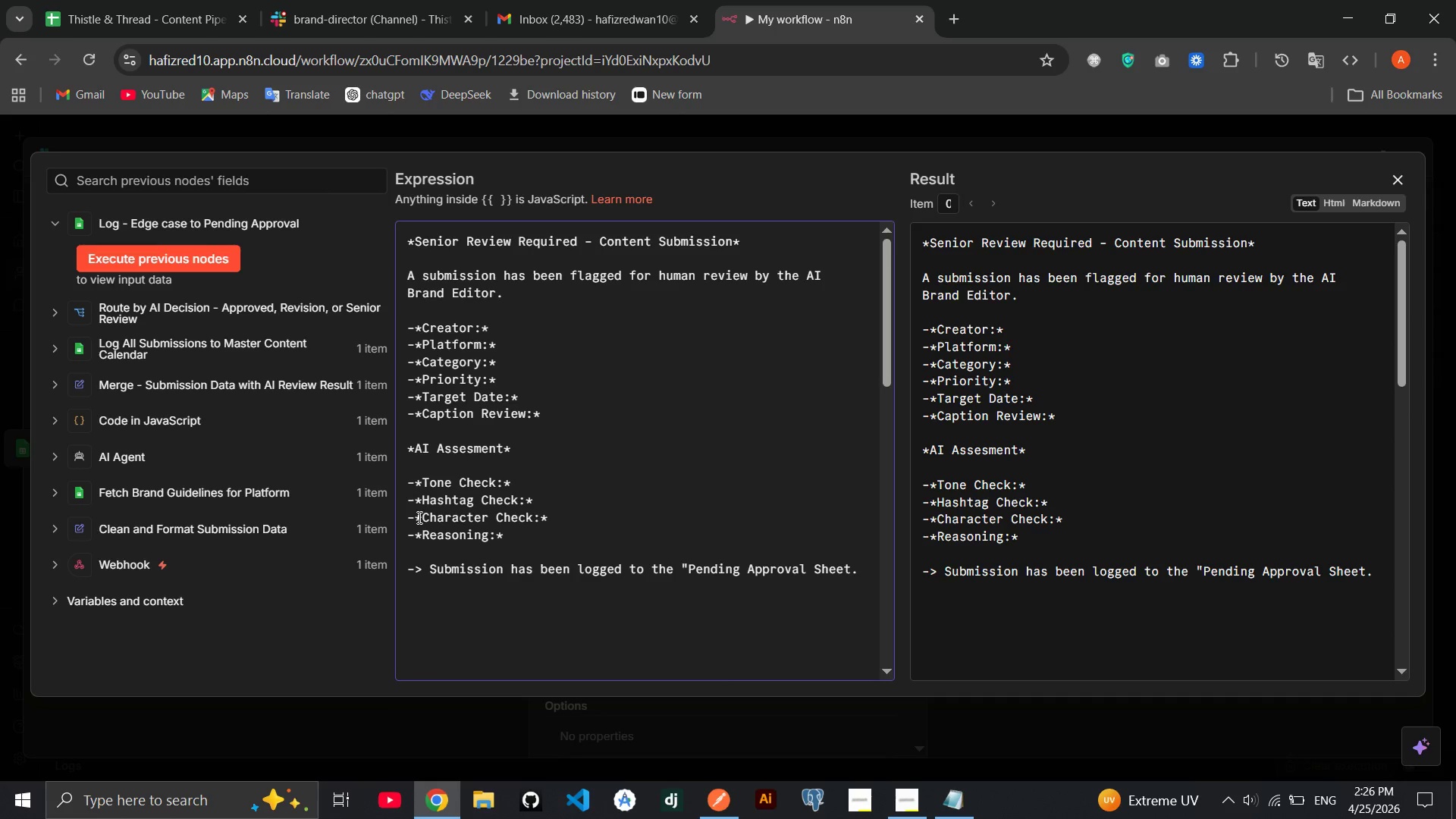 
key(Shift+8)
 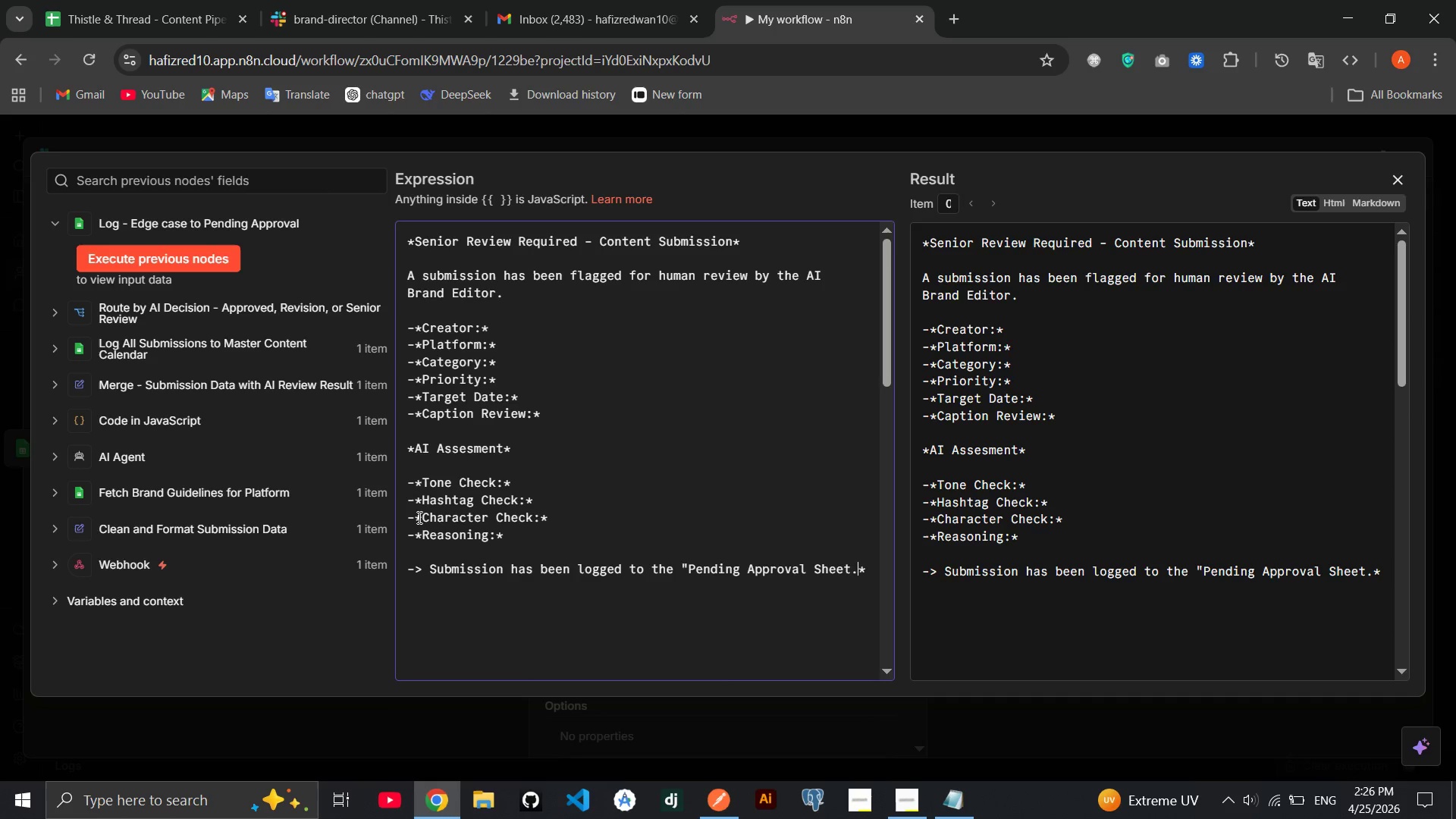 
hold_key(key=ArrowLeft, duration=1.41)
 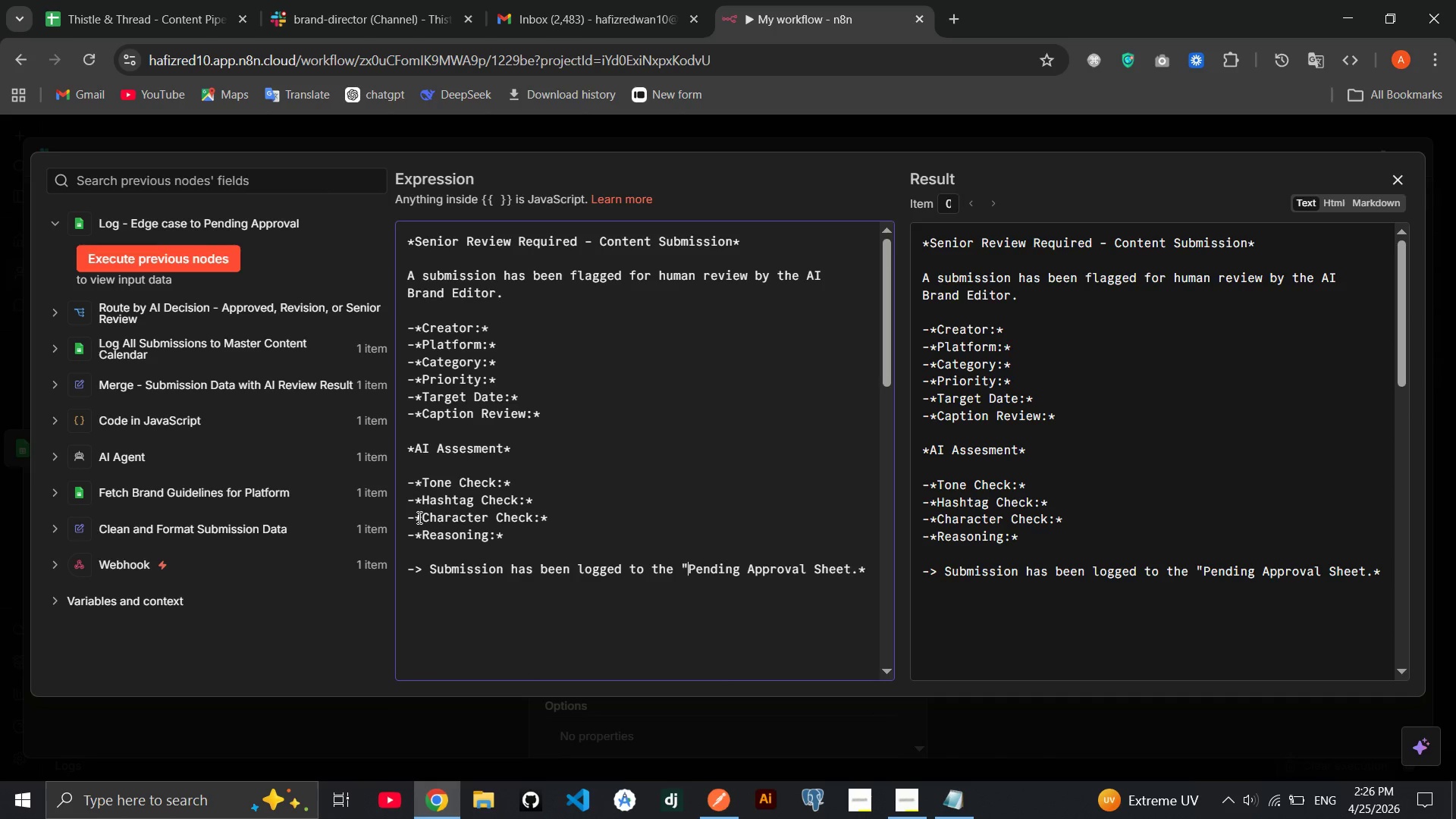 
key(ArrowLeft)
 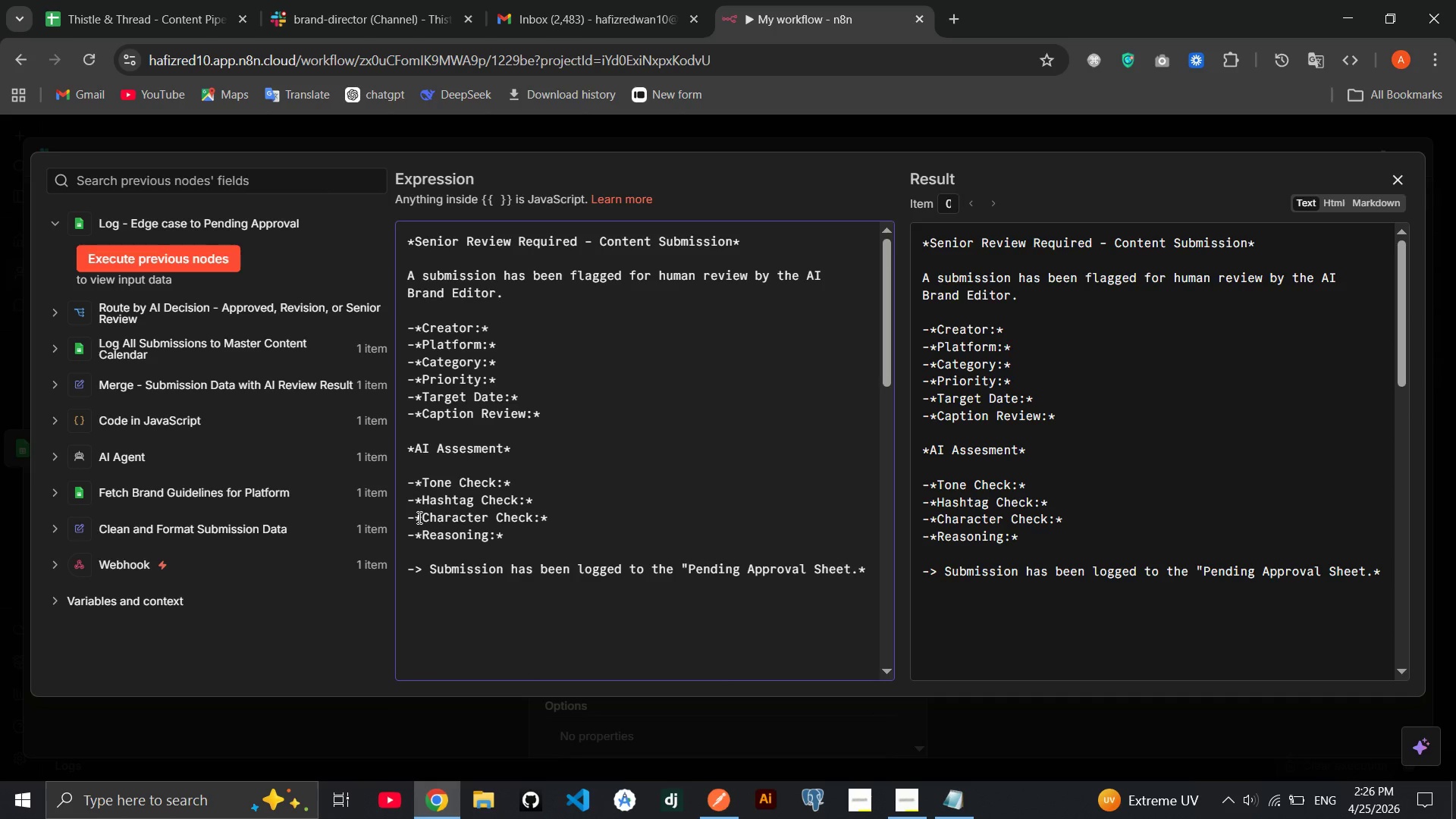 
key(Backspace)
 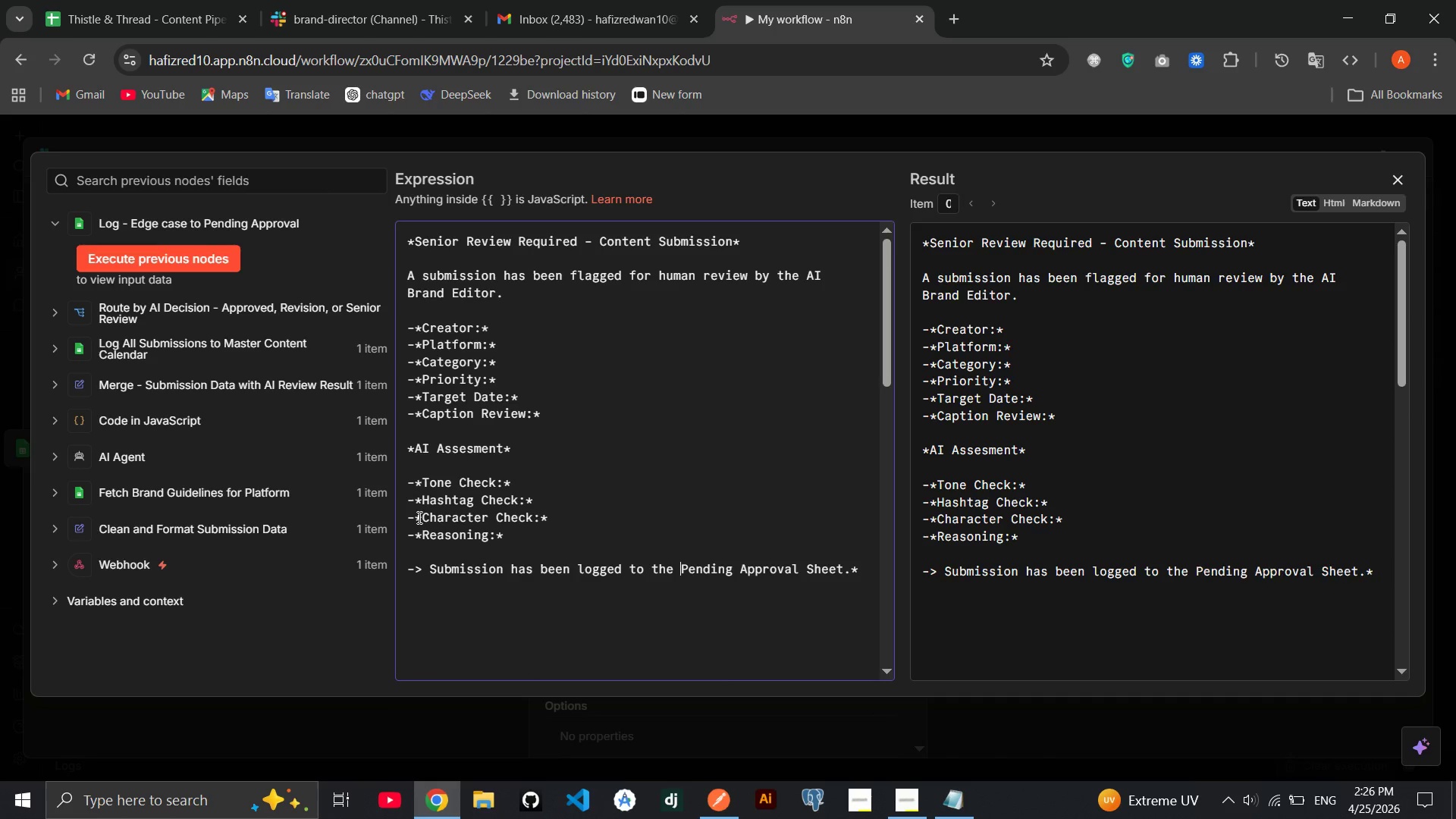 
key(Shift+8)
 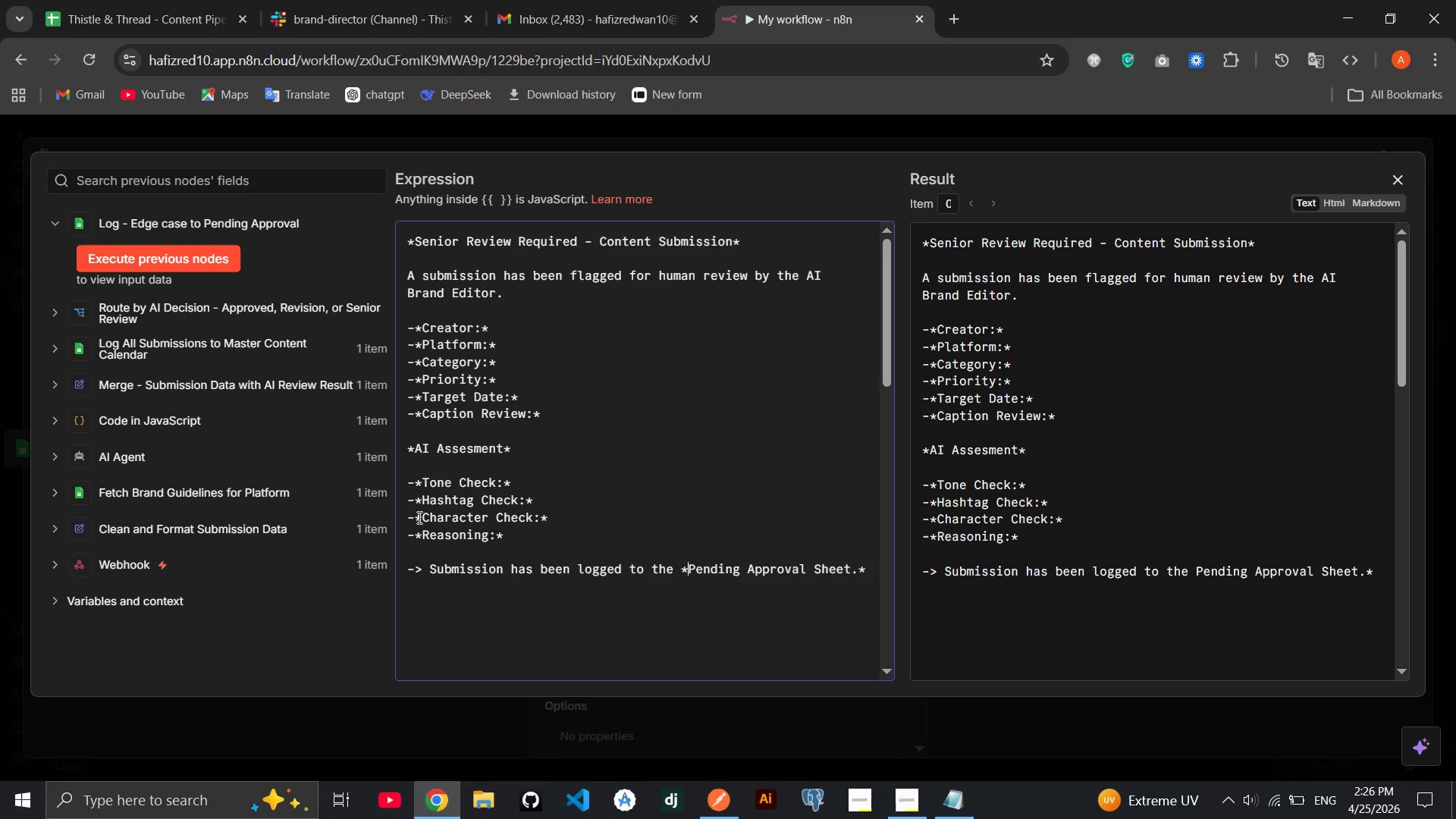 
key(End)
 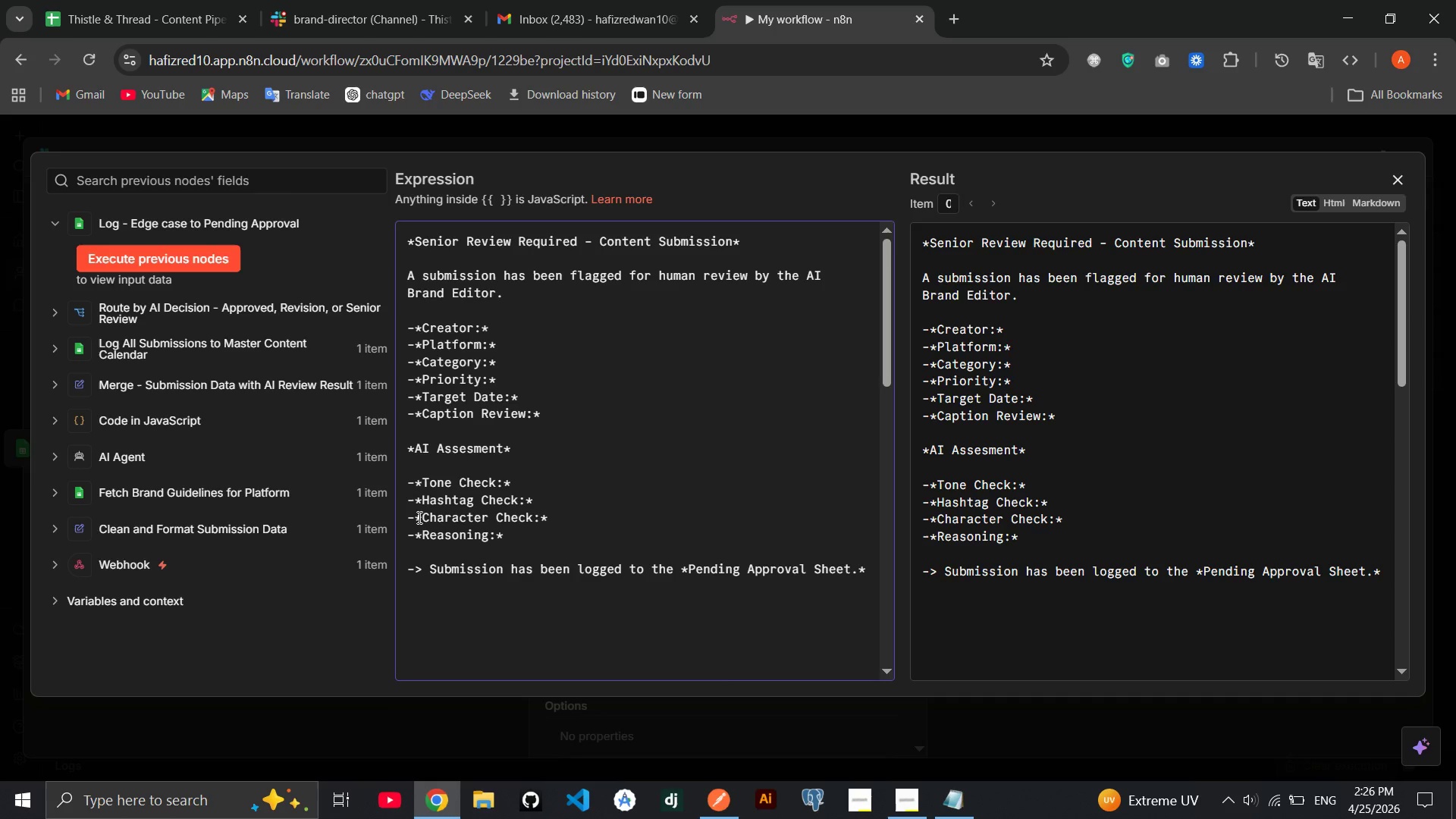 
type( Please review and make a decision within 24 hours.)
 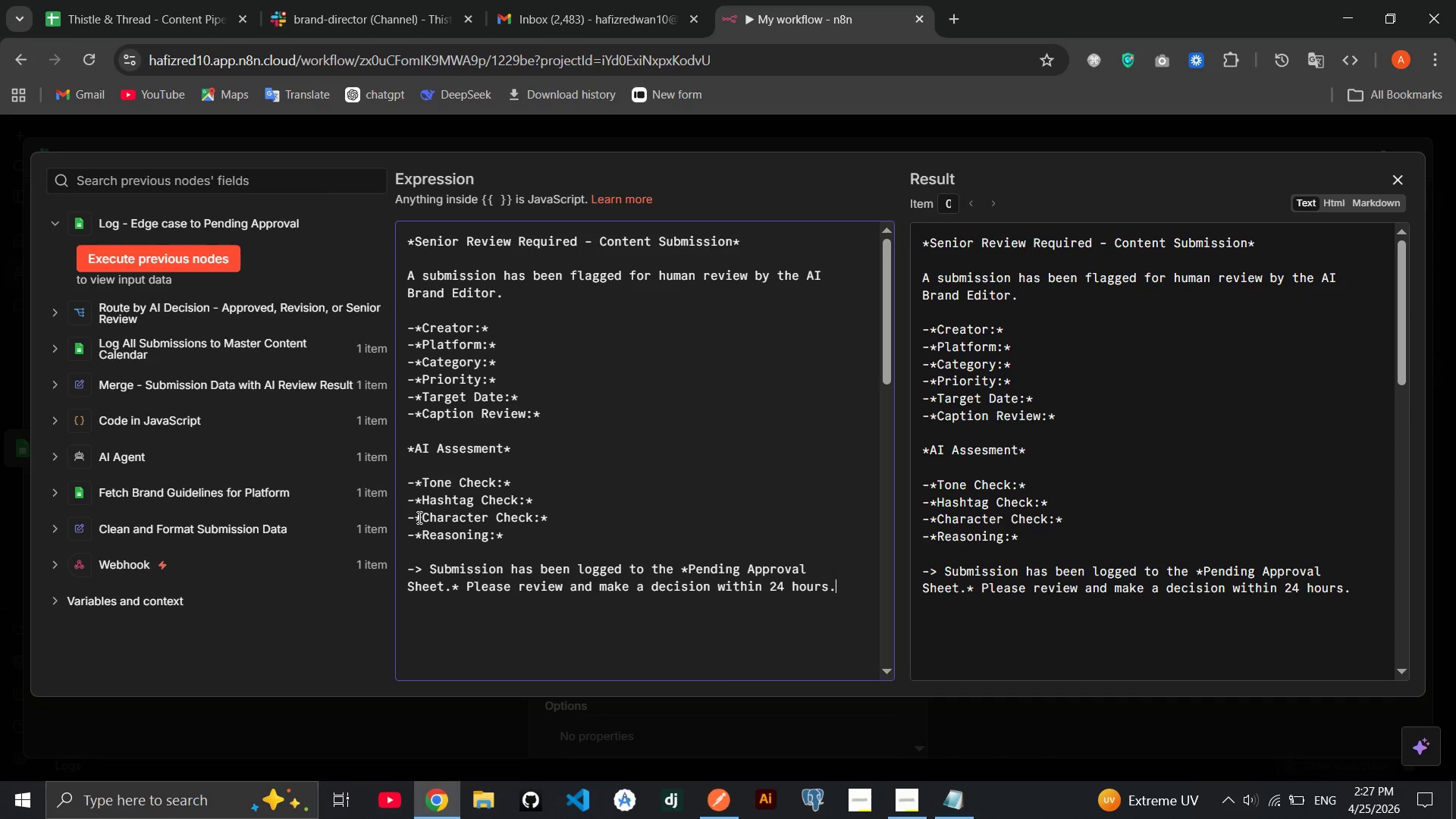 
wait(7.42)
 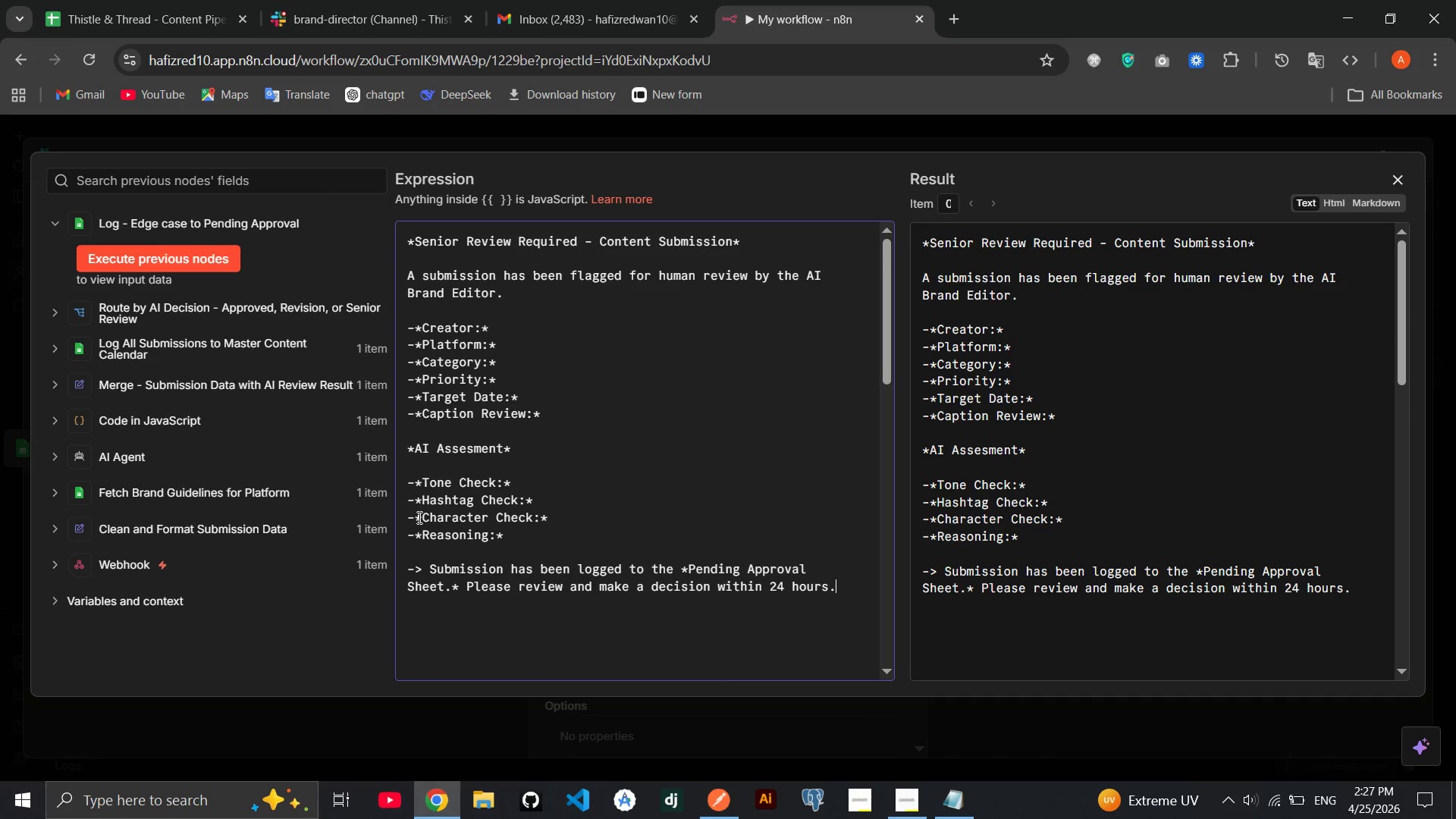 
left_click([1390, 176])
 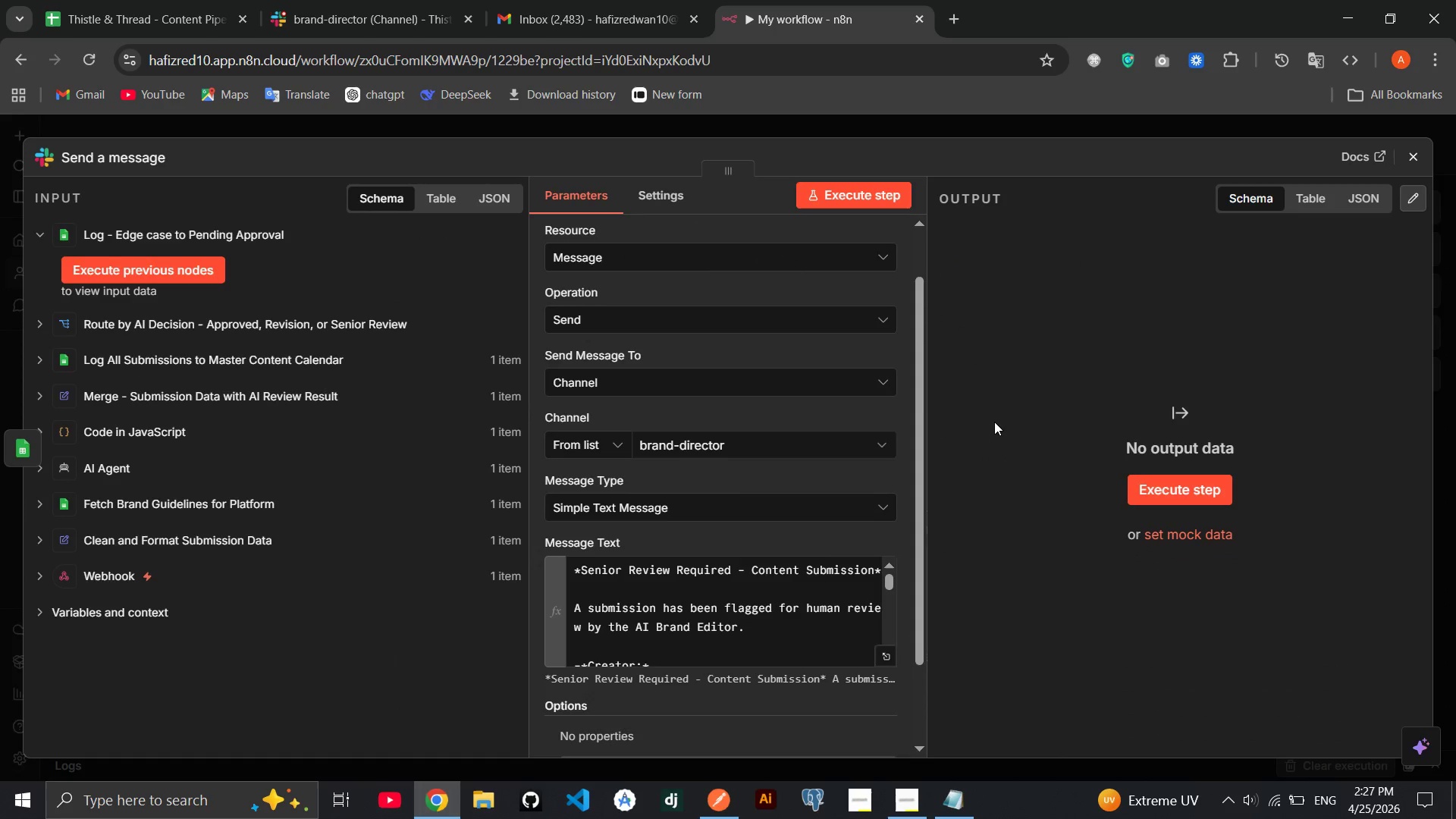 
mouse_move([777, 450])
 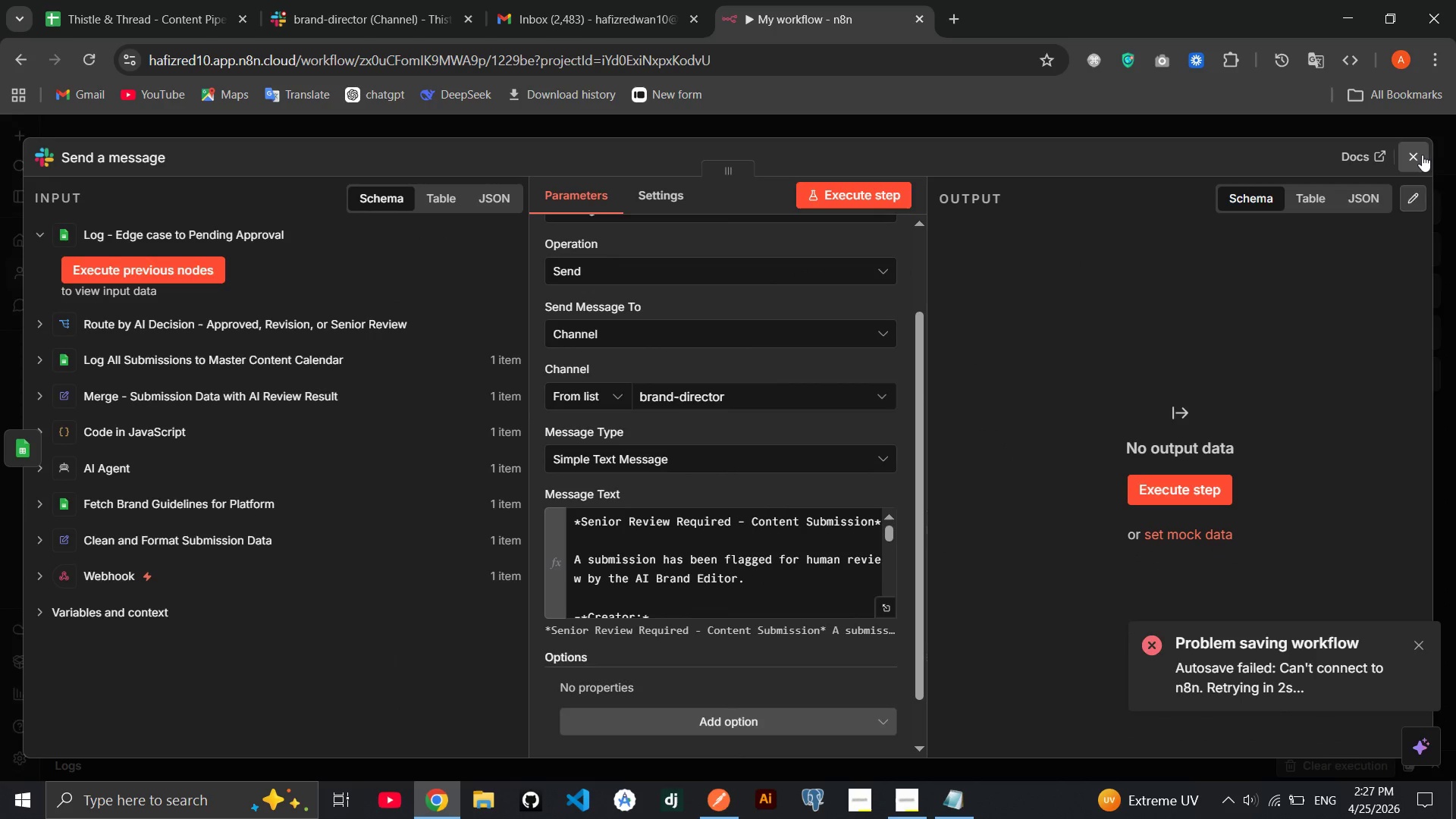 
left_click([1422, 155])
 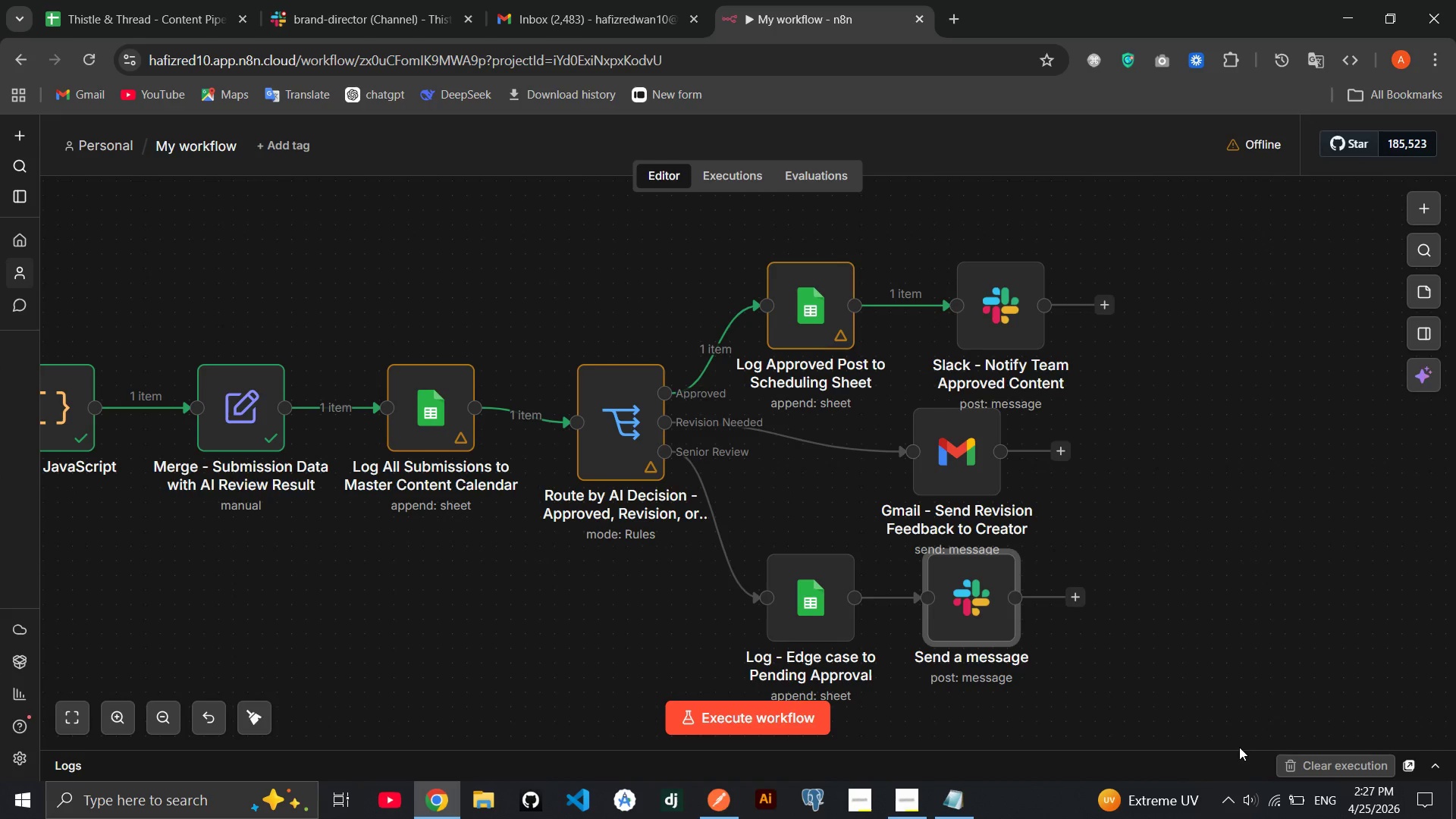 
mouse_move([1256, 790])
 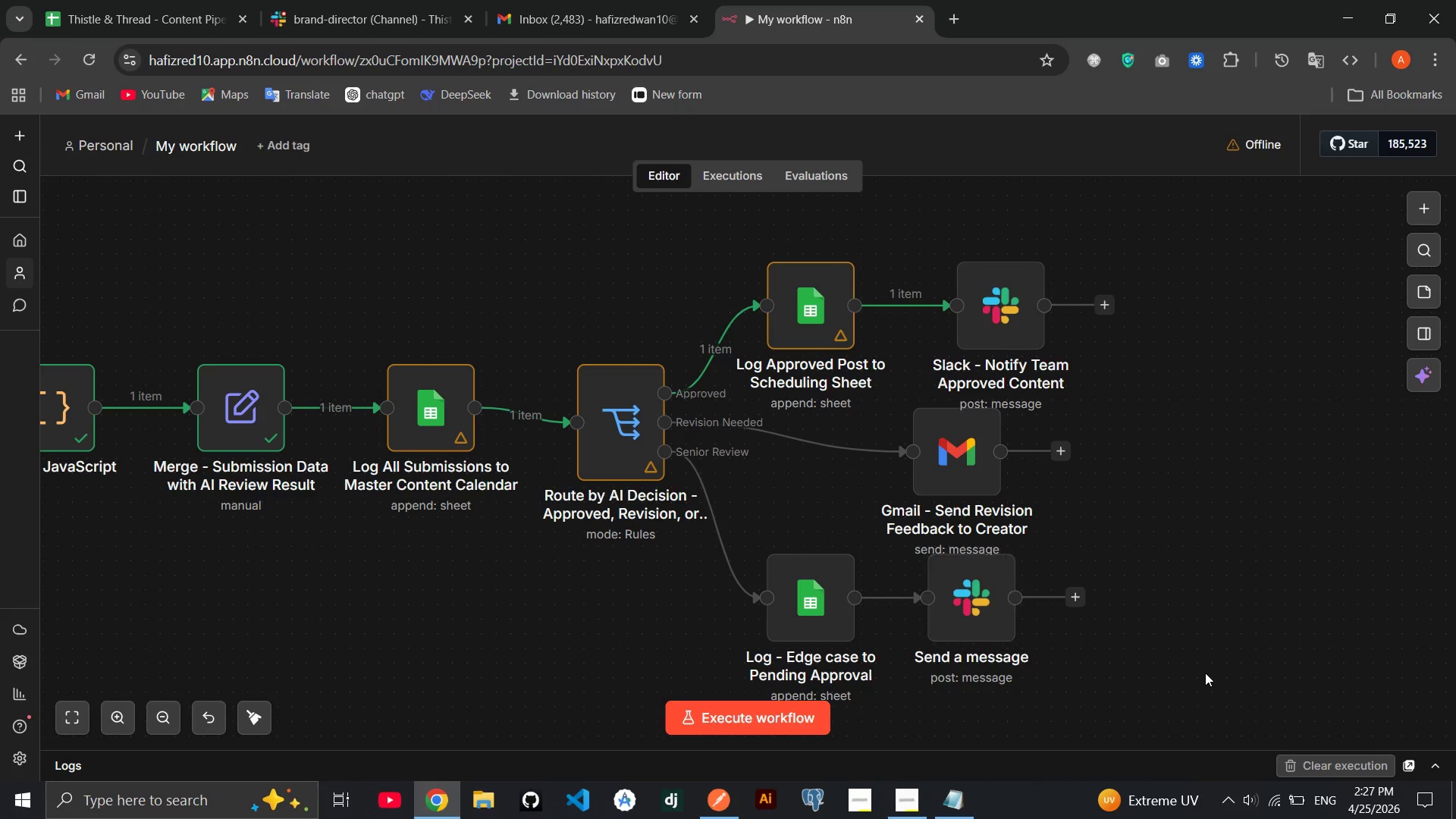 
left_click([1205, 673])
 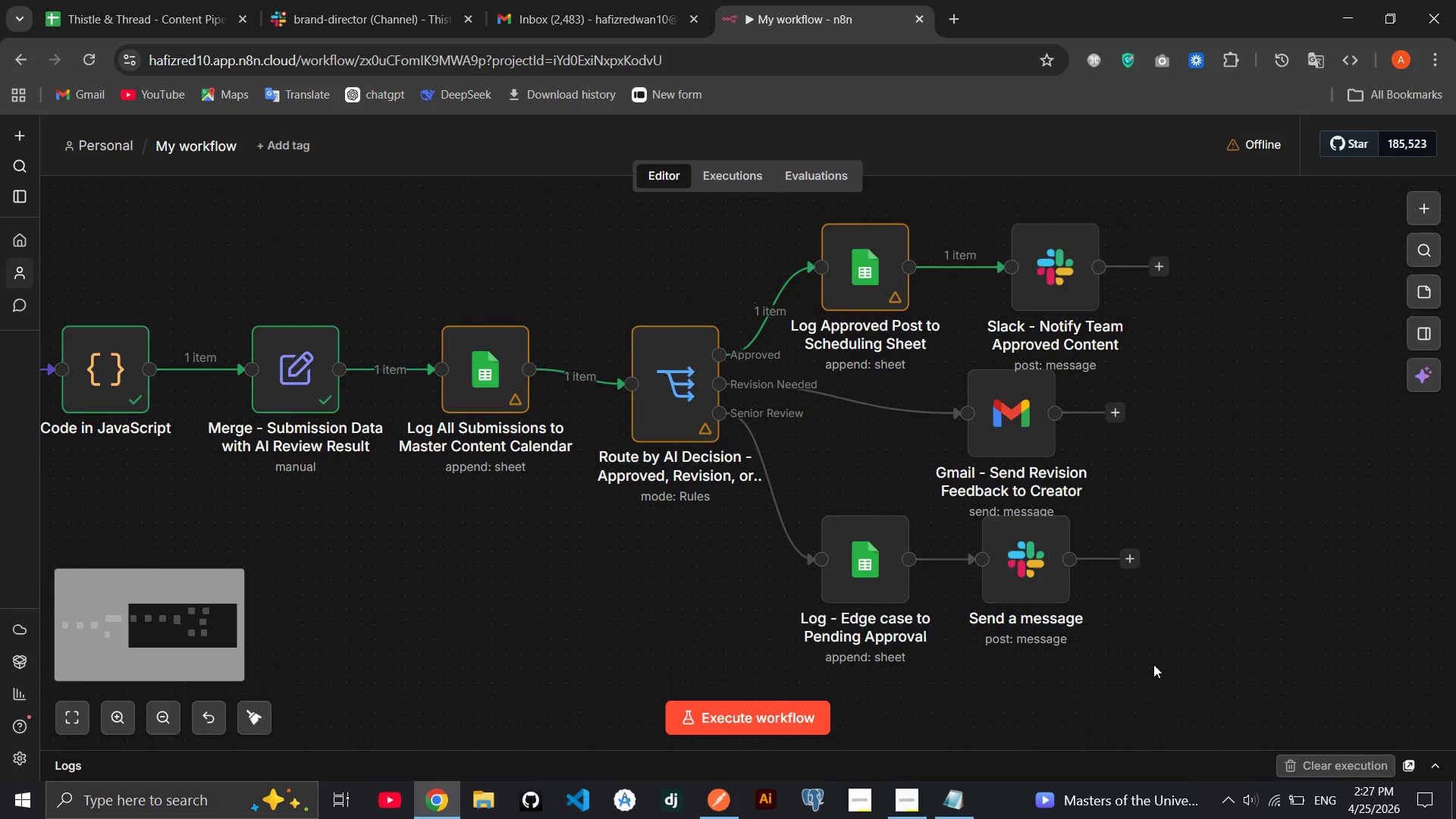 
double_click([1021, 563])
 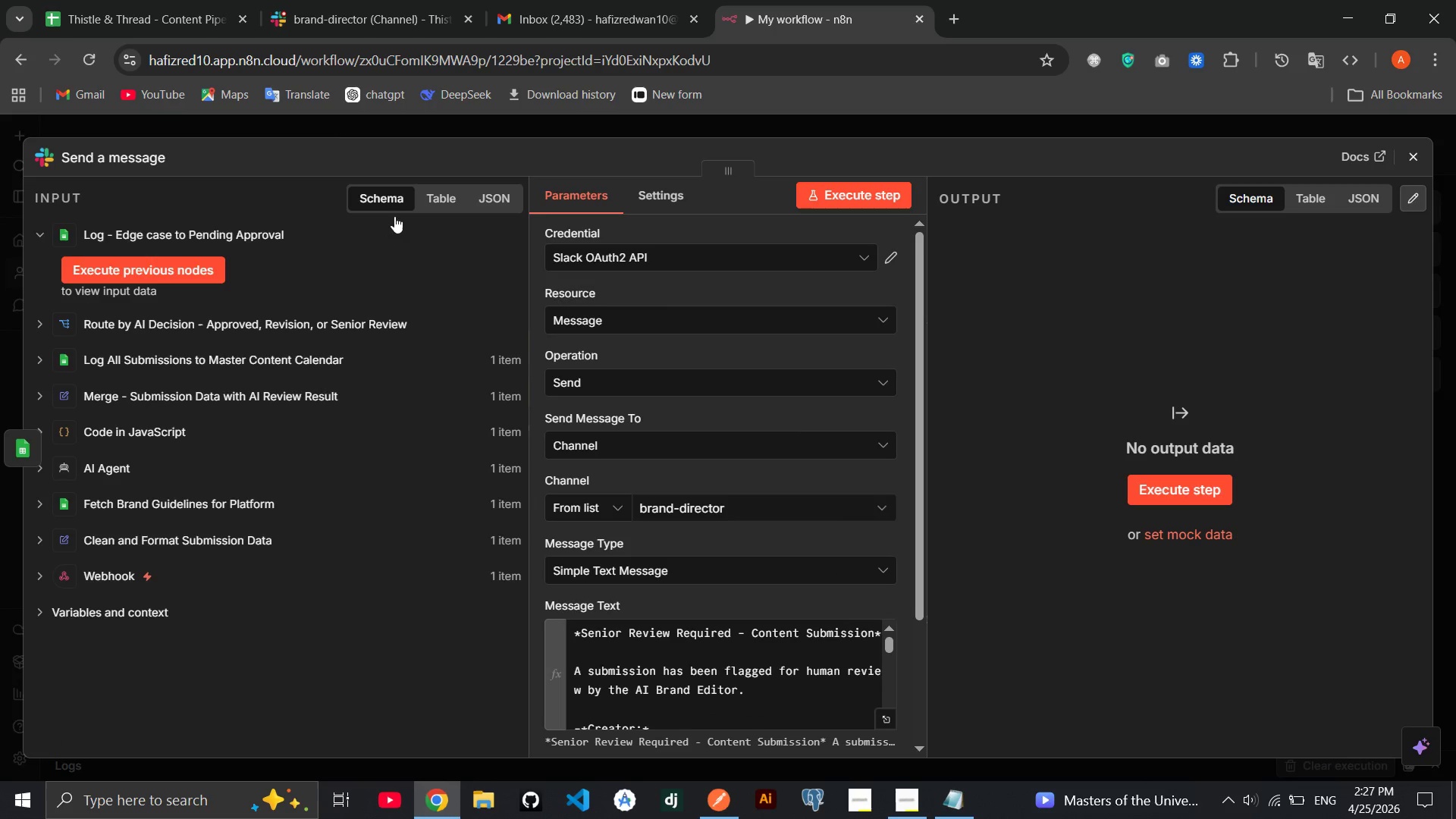 
left_click([101, 155])
 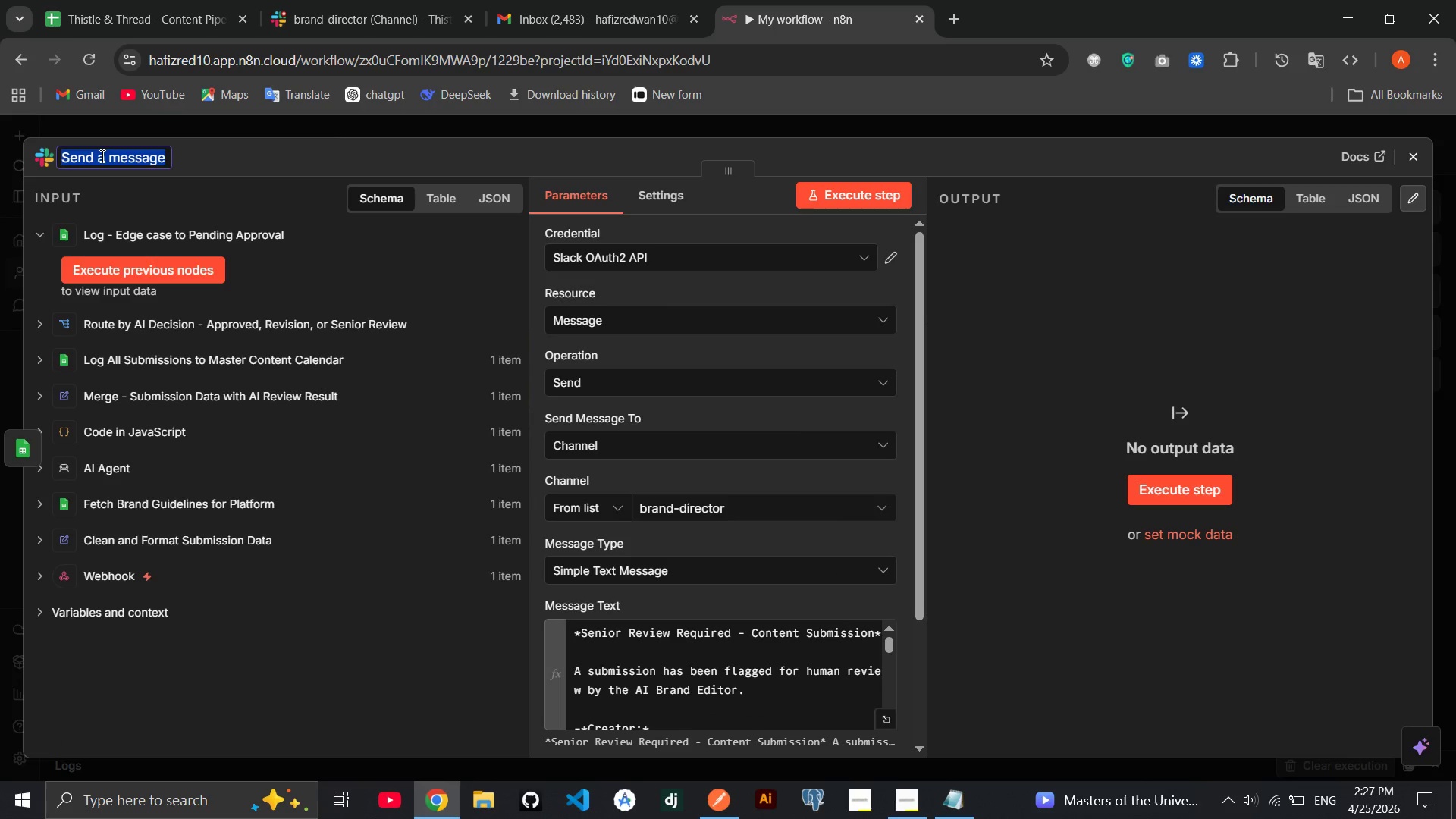 
key(Backspace)
 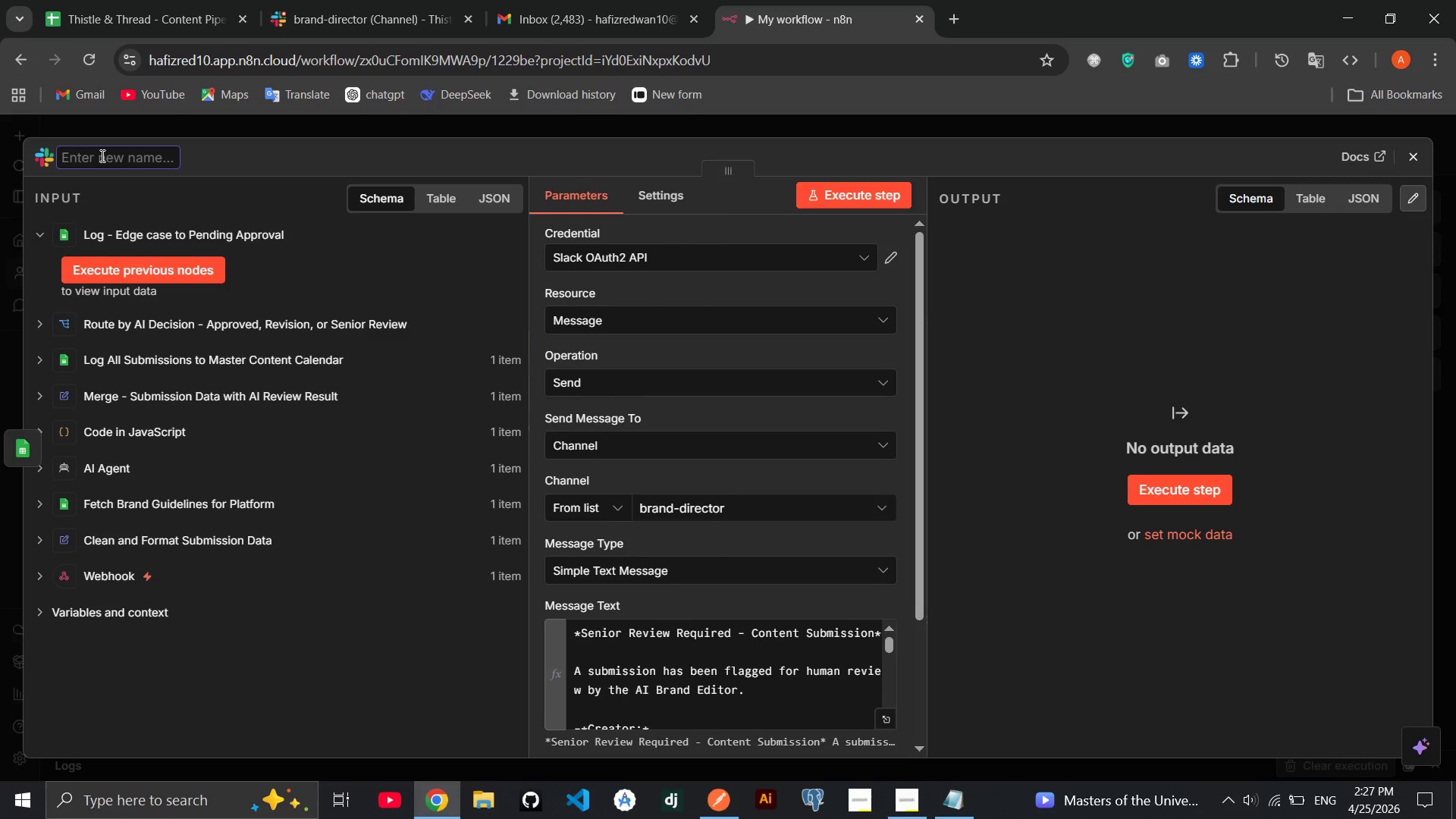 
wait(6.34)
 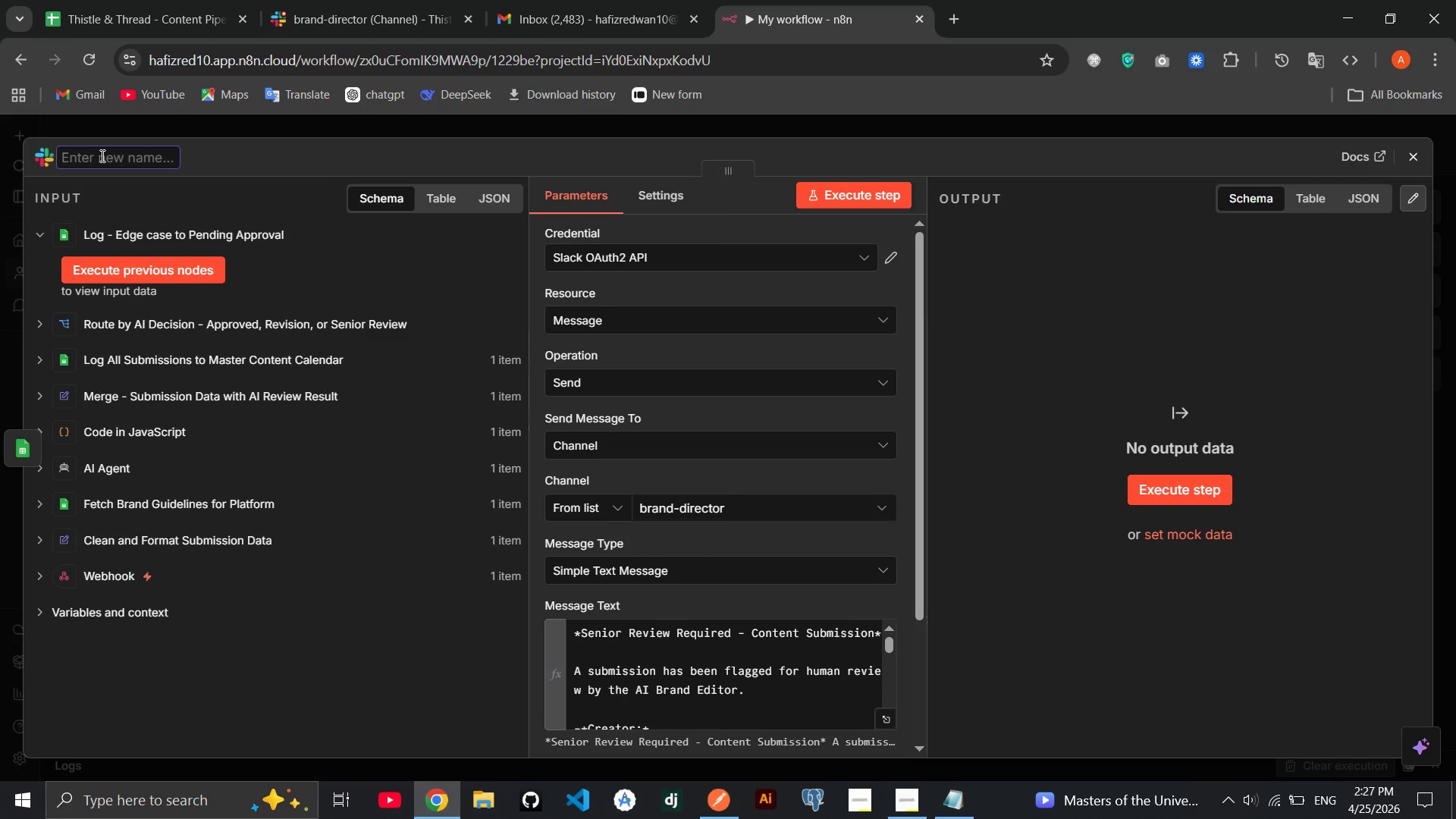 
type(Slack - Alert Brand Director for Senior Review)
 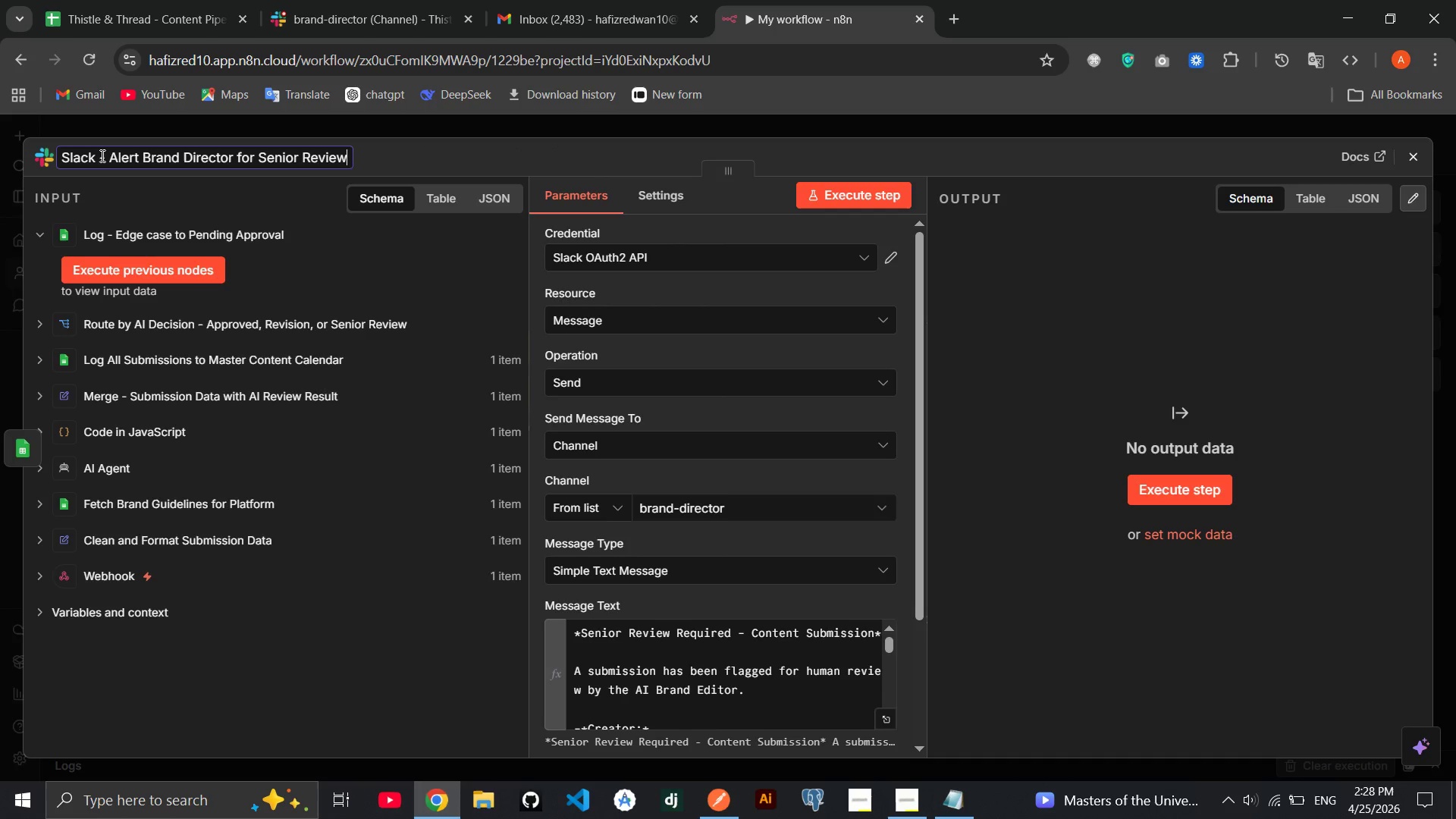 
key(Enter)
 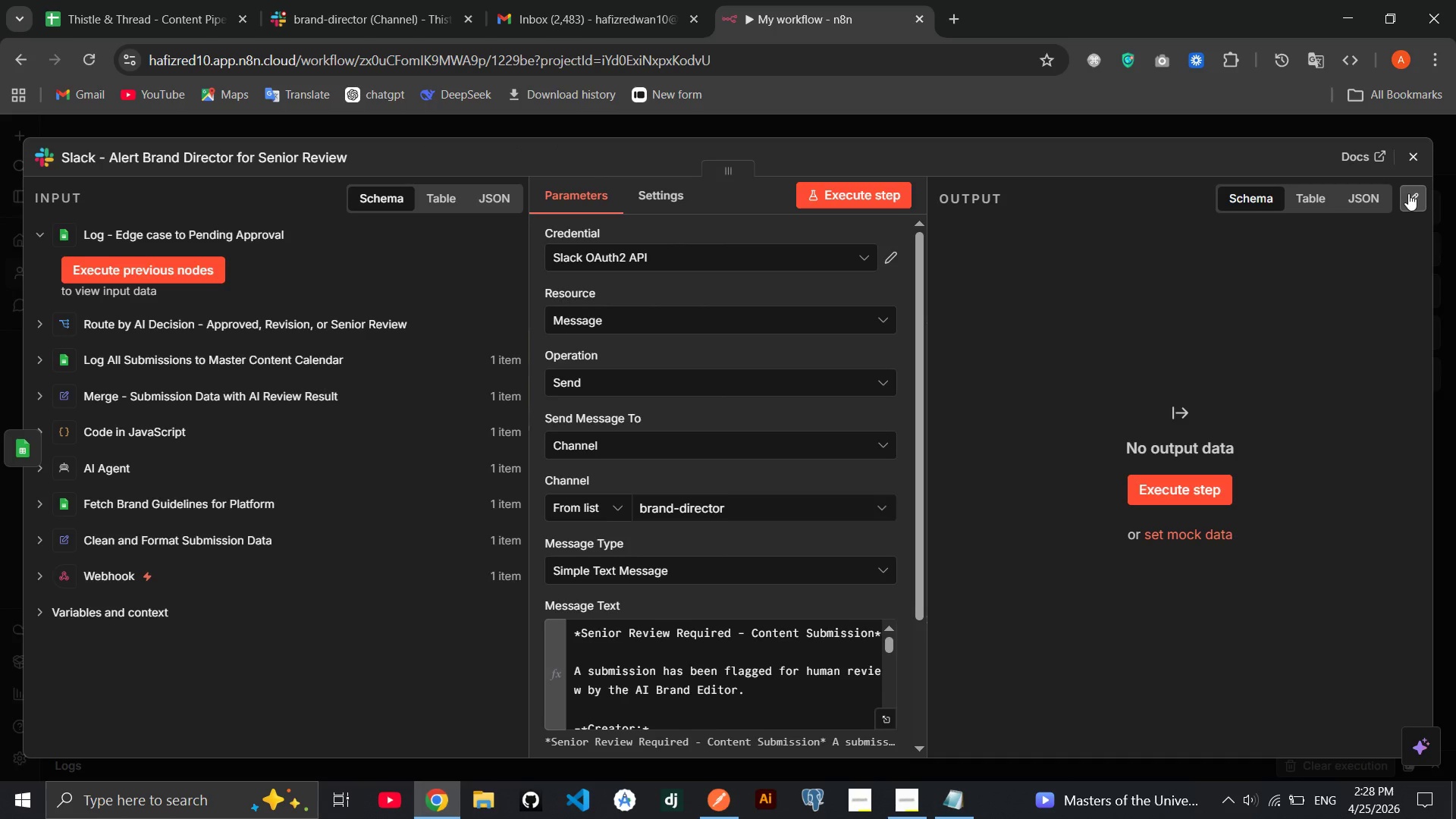 
left_click([1415, 147])
 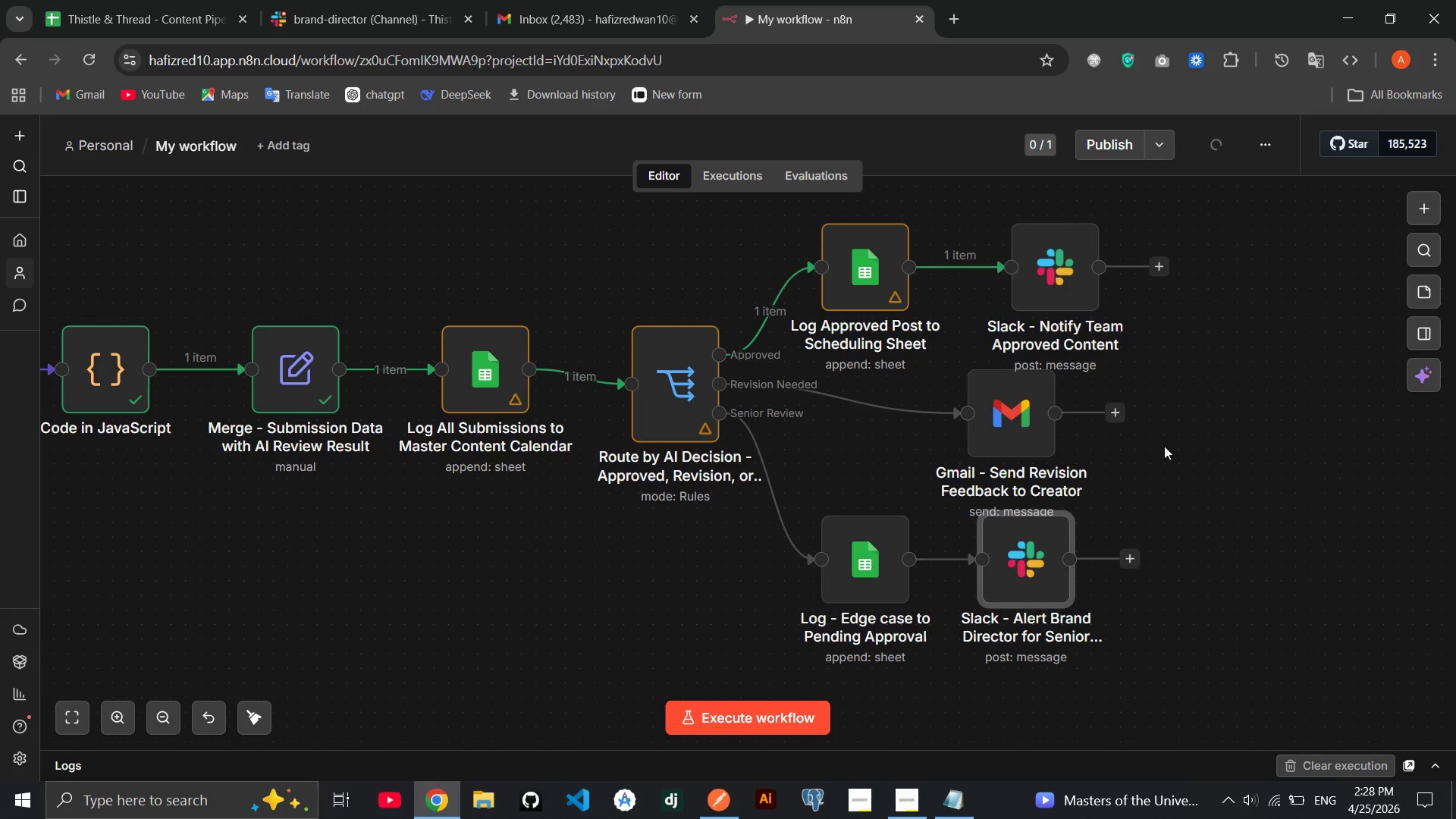 
mouse_move([1213, 467])
 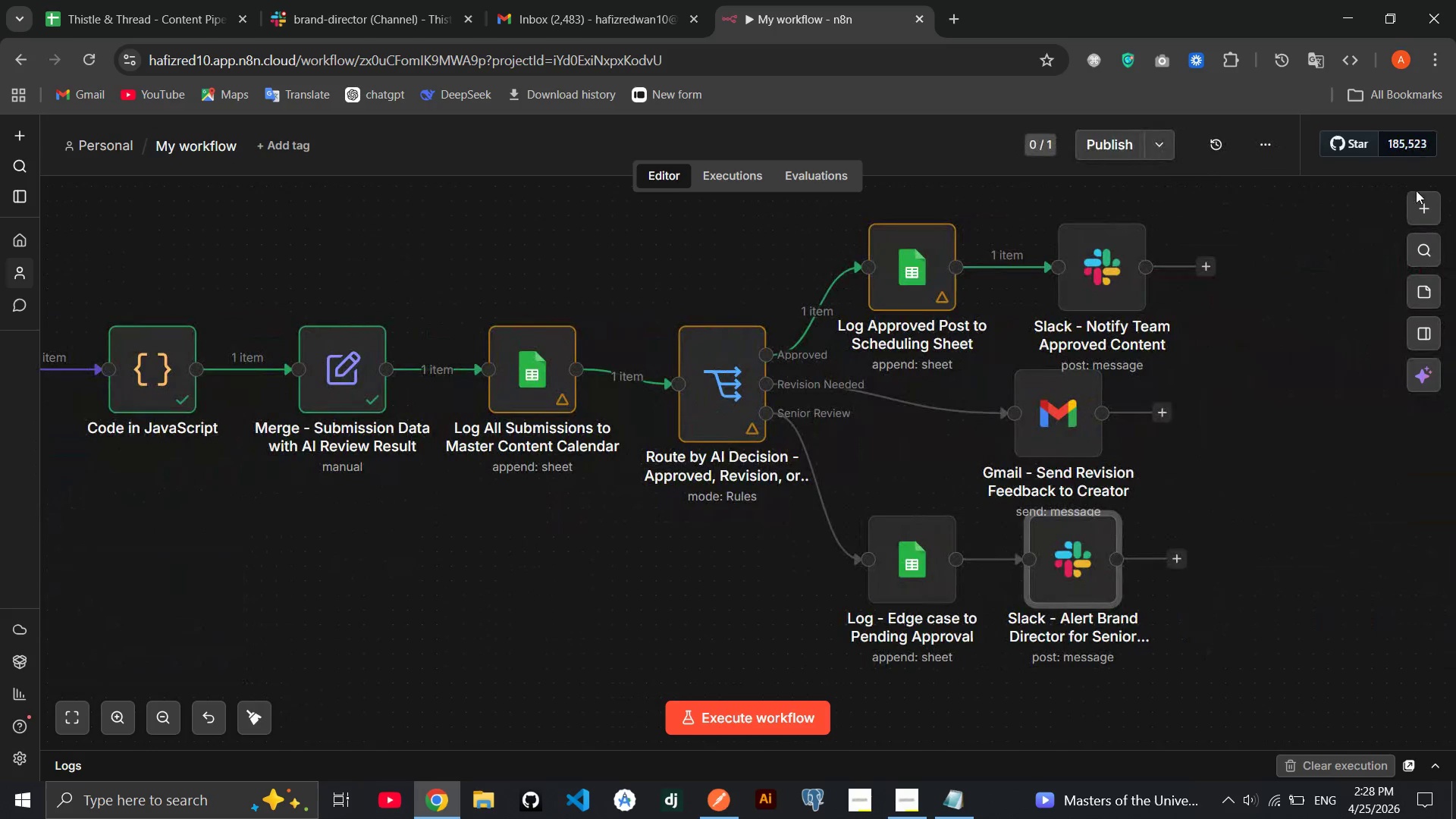 
left_click([1417, 196])
 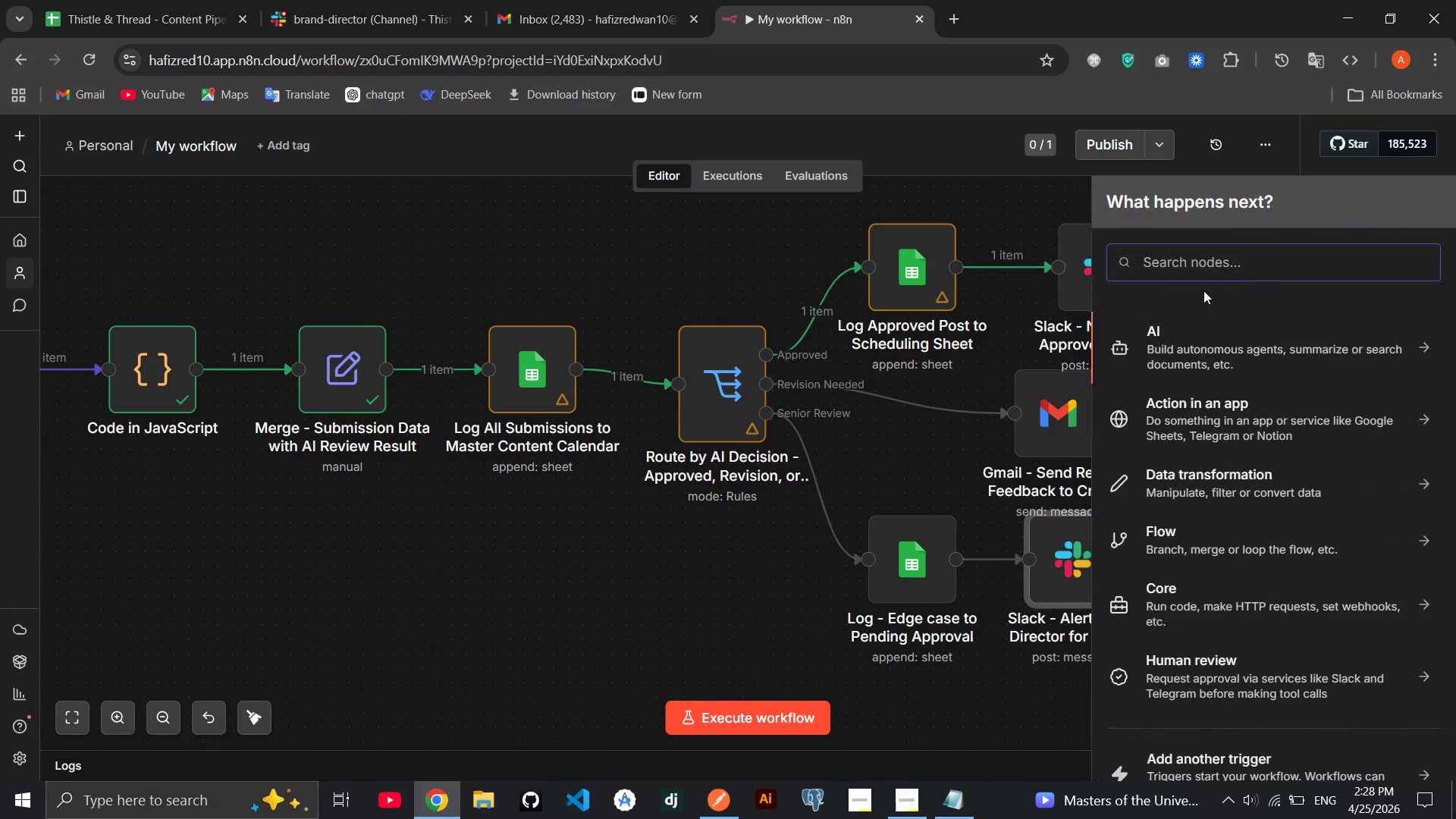 
type(error)
 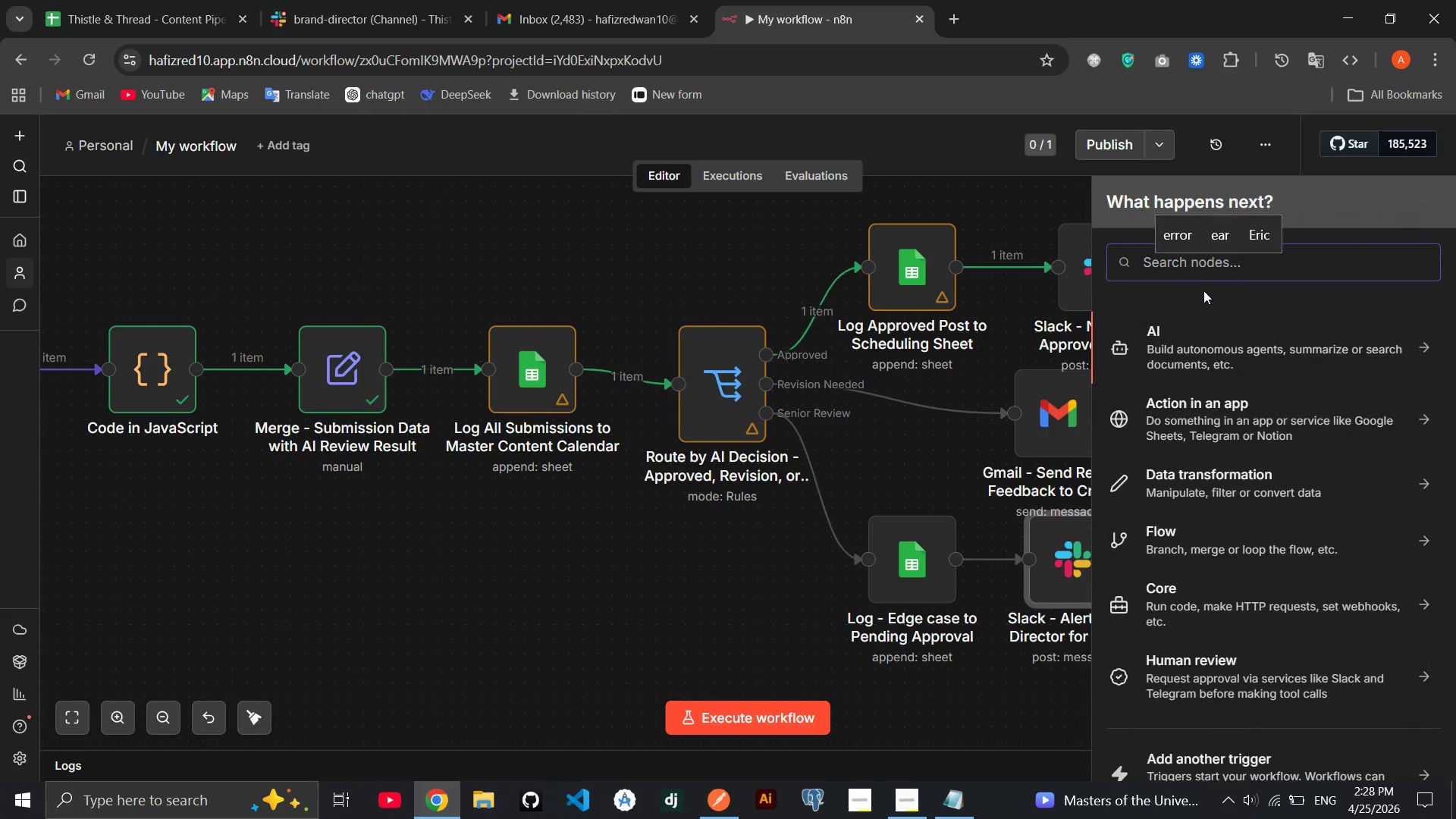 
key(Enter)
 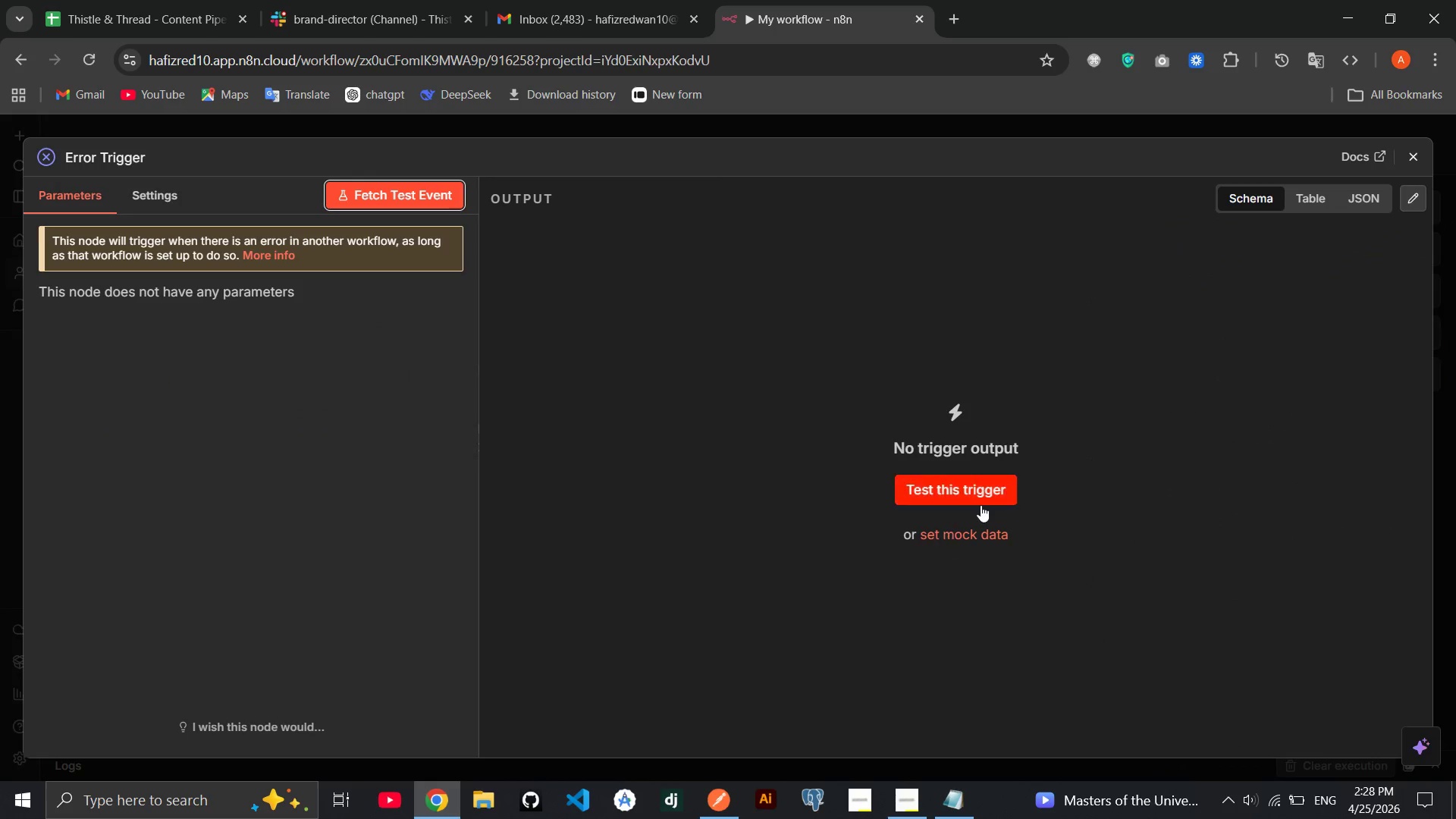 
left_click([983, 499])
 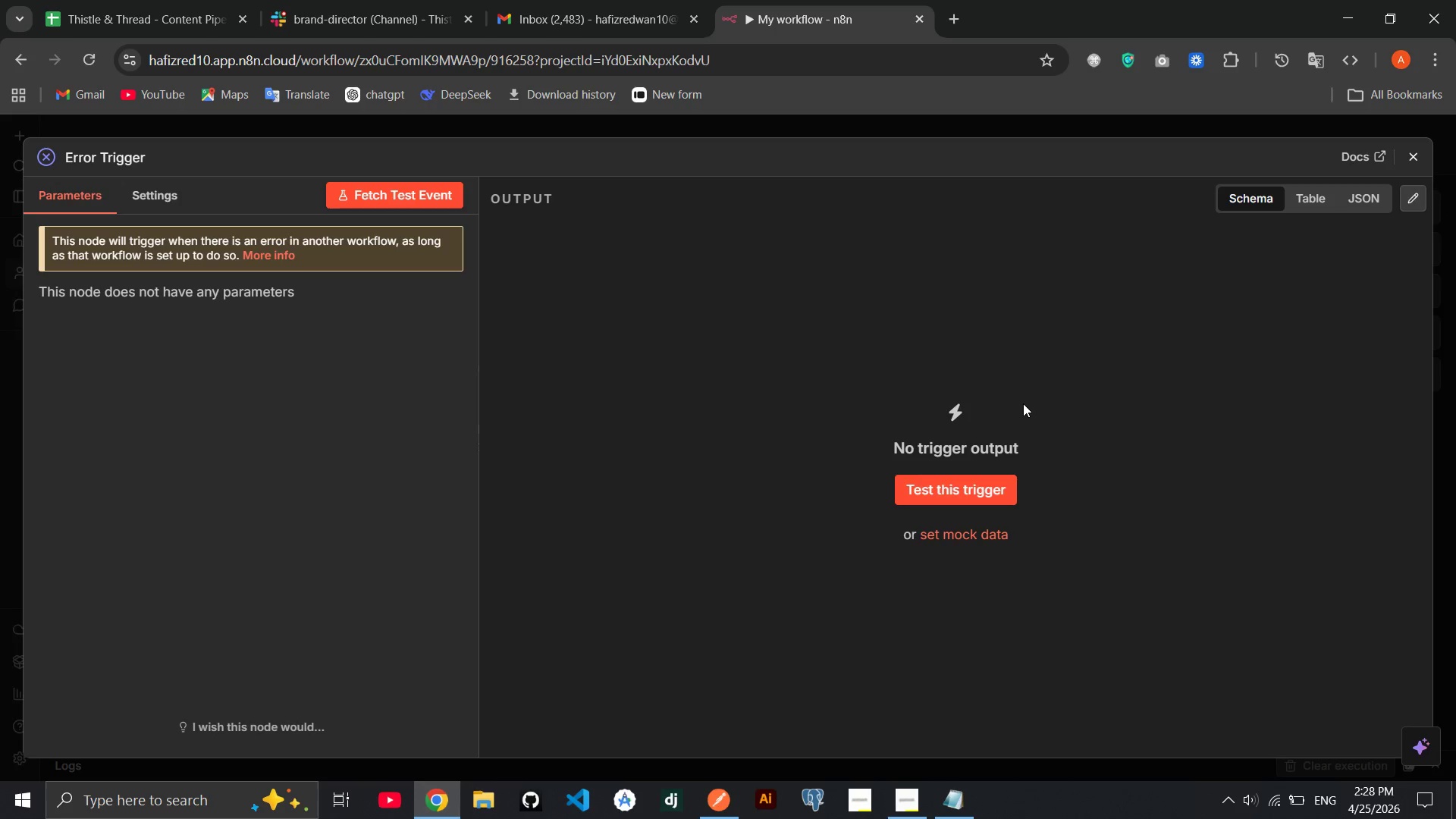 
wait(5.51)
 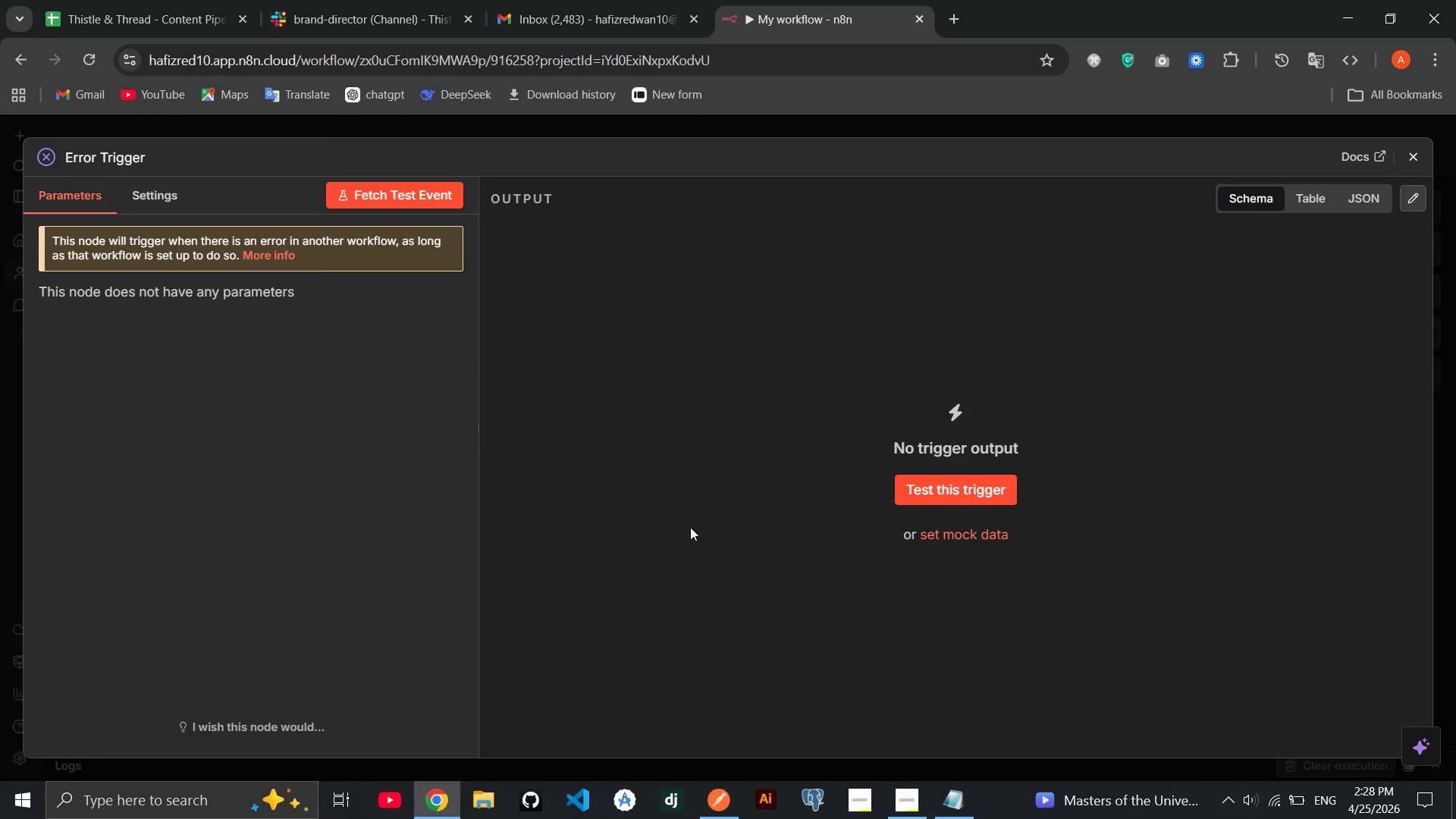 
left_click([904, 503])
 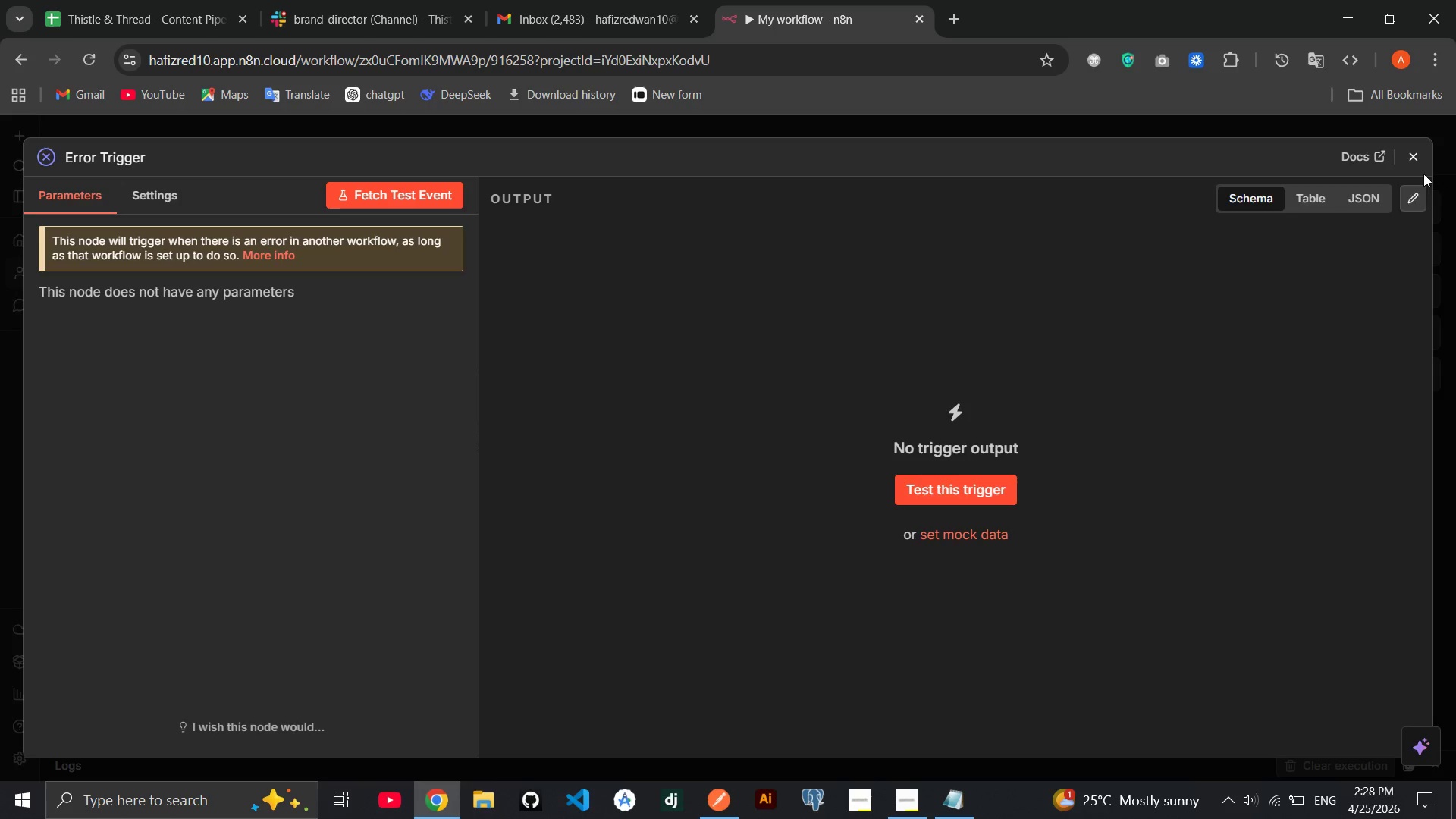 
left_click([1422, 168])
 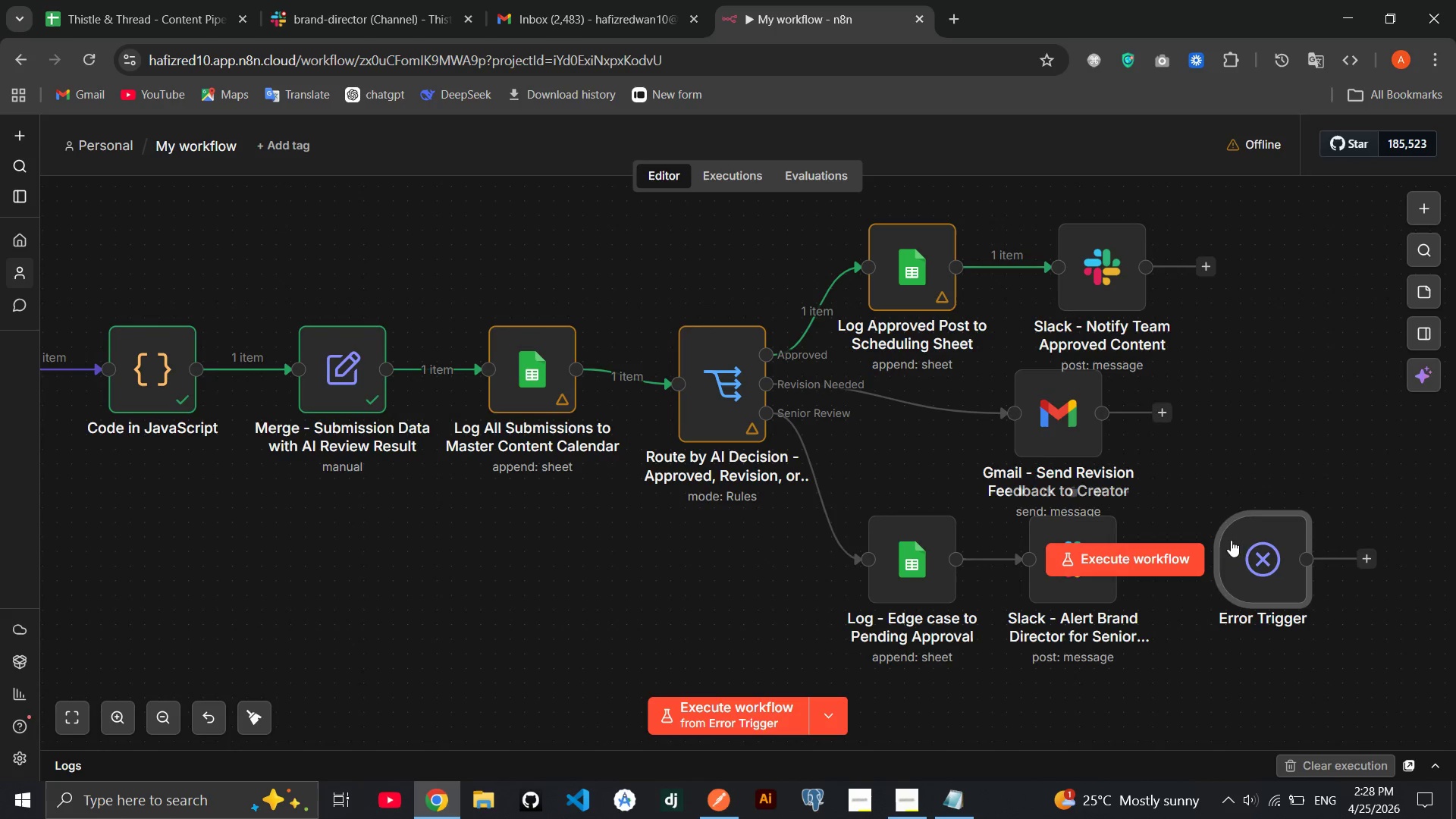 
left_click_drag(start_coordinate=[1239, 544], to_coordinate=[269, 529])
 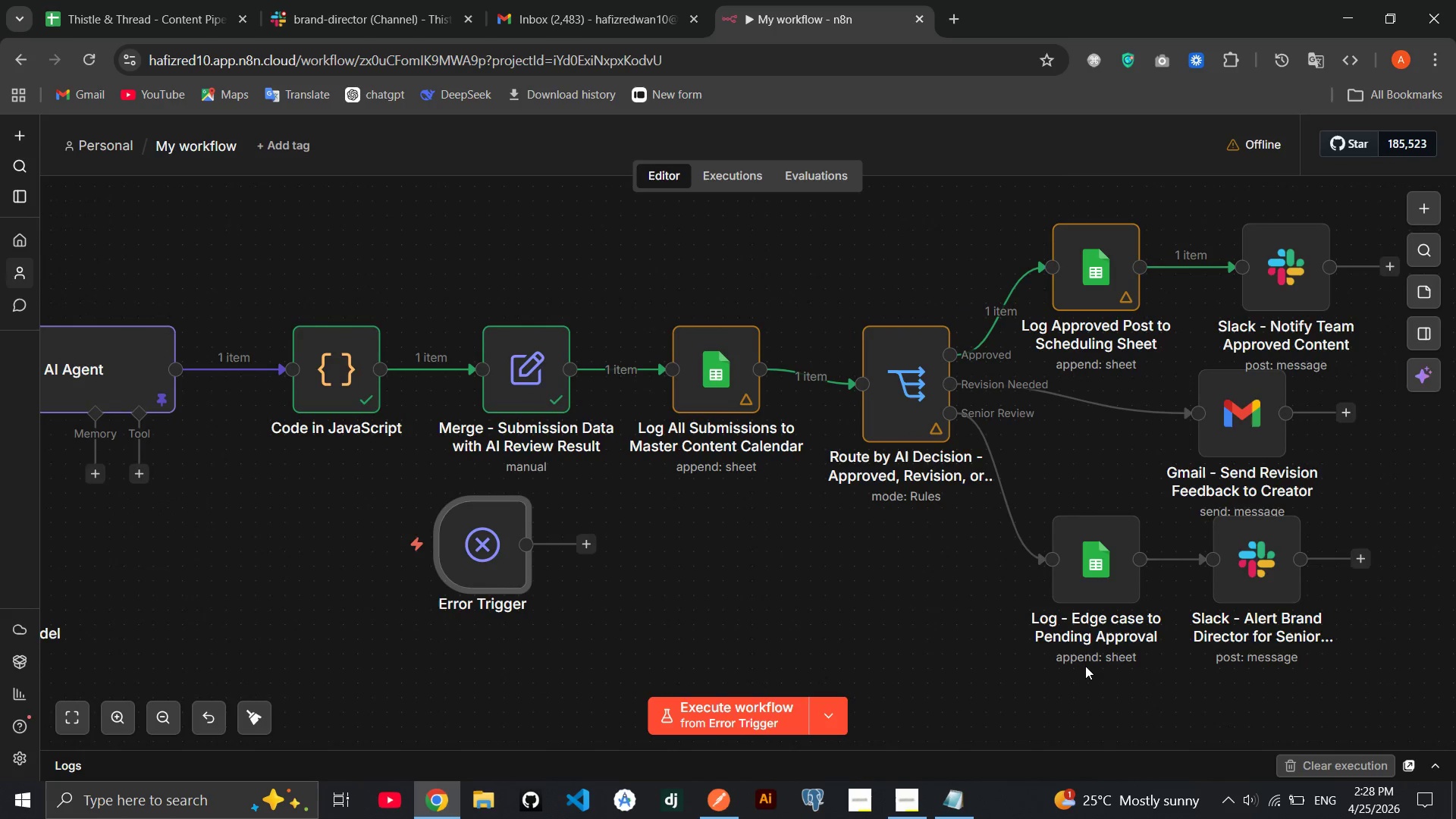 
wait(7.63)
 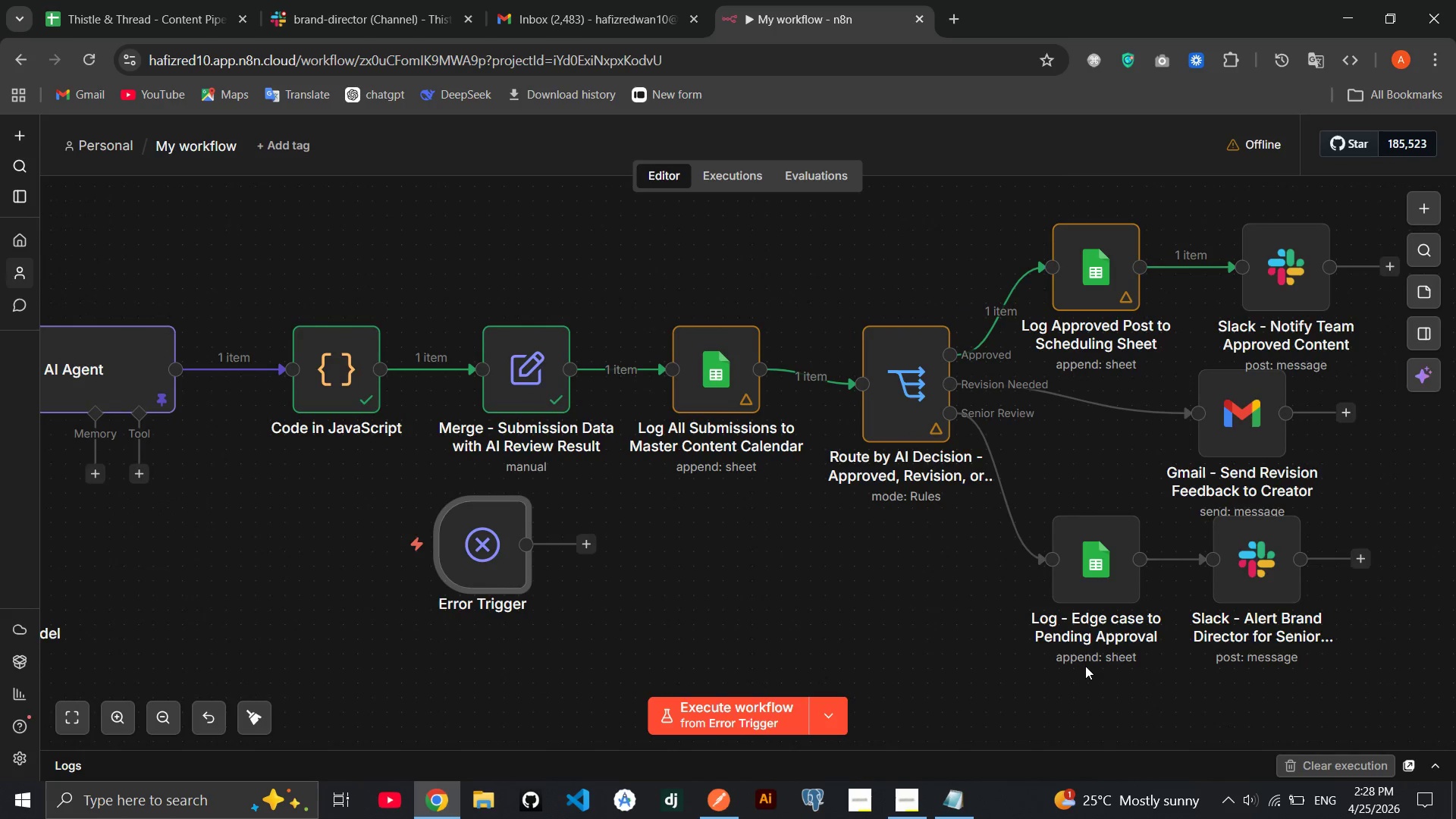 
mouse_move([610, 544])
 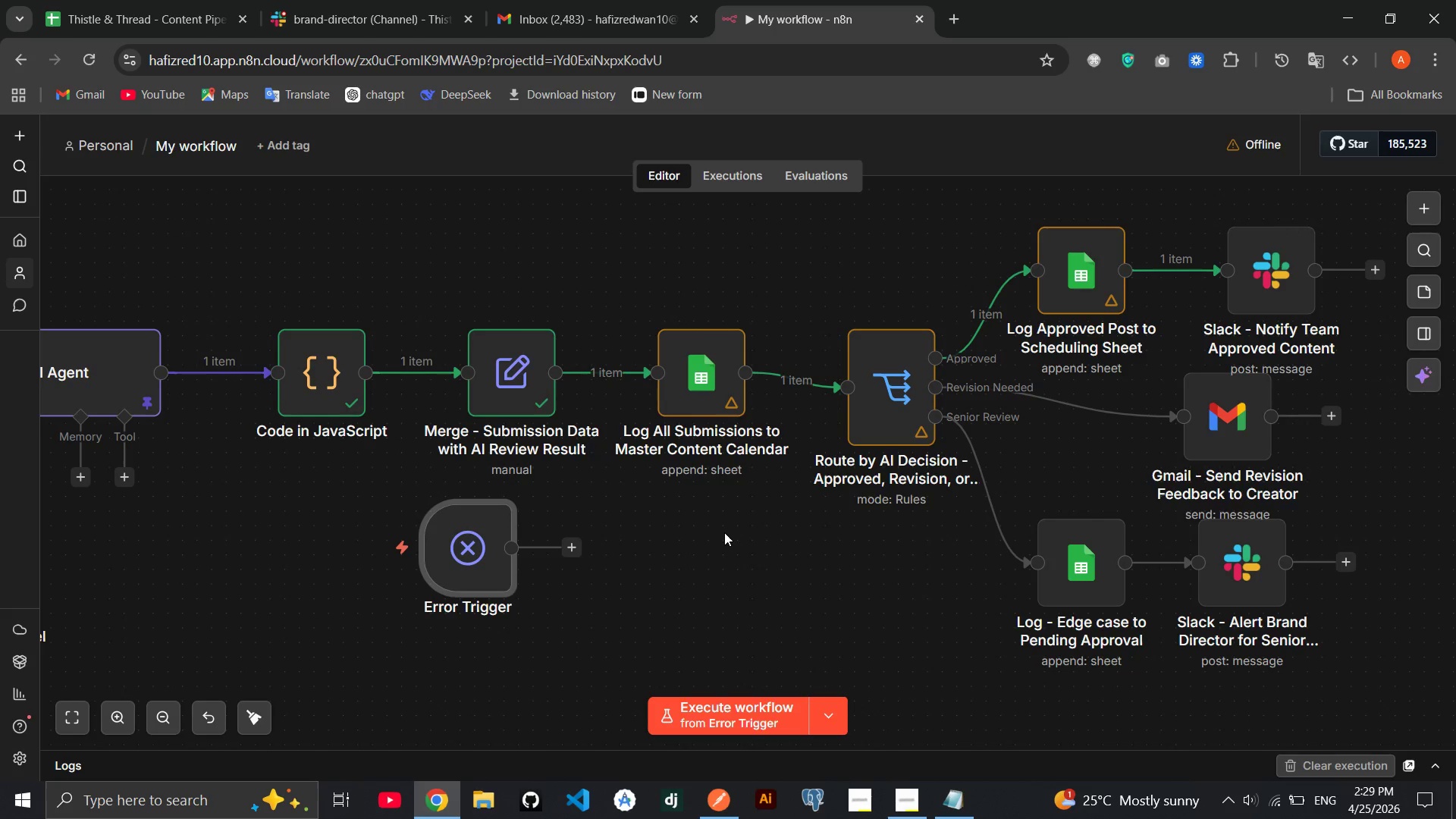 
wait(26.08)
 